 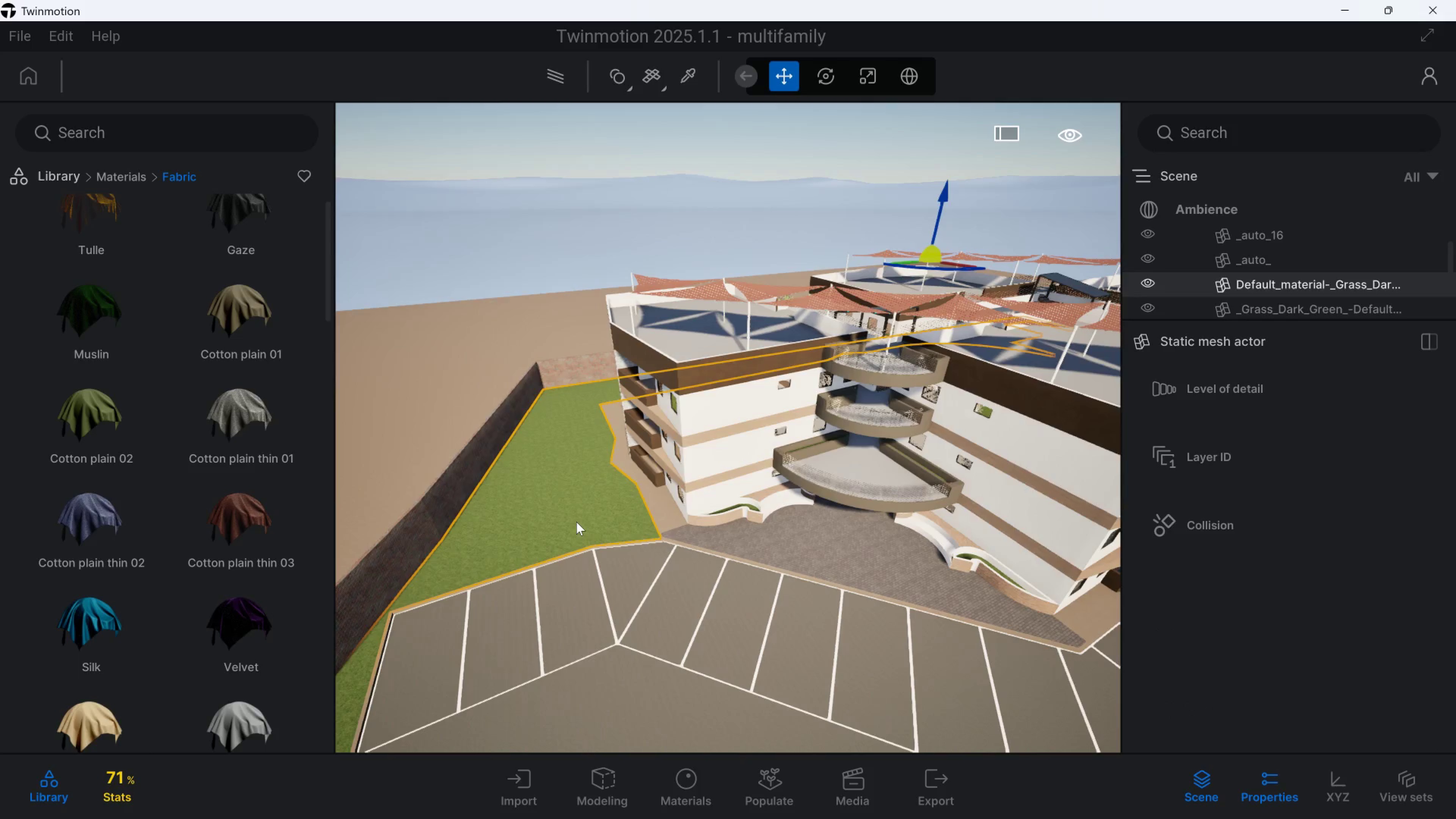 
hold_key(key=W, duration=1.42)
 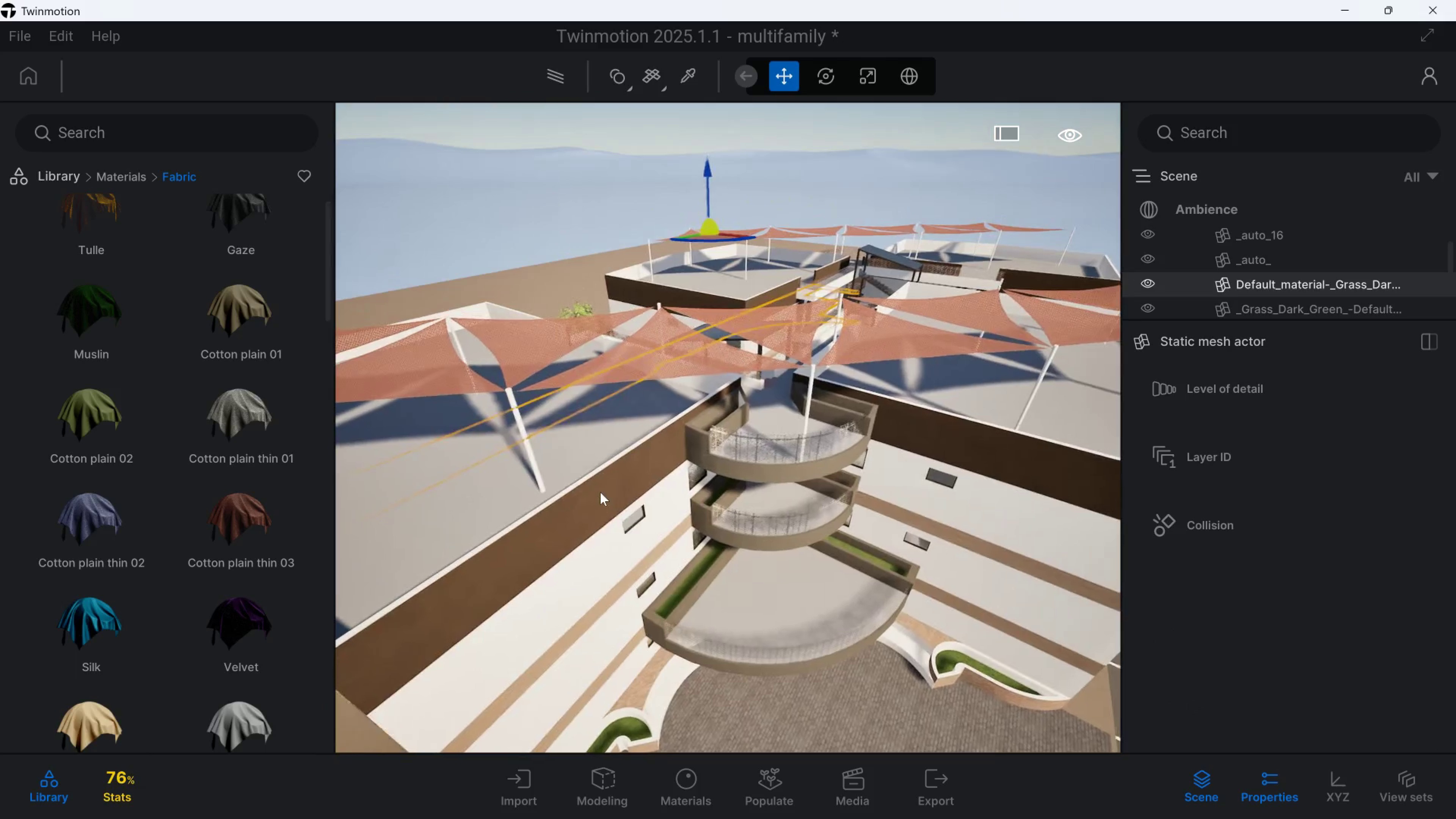 
hold_key(key=Q, duration=0.72)
 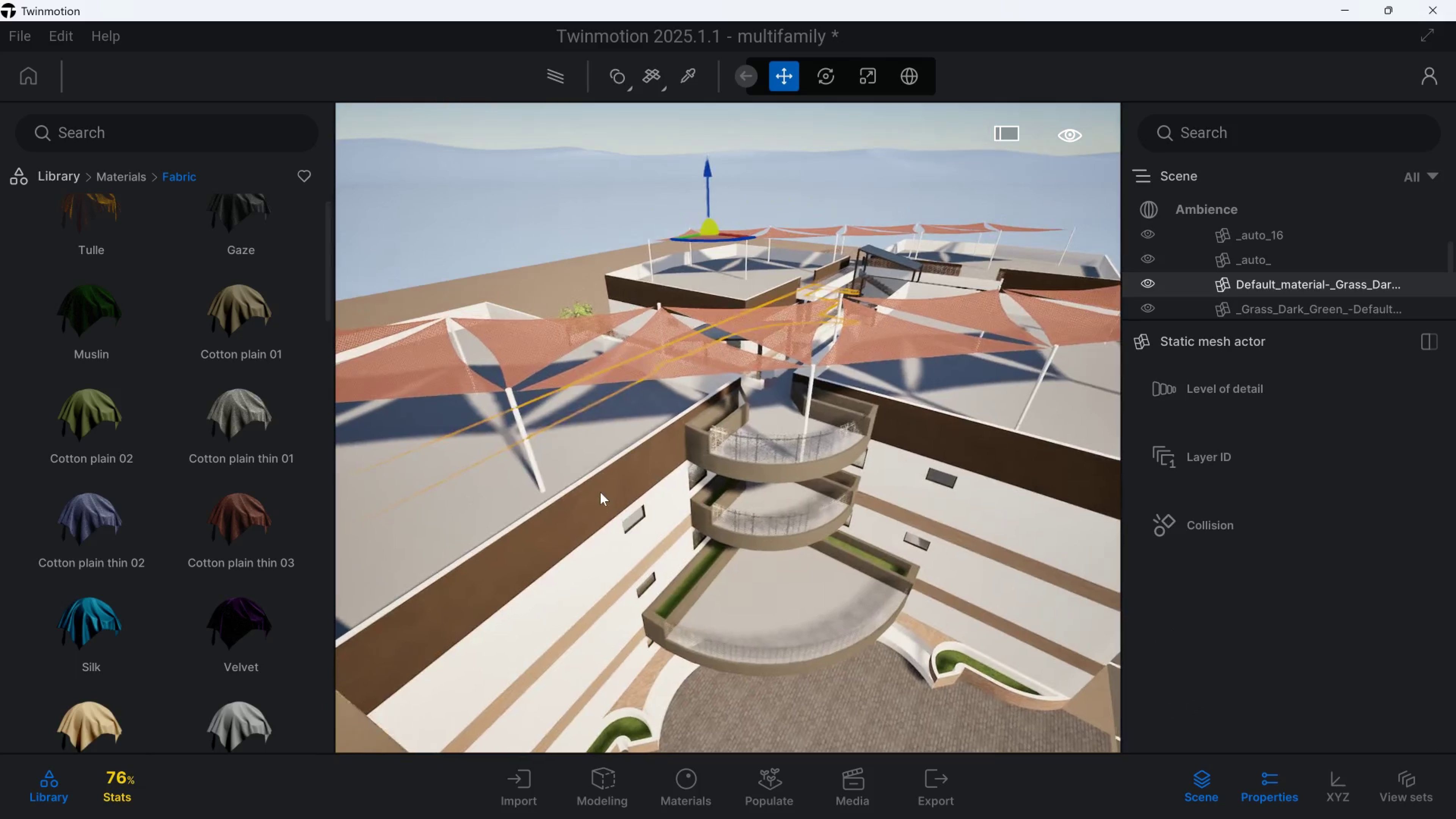 
hold_key(key=D, duration=0.43)
 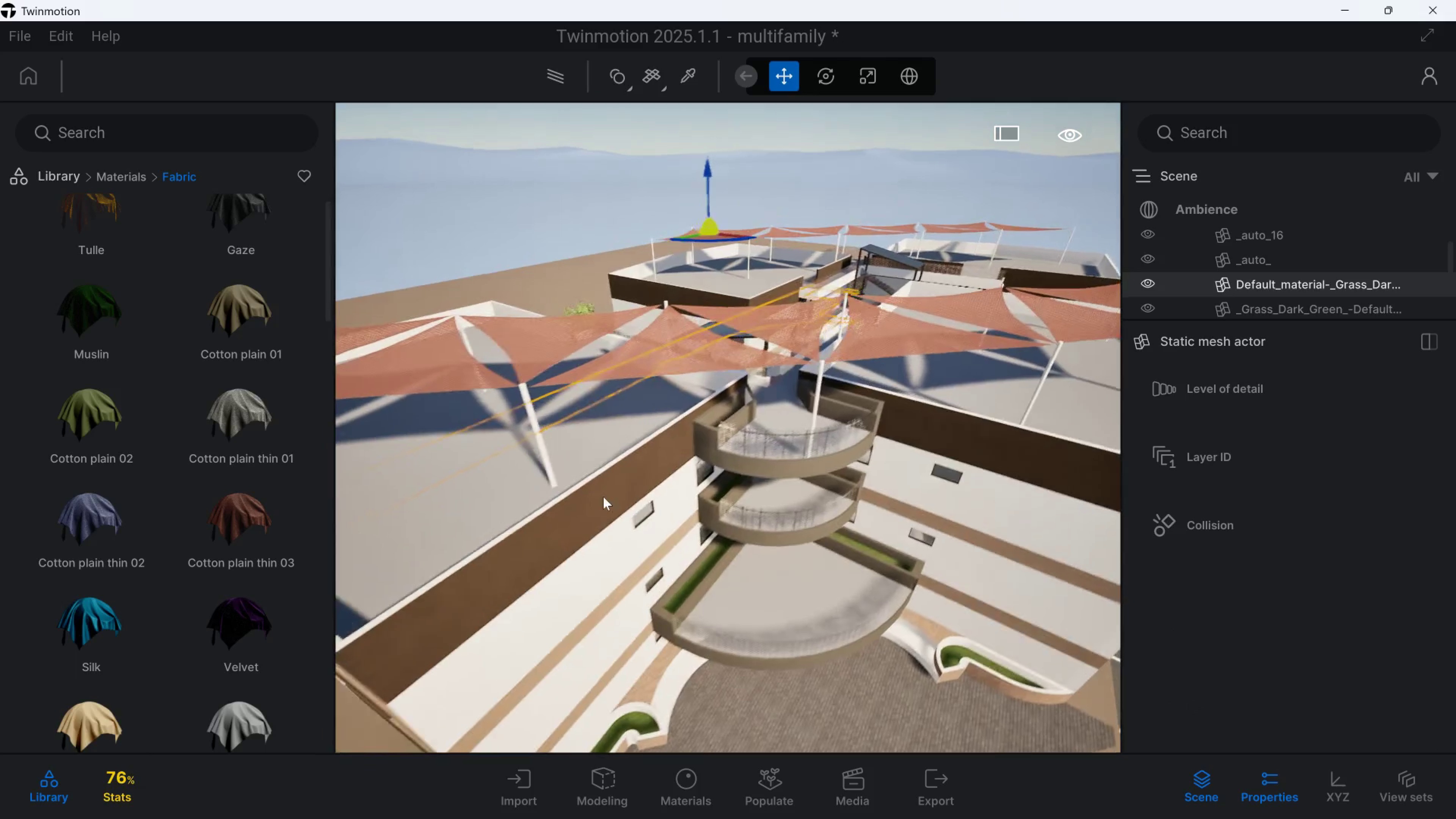 
hold_key(key=A, duration=0.36)
 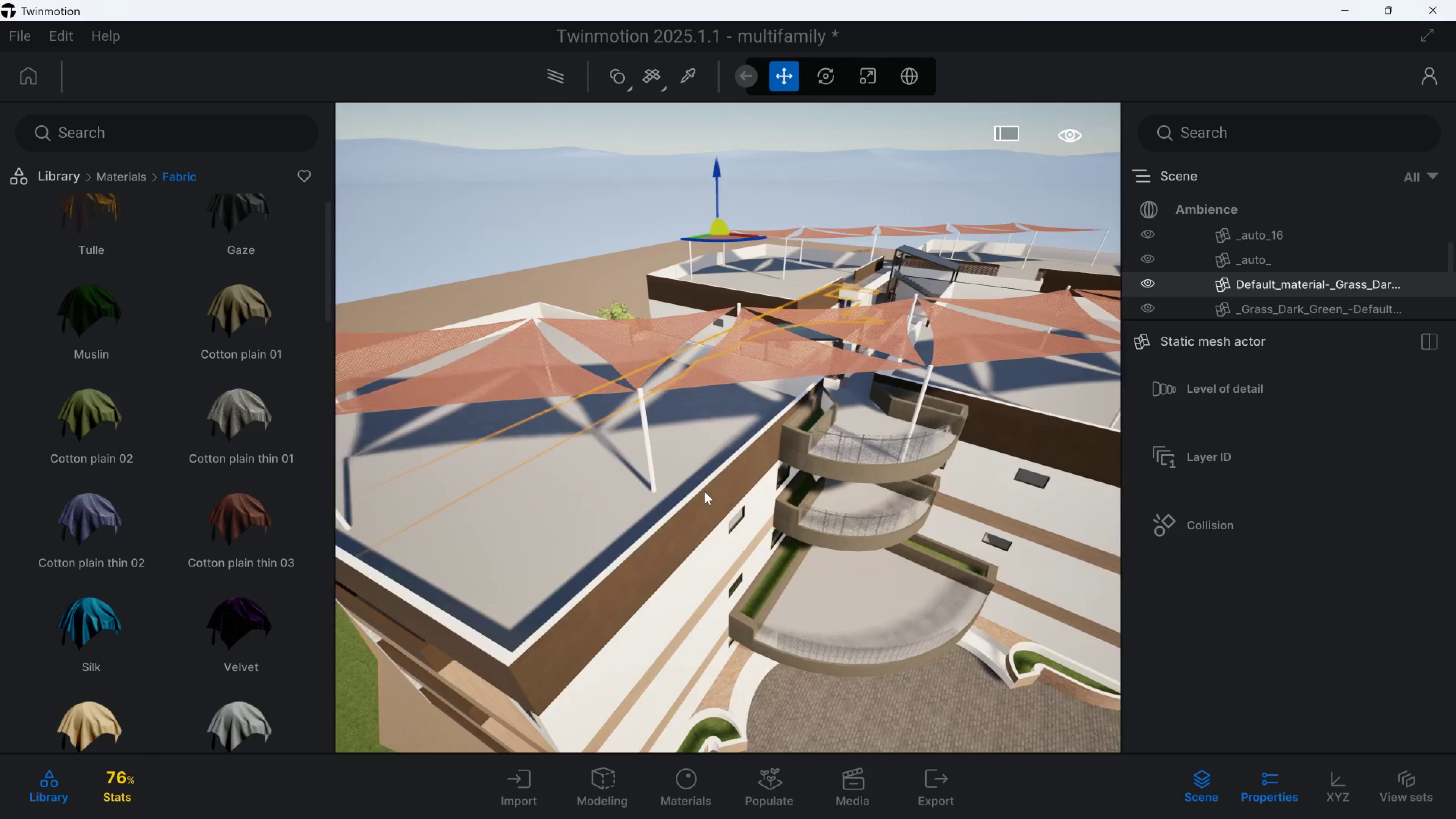 
hold_key(key=D, duration=0.61)
 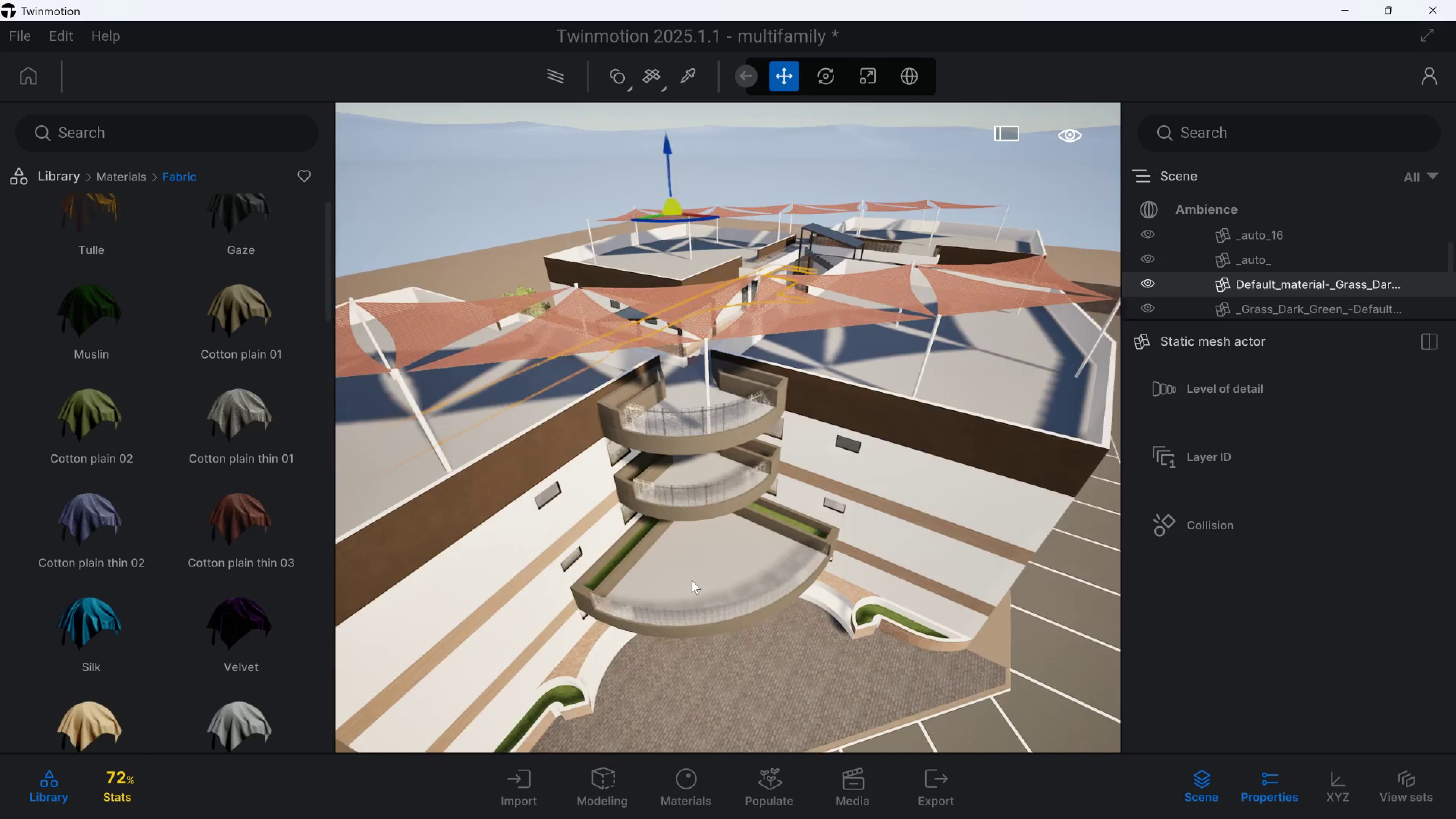 
hold_key(key=W, duration=1.3)
 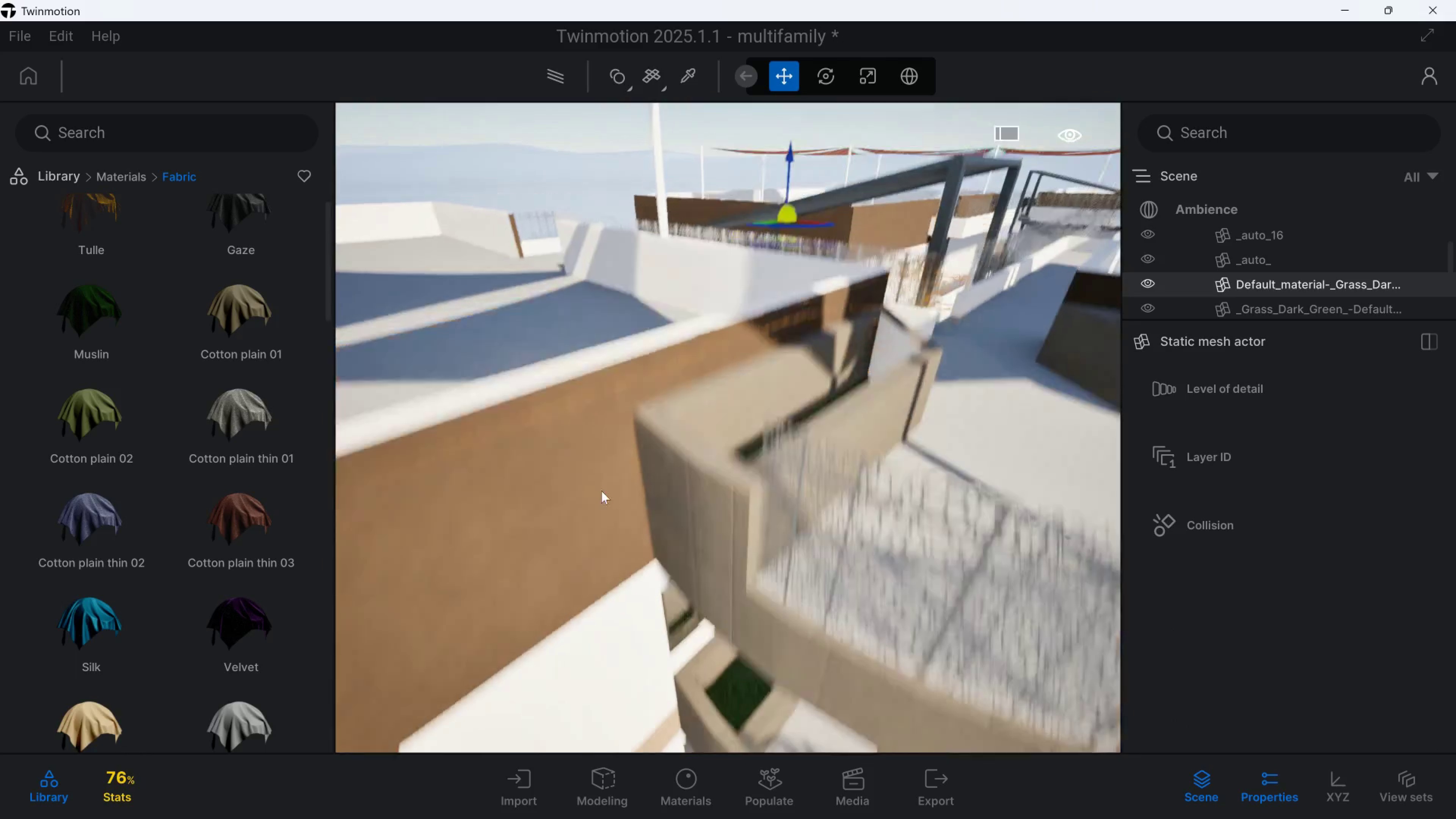 
type(aqdqaeqe)
 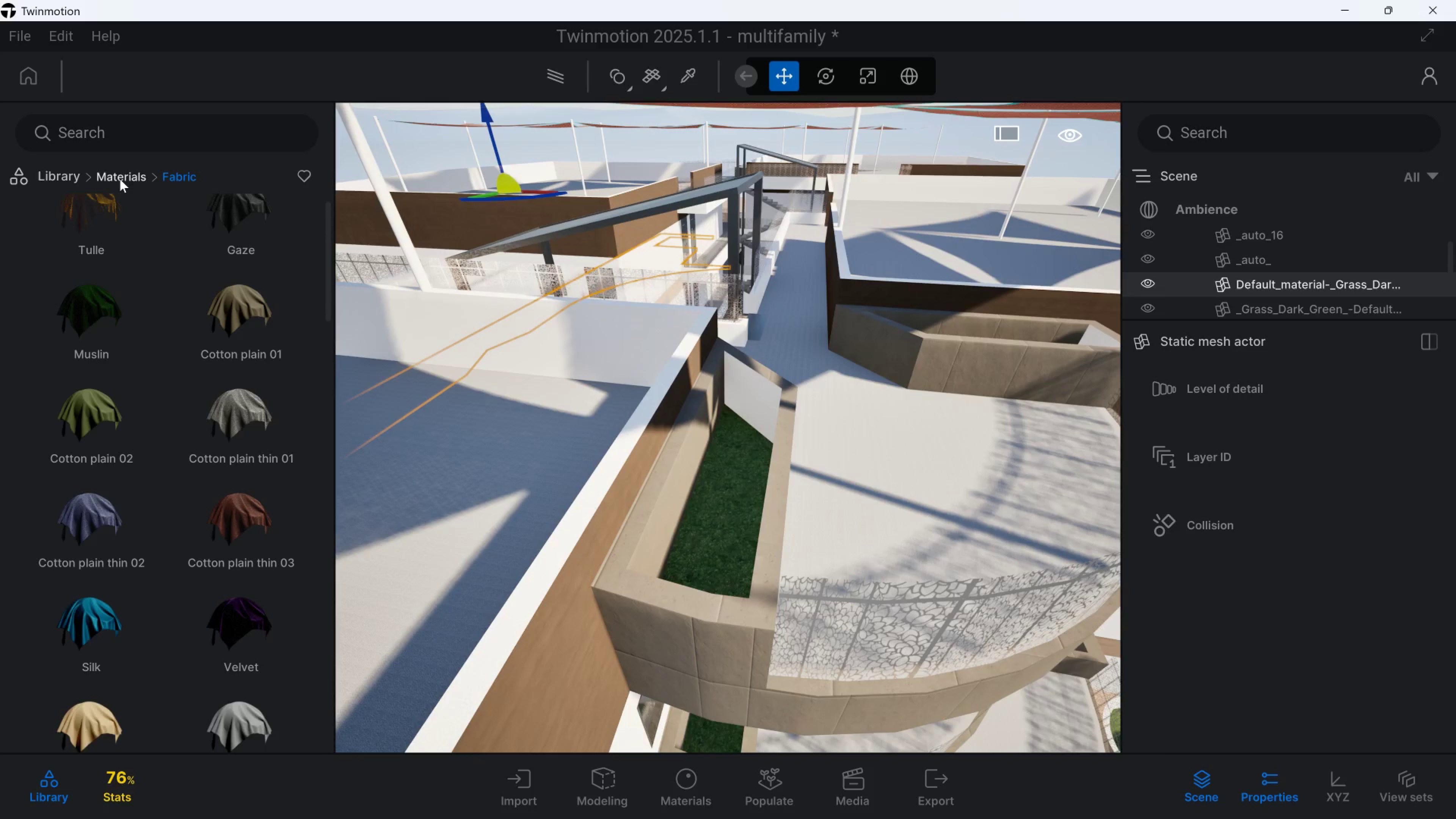 
left_click([63, 179])
 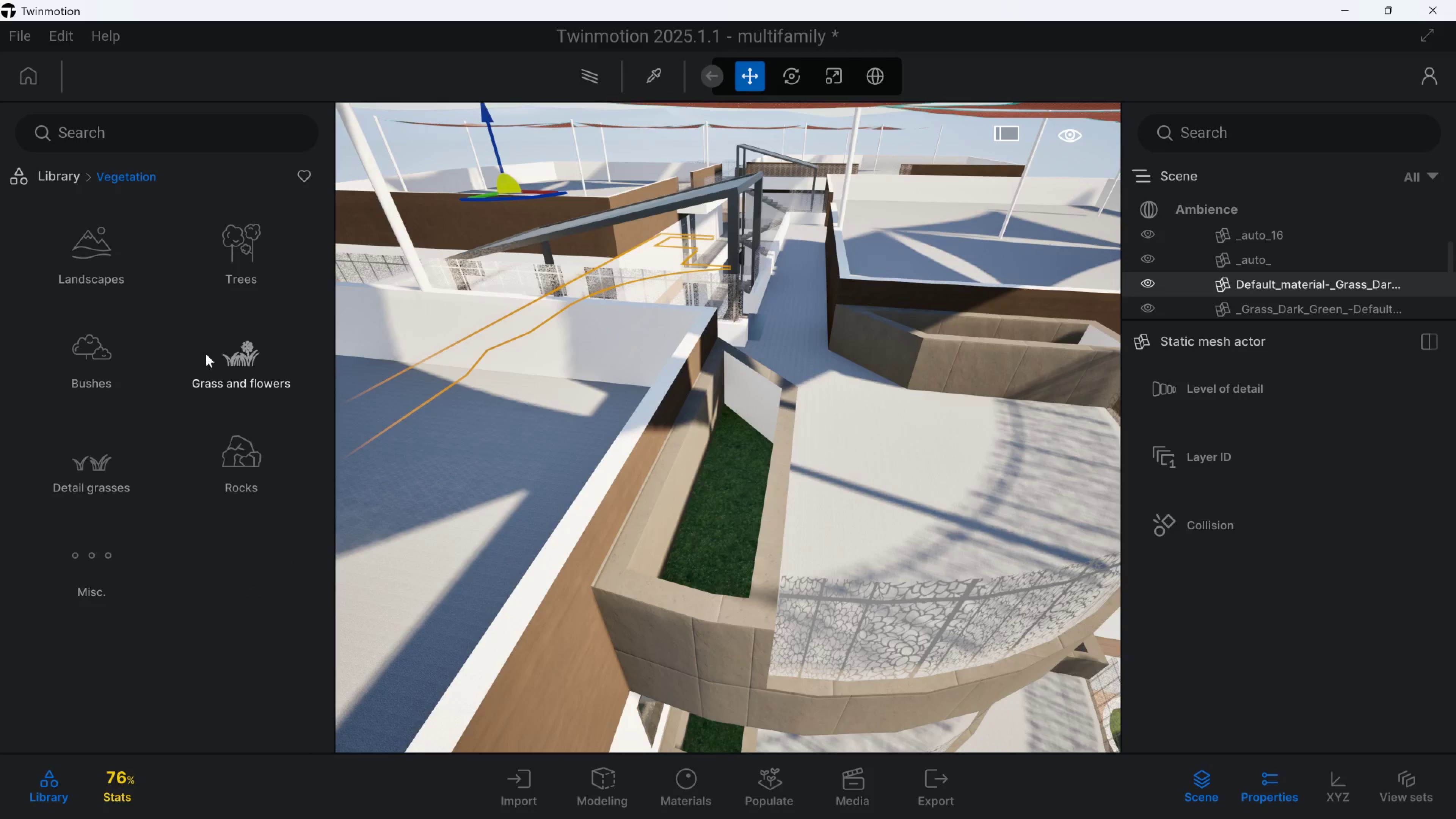 
left_click([66, 185])
 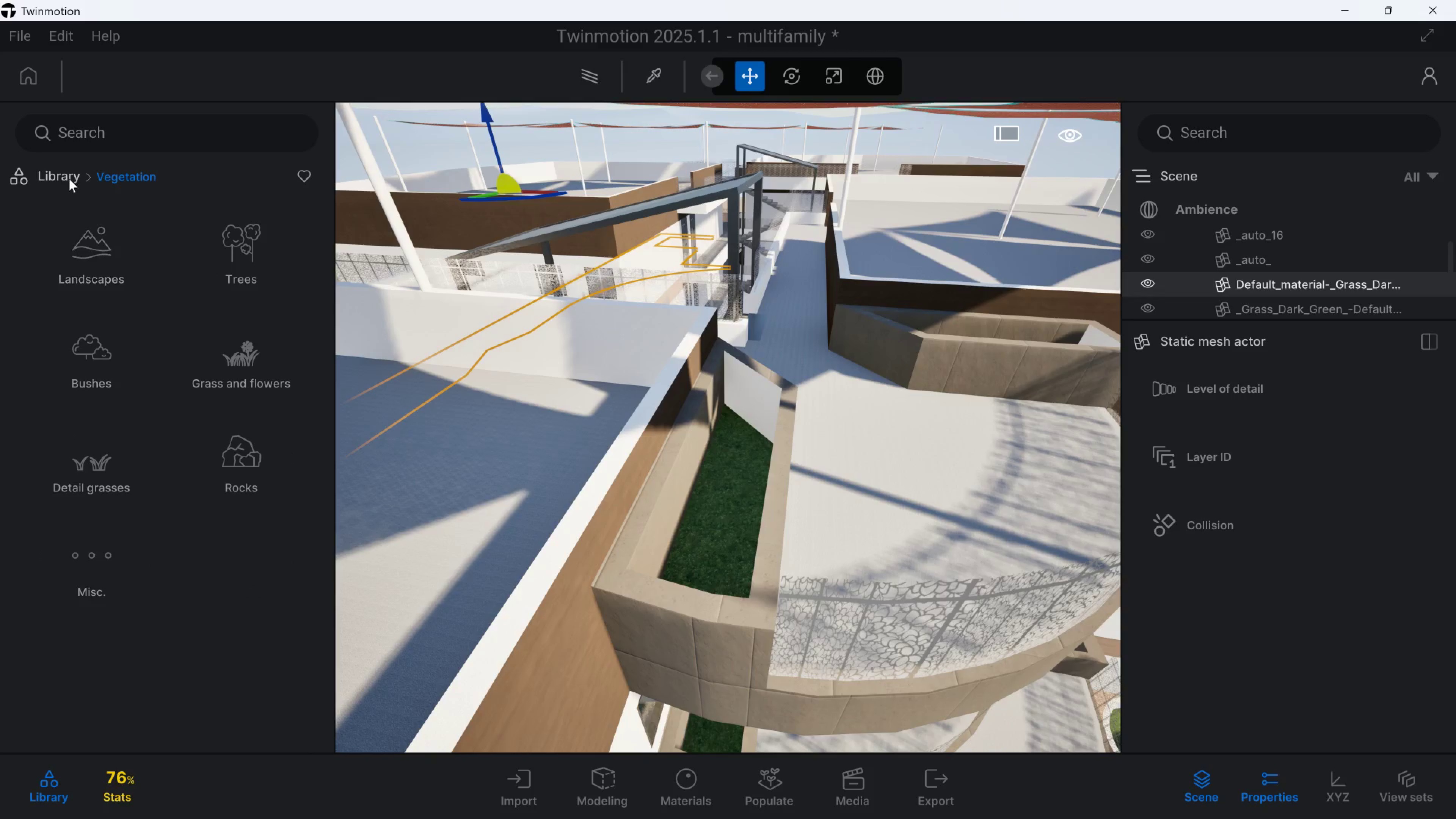 
left_click([69, 176])
 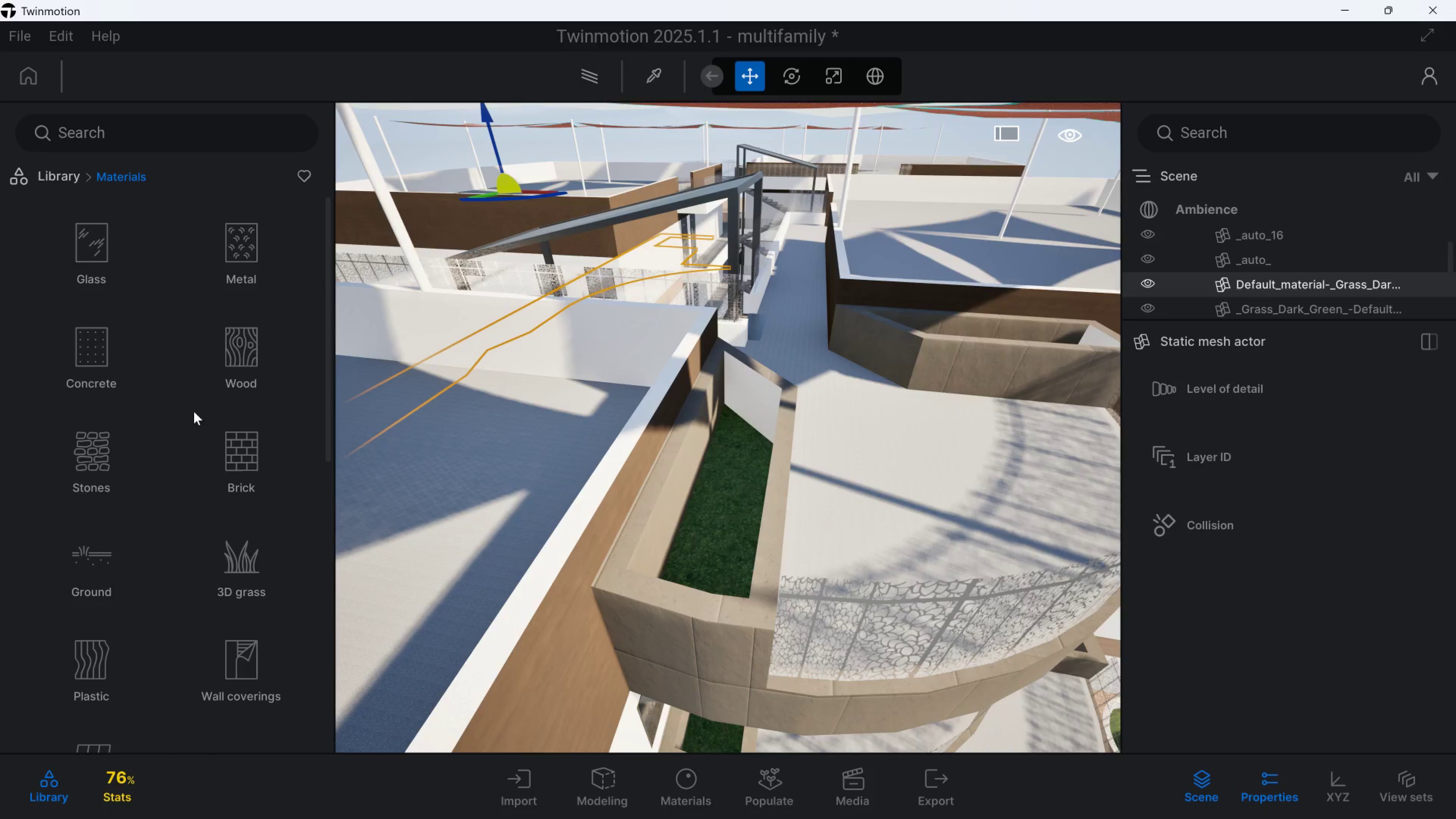 
left_click([224, 562])
 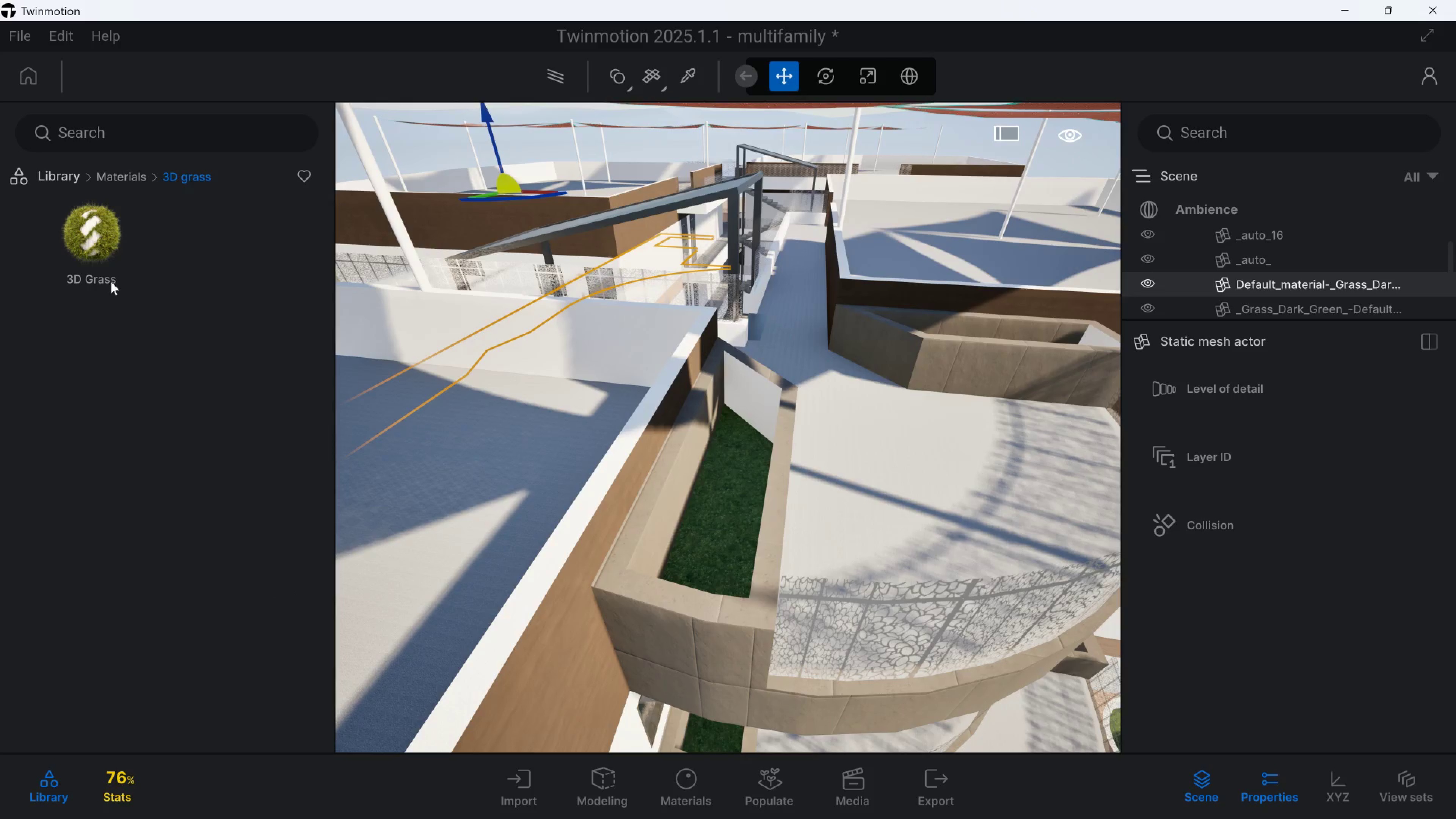 
left_click_drag(start_coordinate=[83, 238], to_coordinate=[725, 524])
 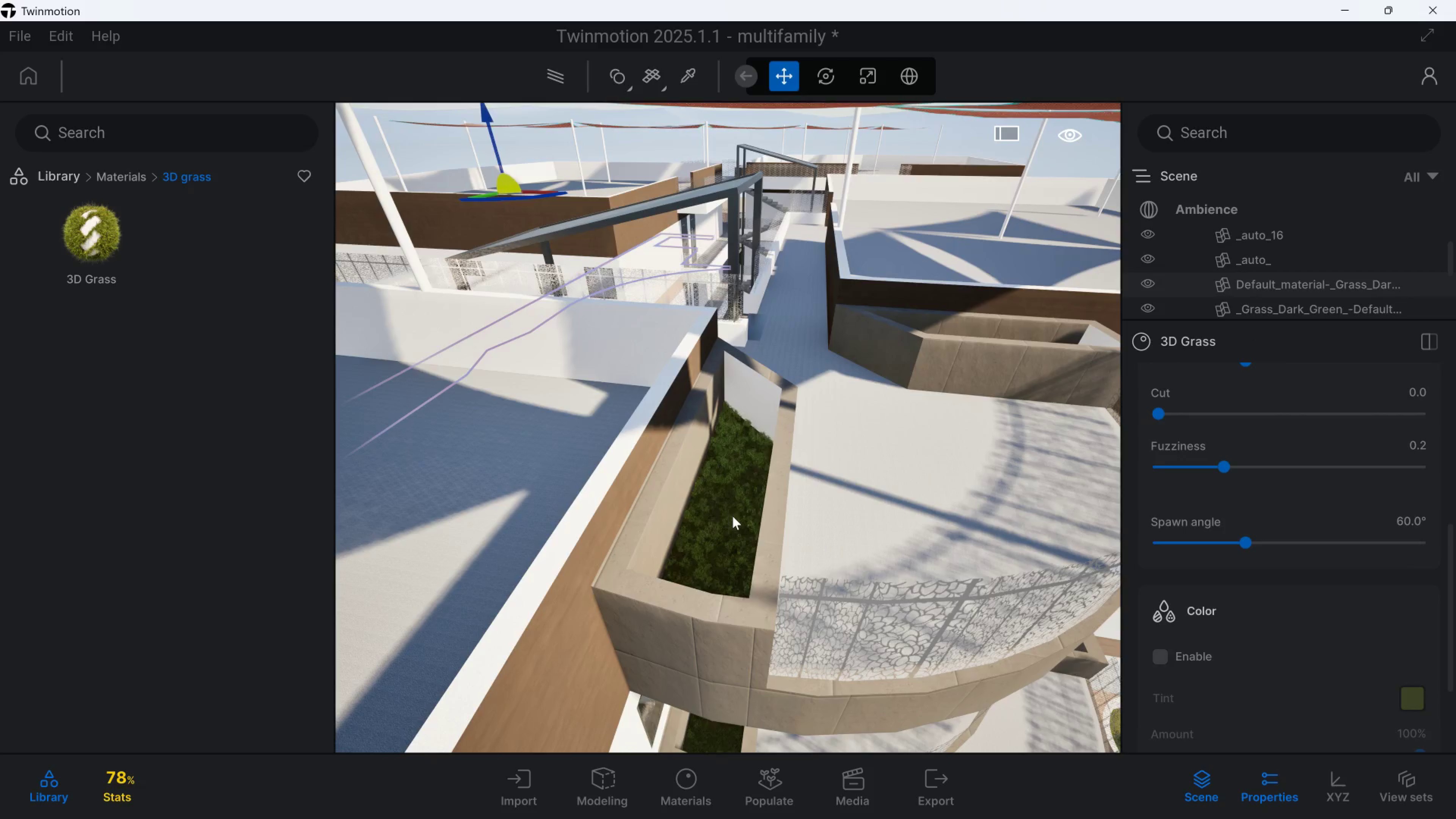 
type(de)
 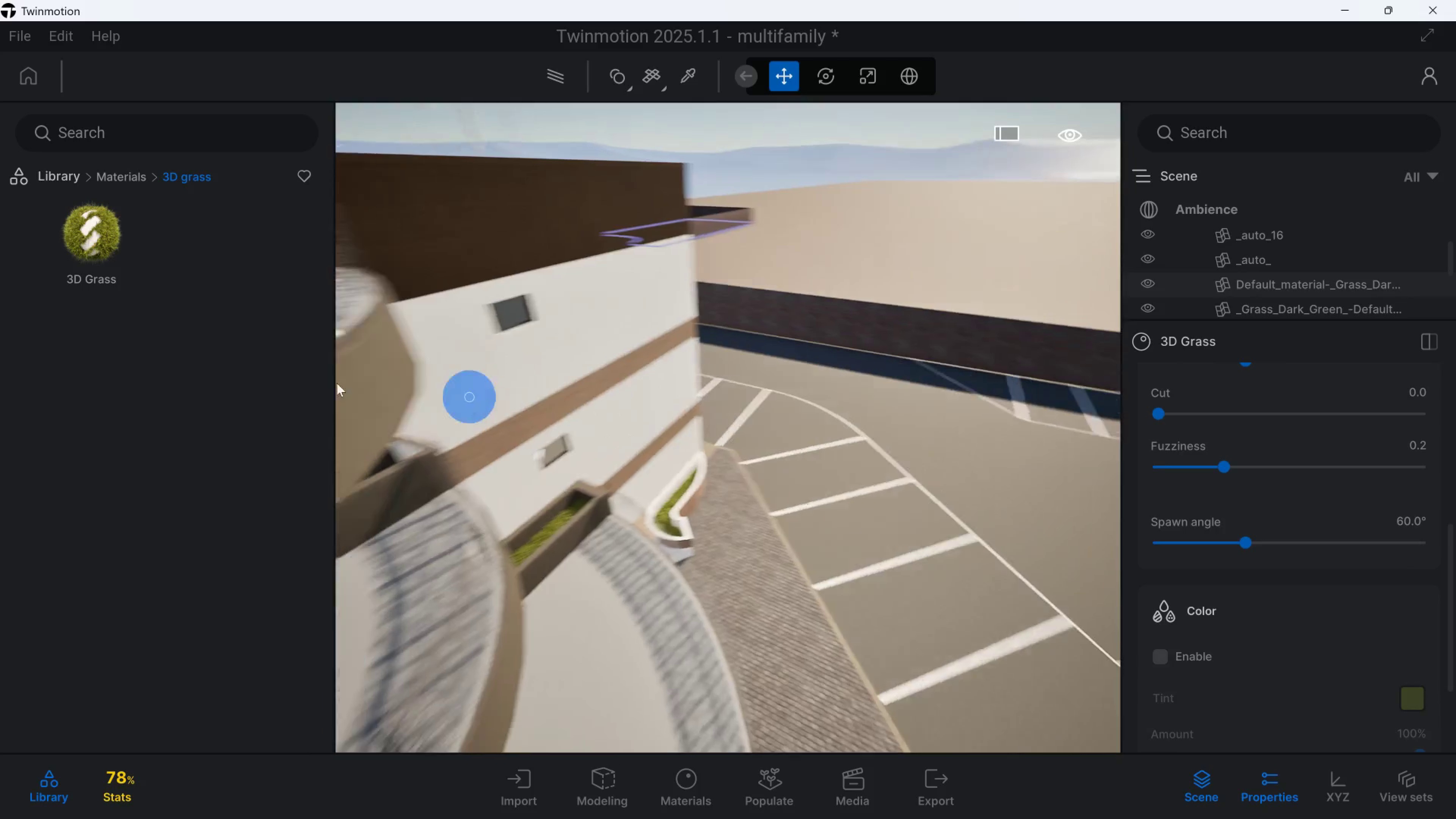 
type(qqaew)
 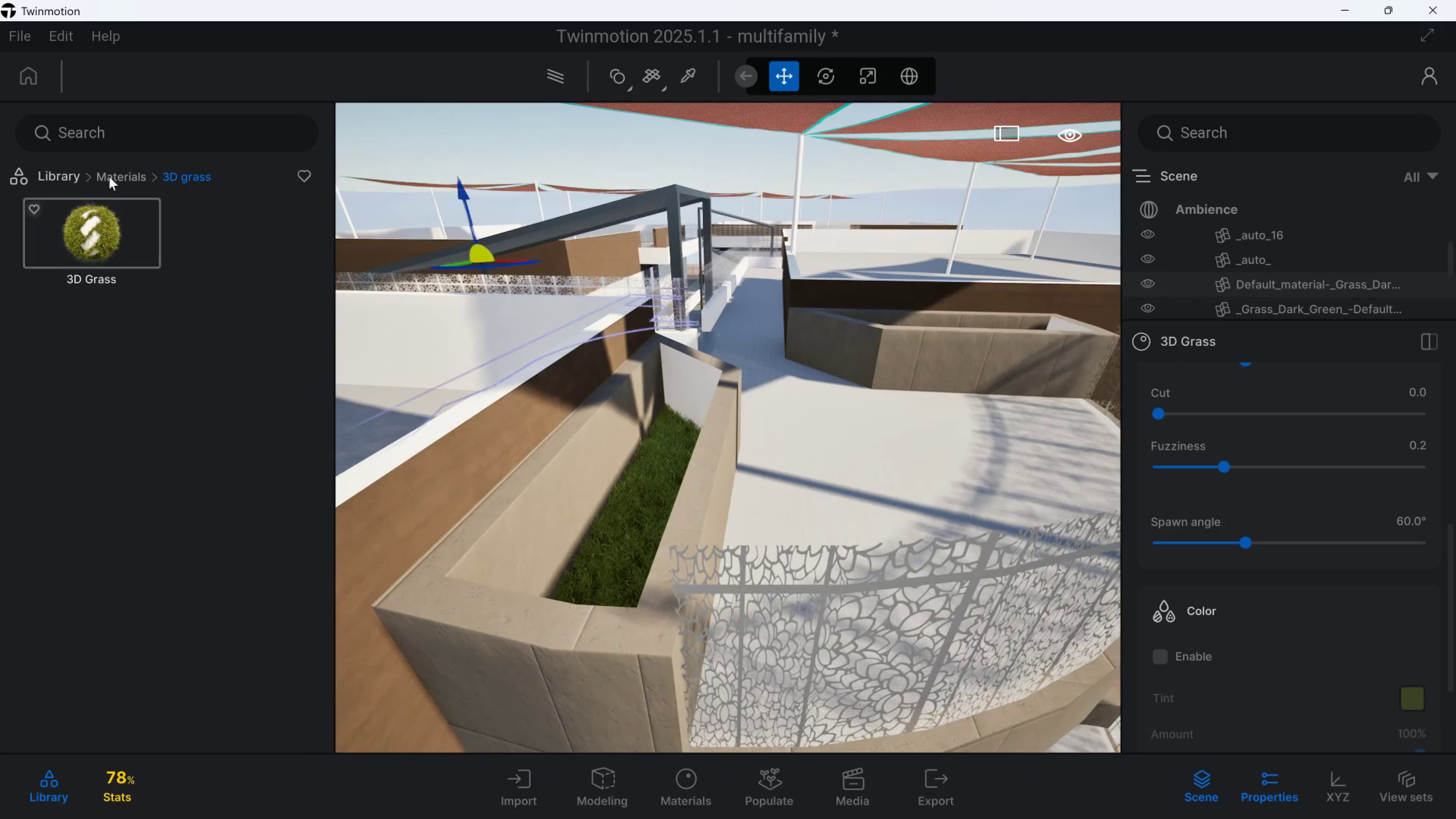 
left_click([46, 170])
 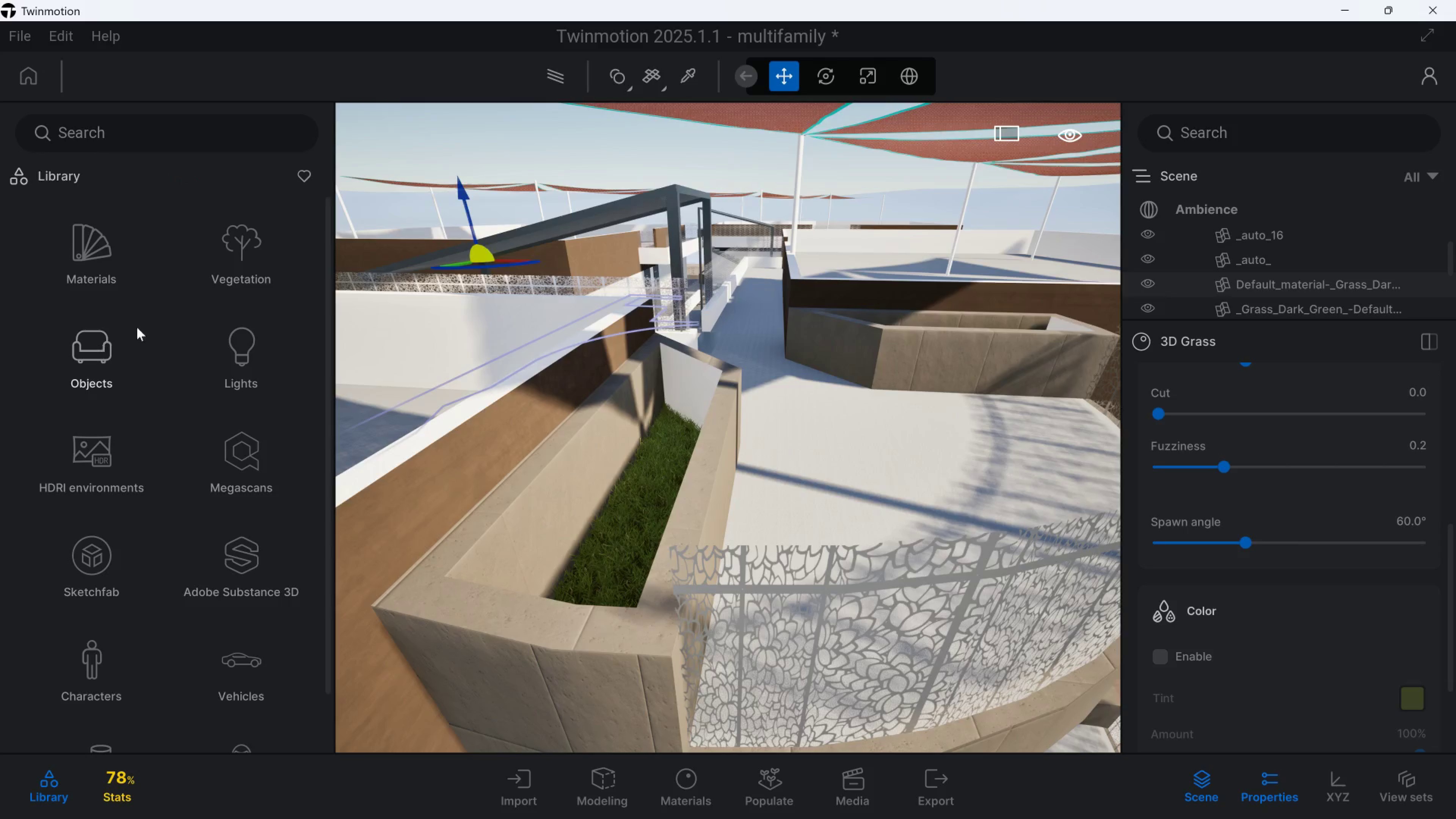 
left_click([245, 259])
 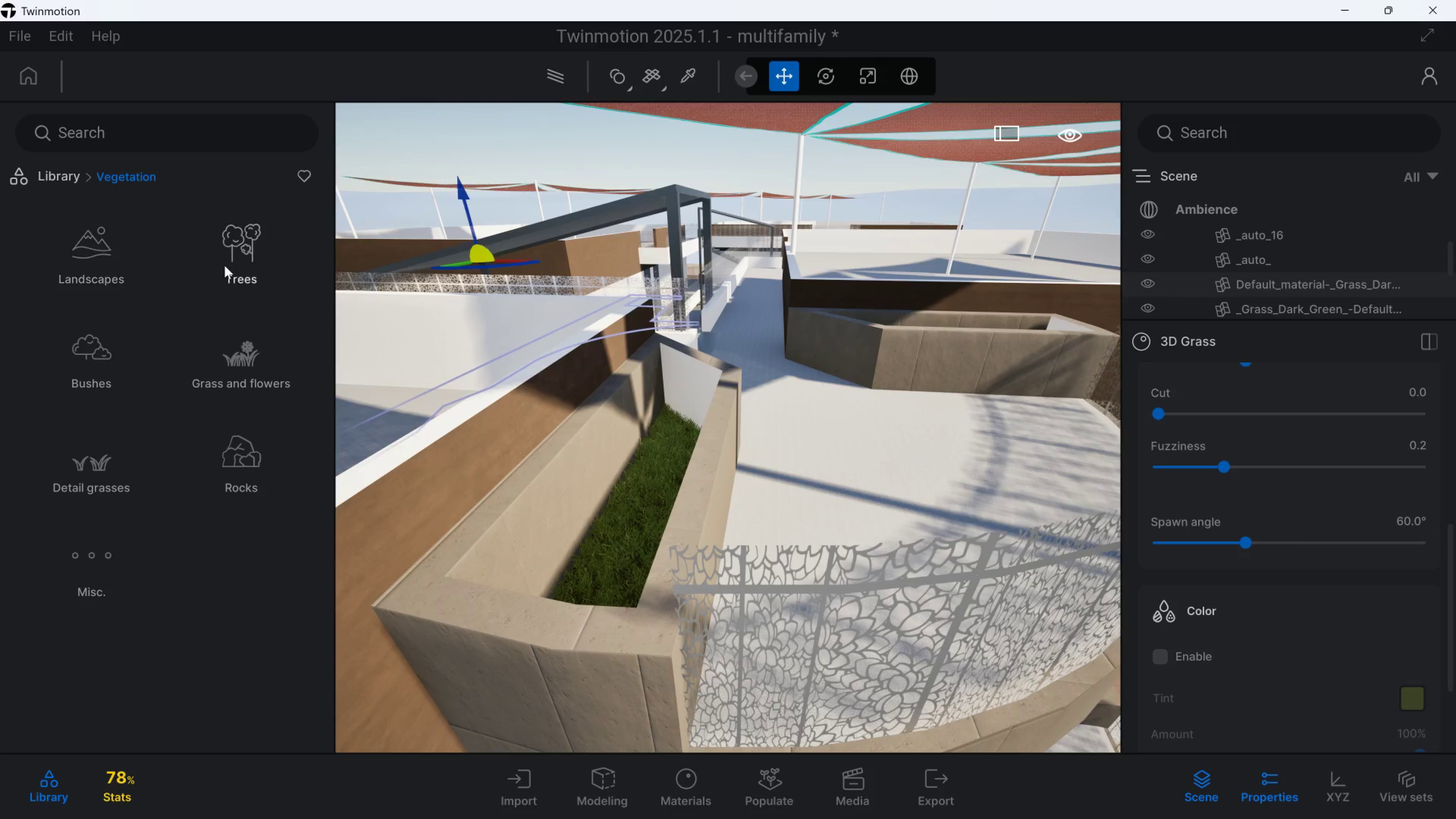 
left_click([102, 354])
 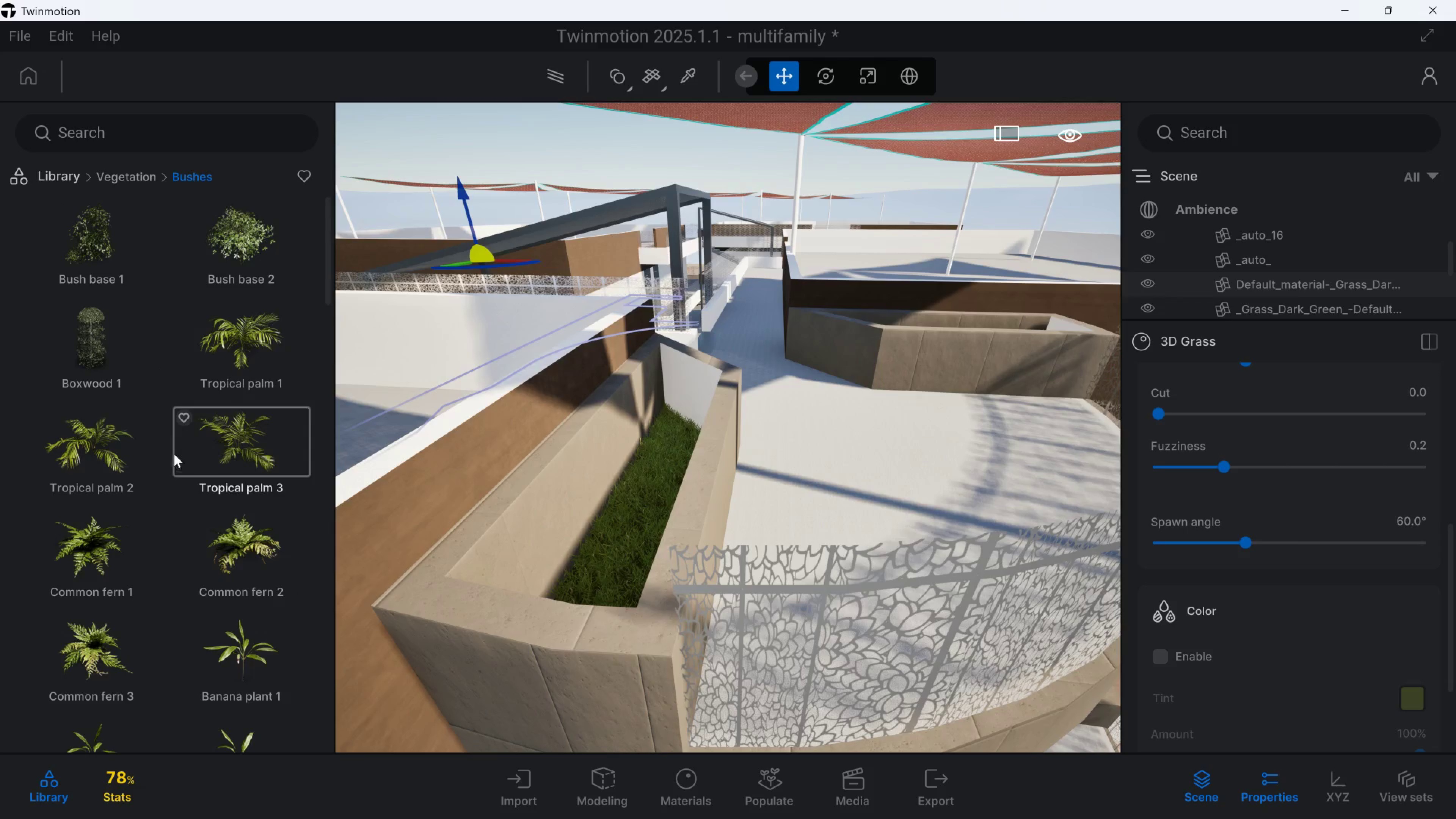 
left_click_drag(start_coordinate=[93, 334], to_coordinate=[703, 463])
 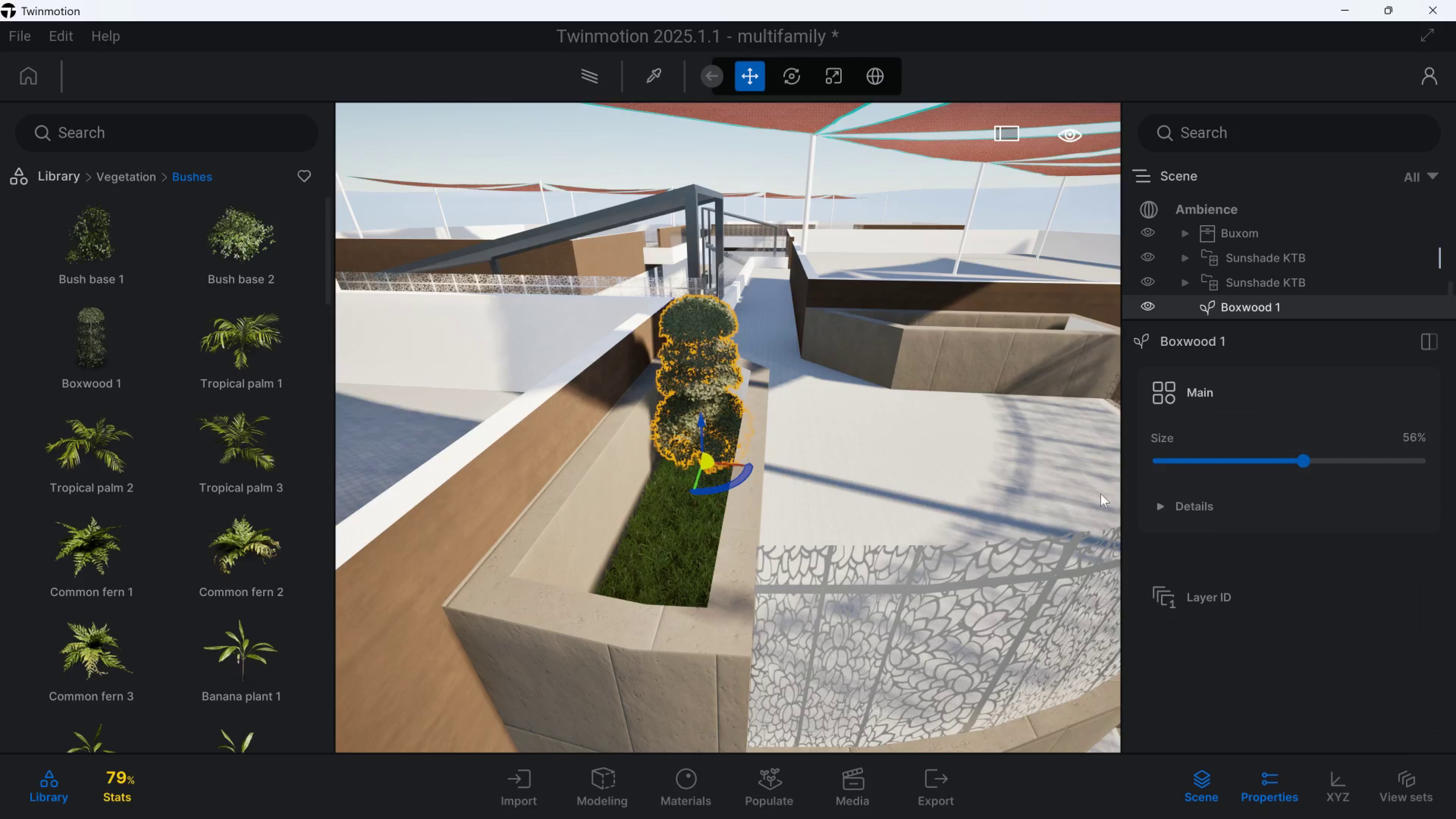 
type(ad)
 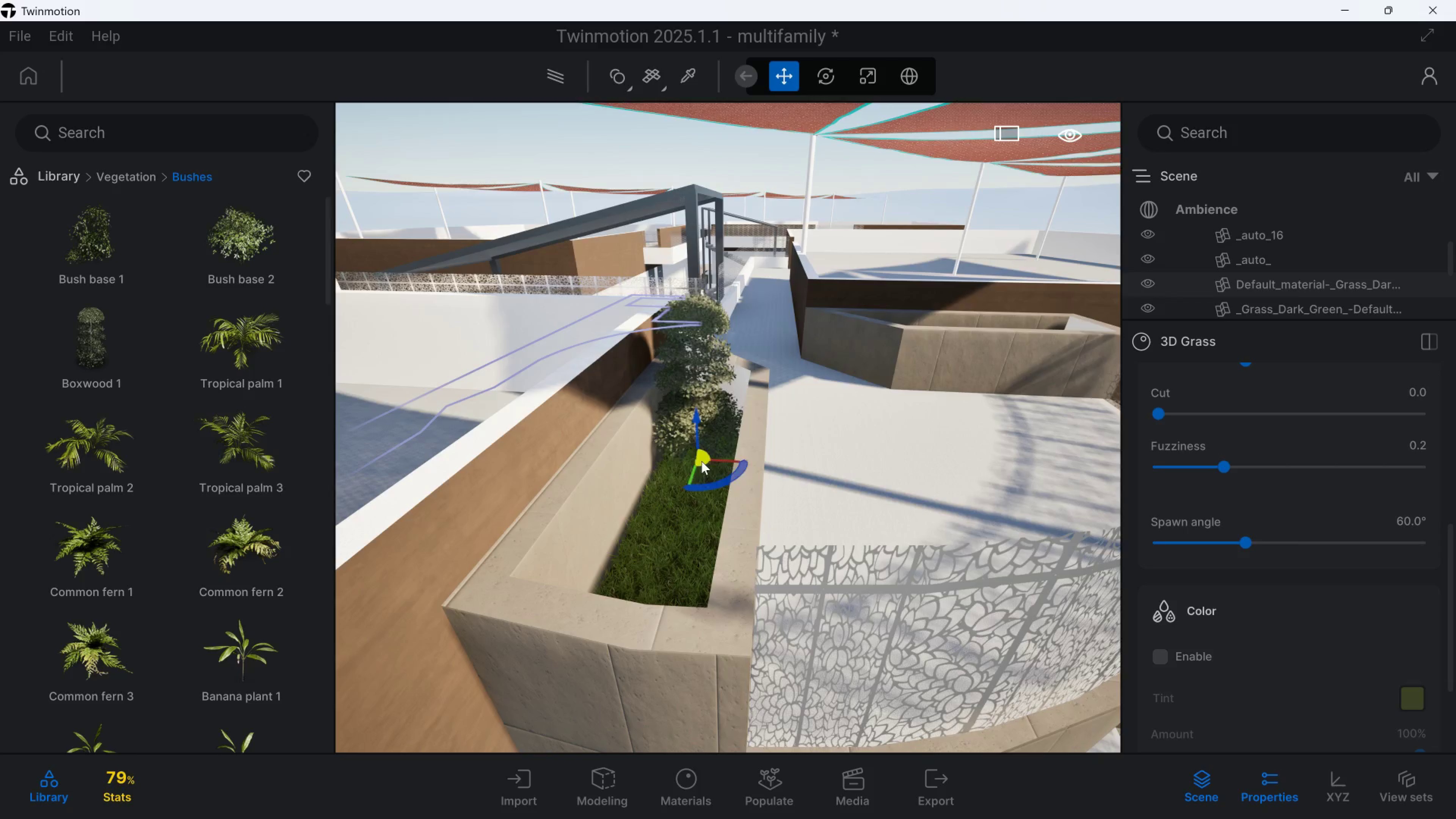 
left_click_drag(start_coordinate=[1310, 472], to_coordinate=[1377, 472])
 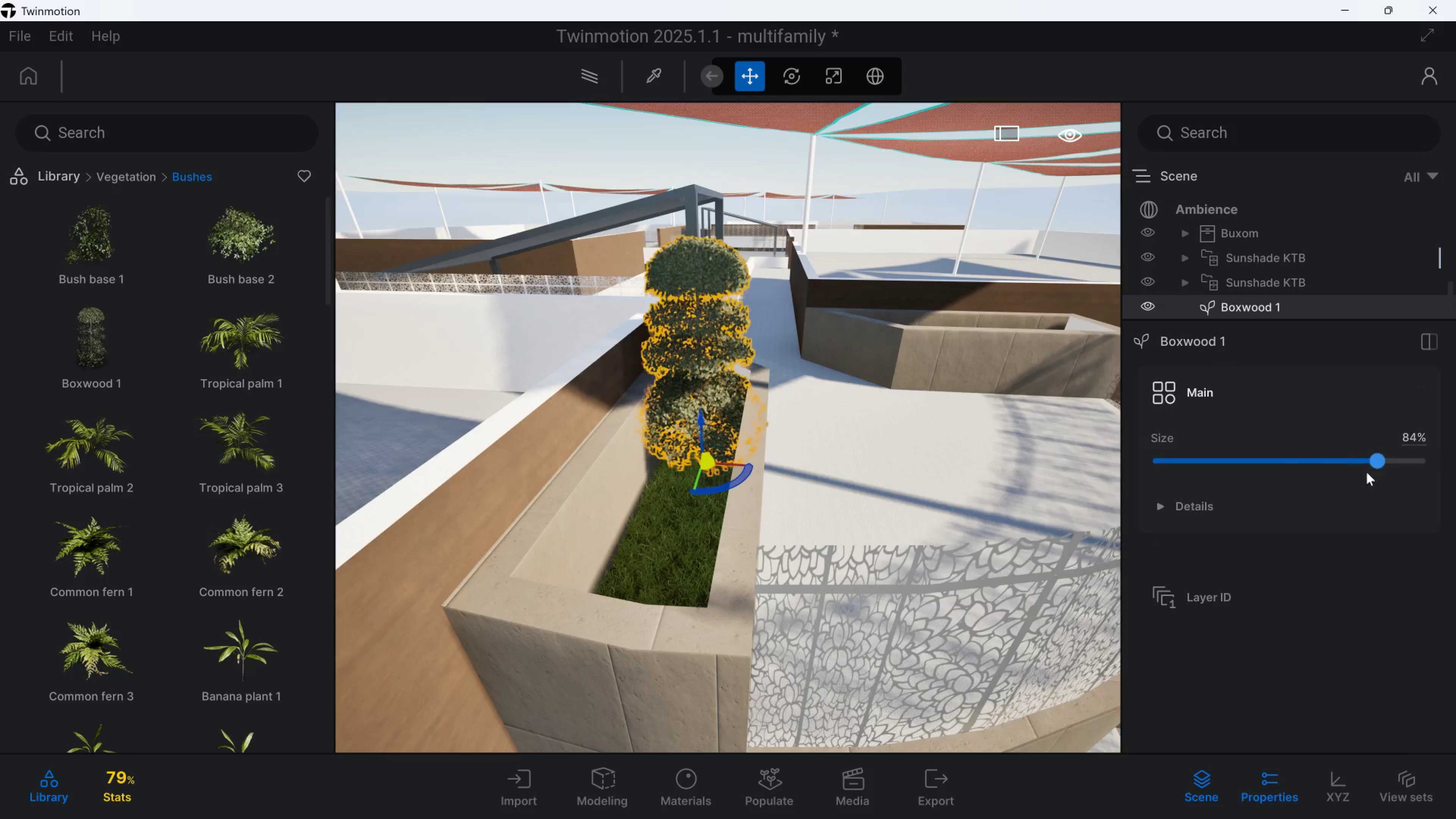 
type(dawssads)
 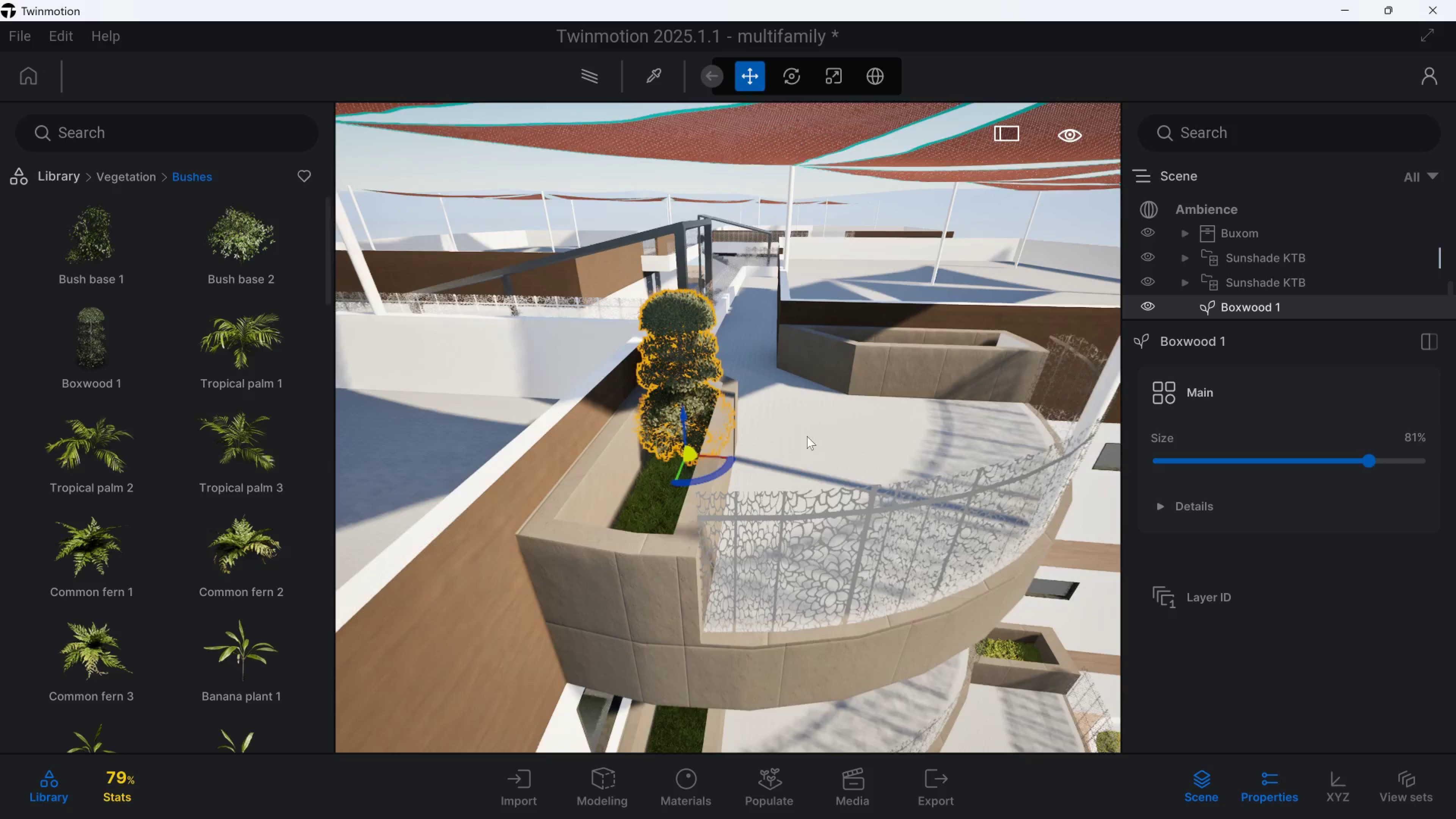 
left_click_drag(start_coordinate=[1375, 465], to_coordinate=[1369, 465])
 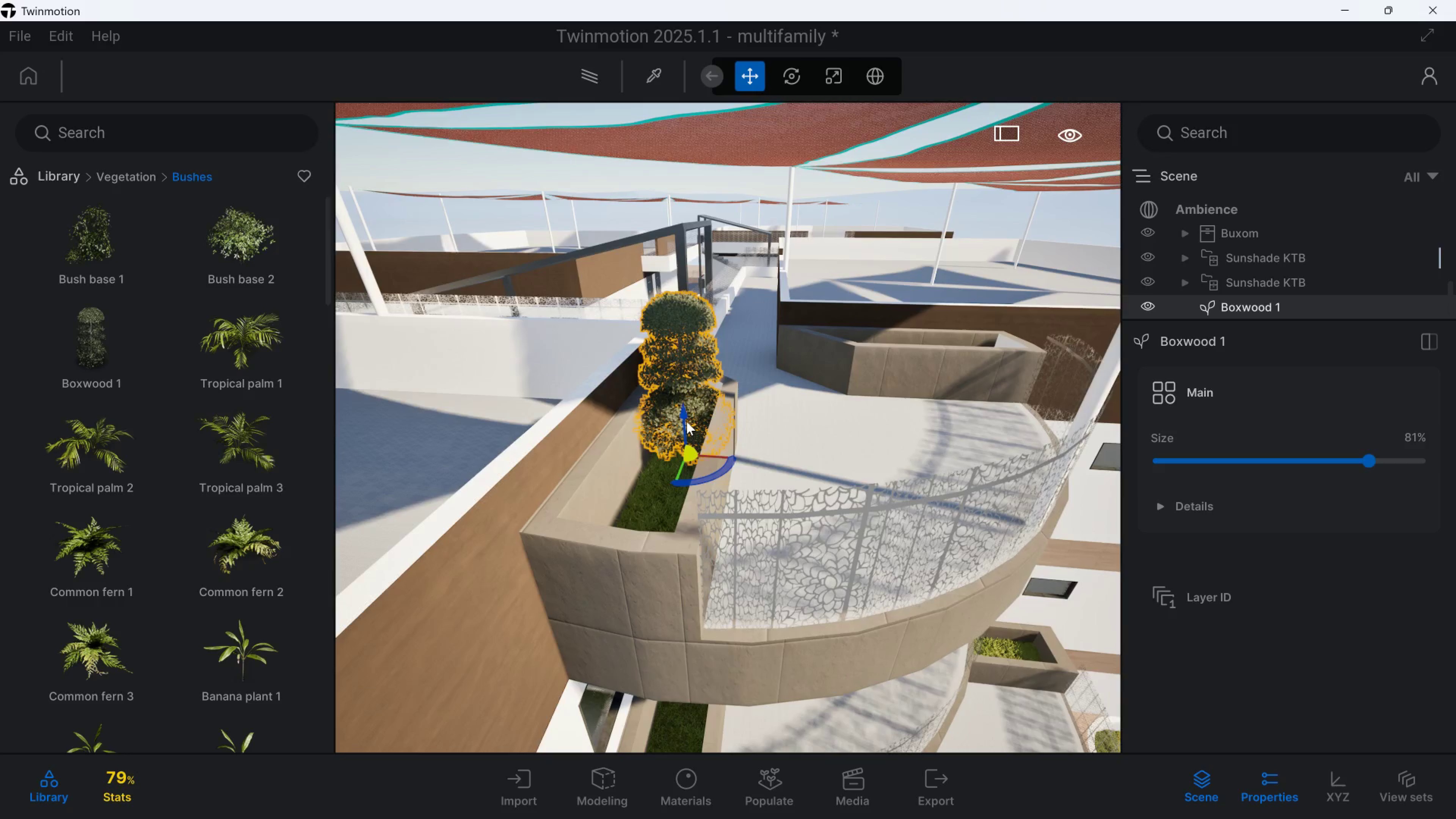 
left_click_drag(start_coordinate=[681, 417], to_coordinate=[678, 362])
 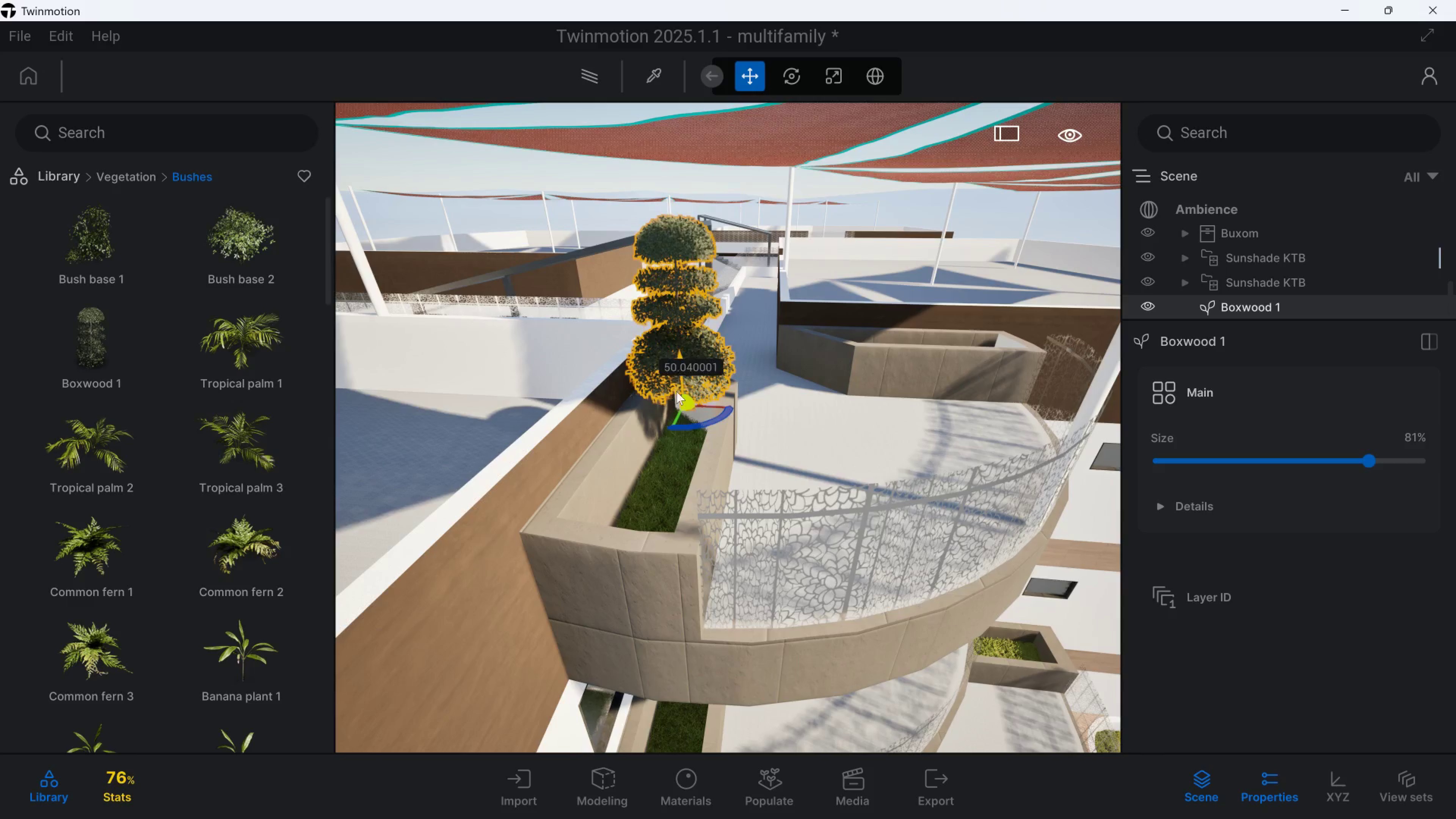 
hold_key(key=W, duration=0.32)
 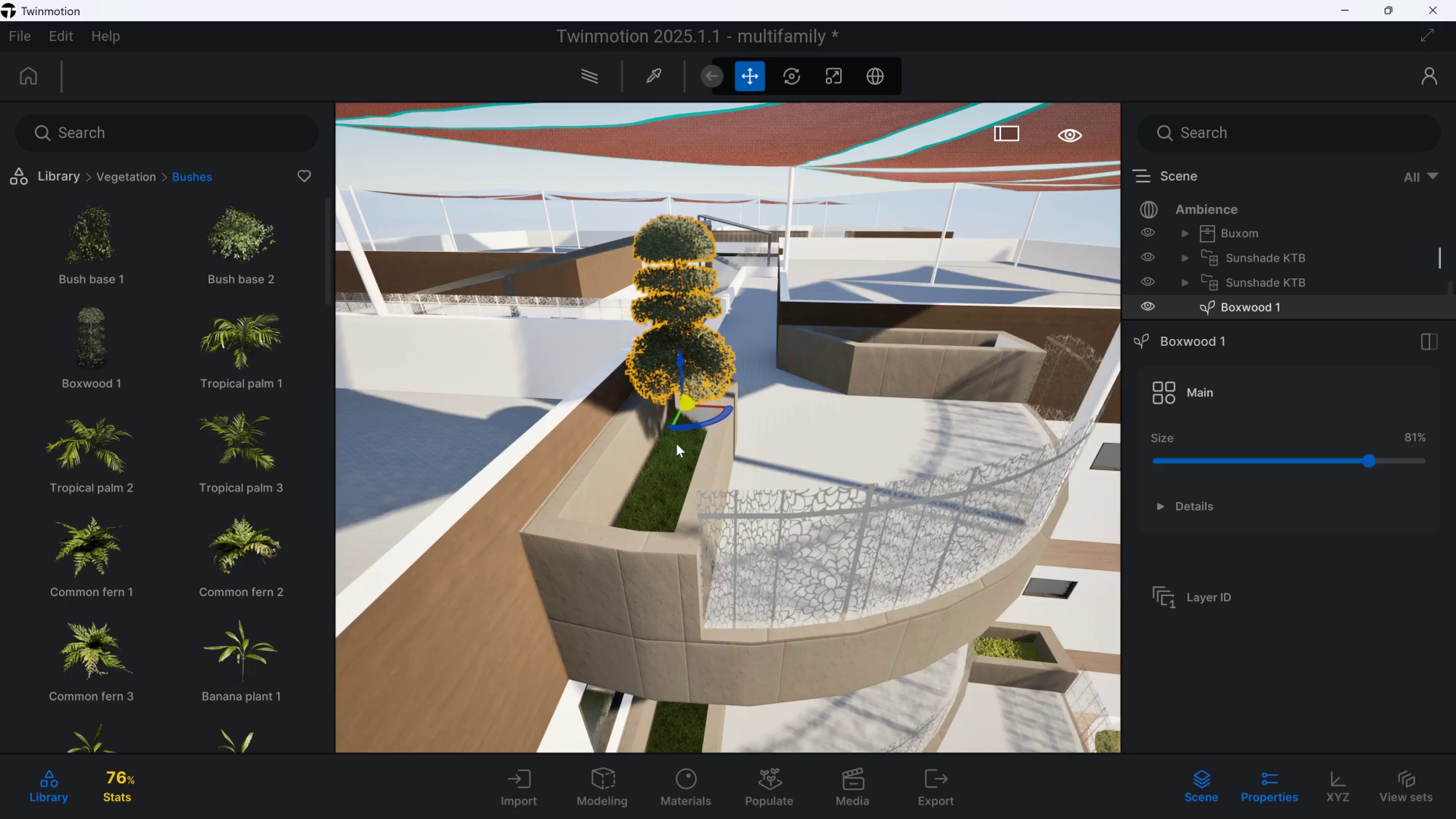 
type(ewqaddwwdwqs)
 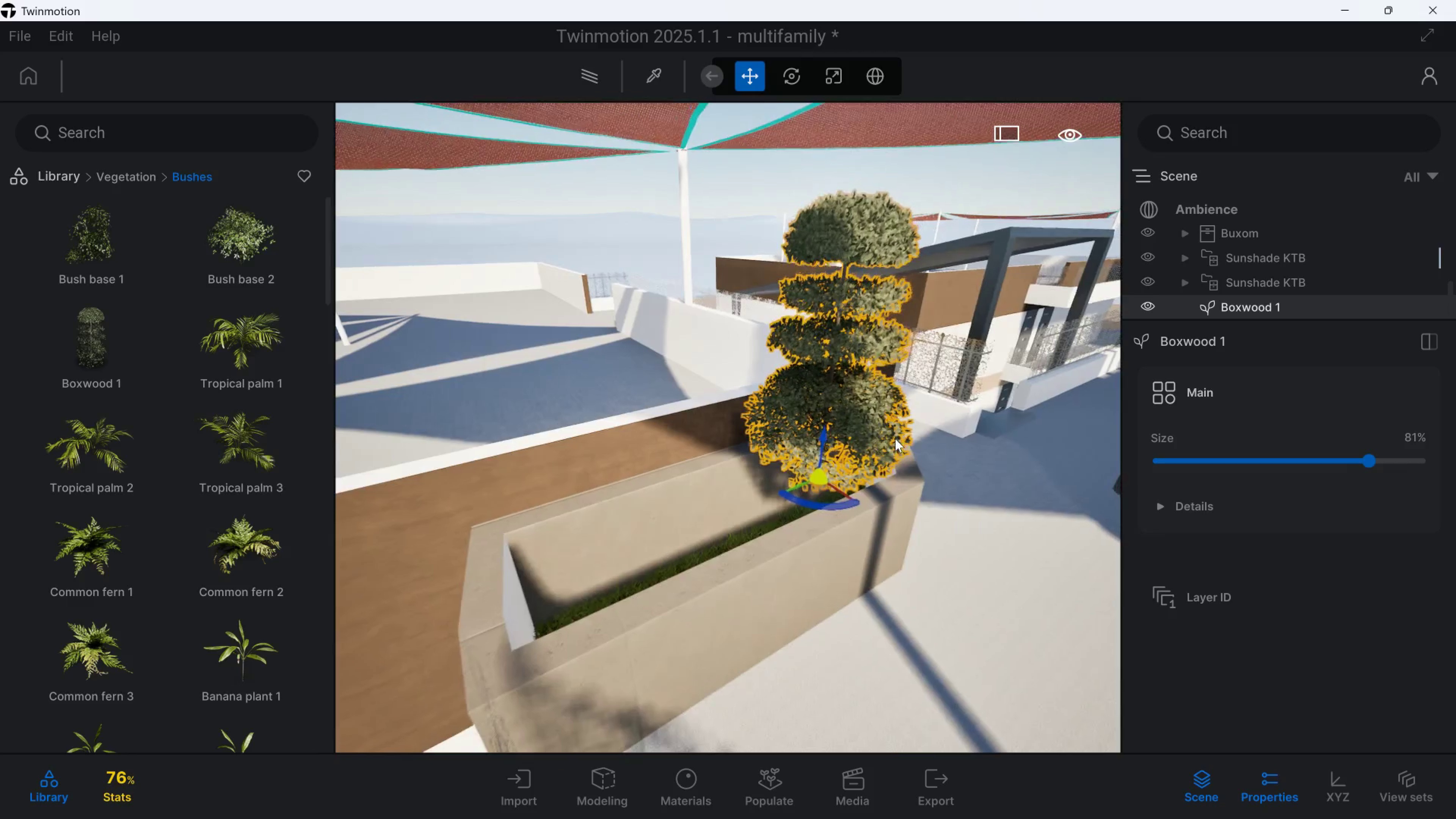 
key(Control+C)
 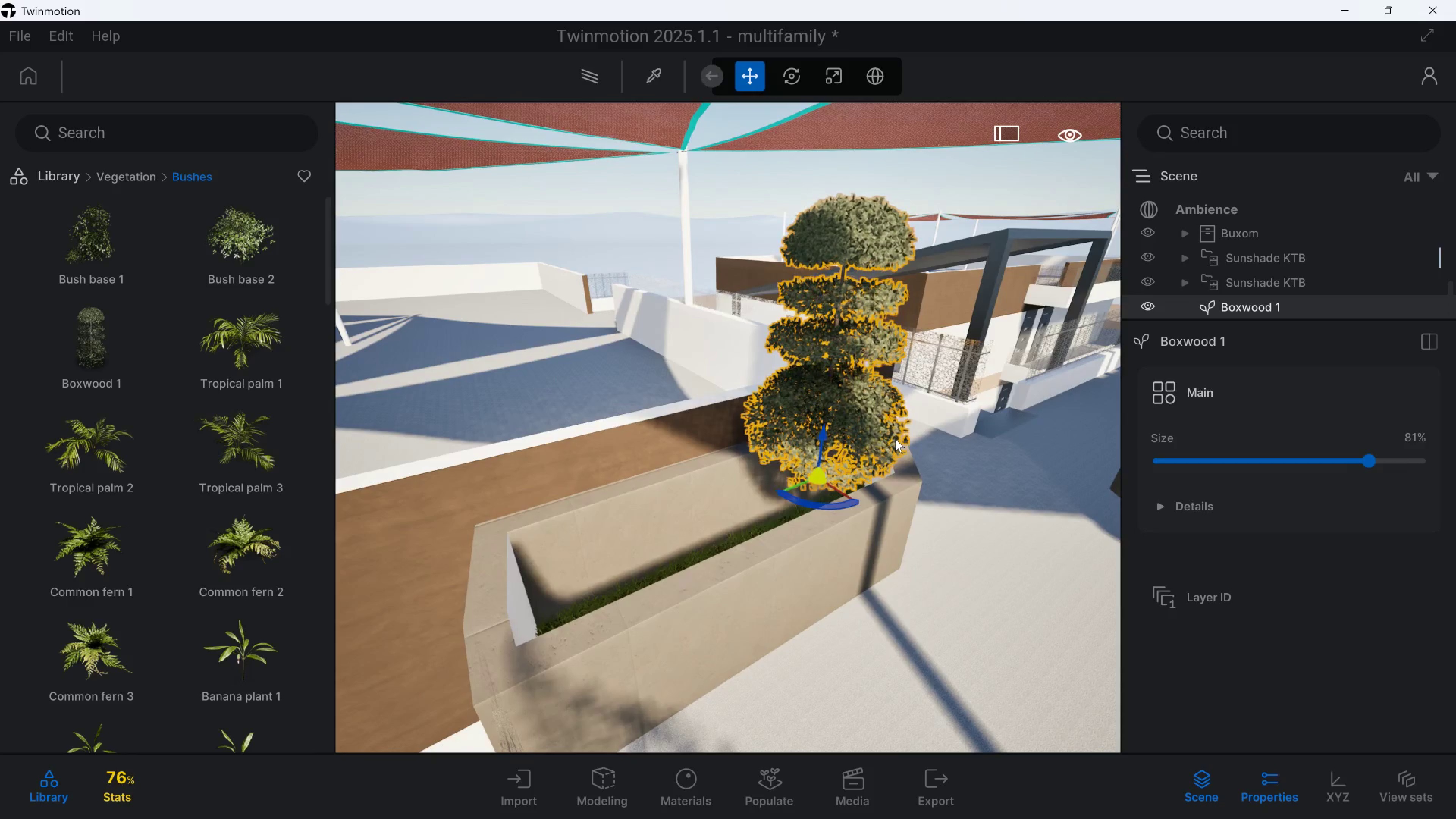 
key(Control+V)
 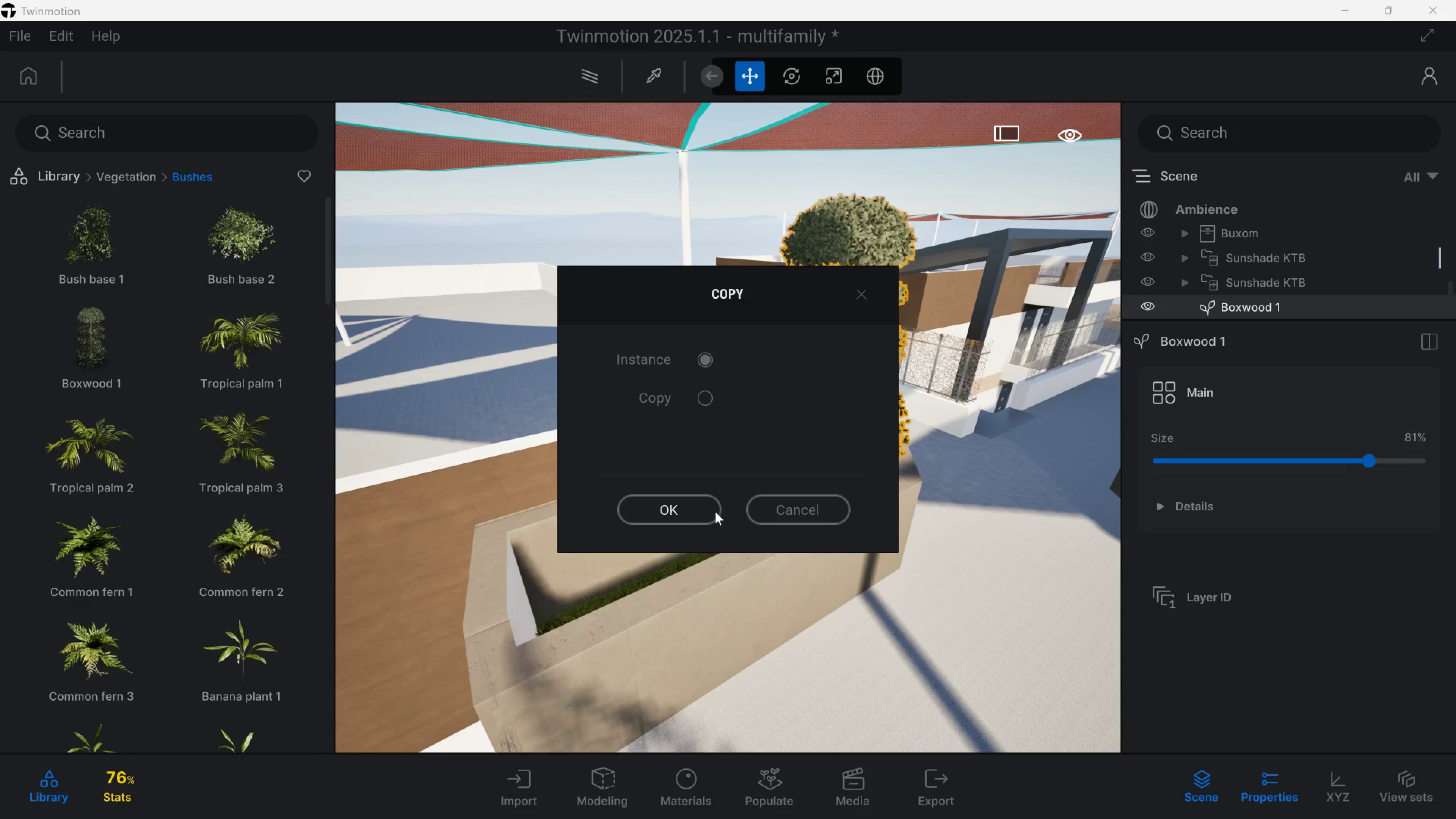 
left_click([690, 513])
 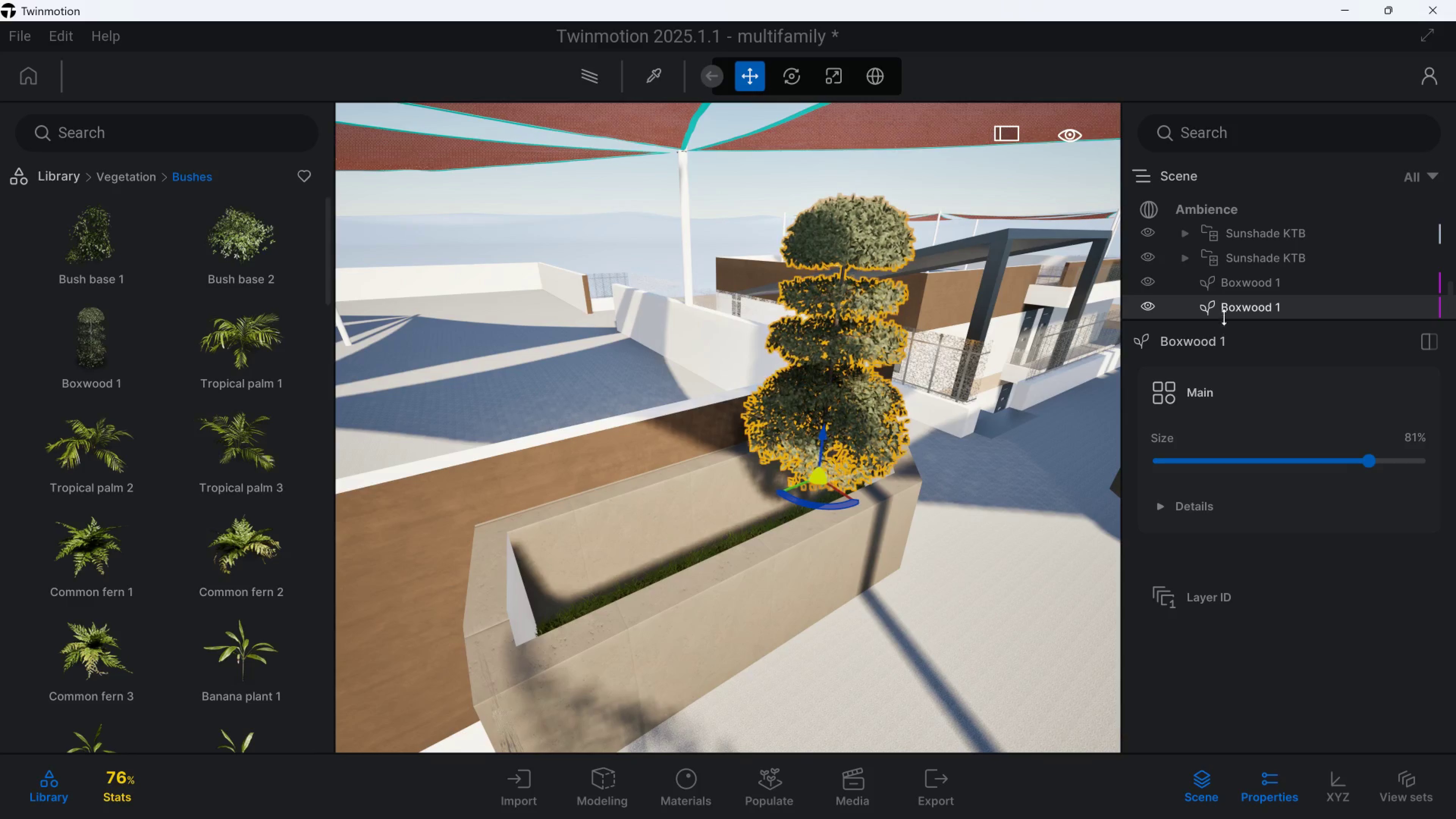 
key(Control+C)
 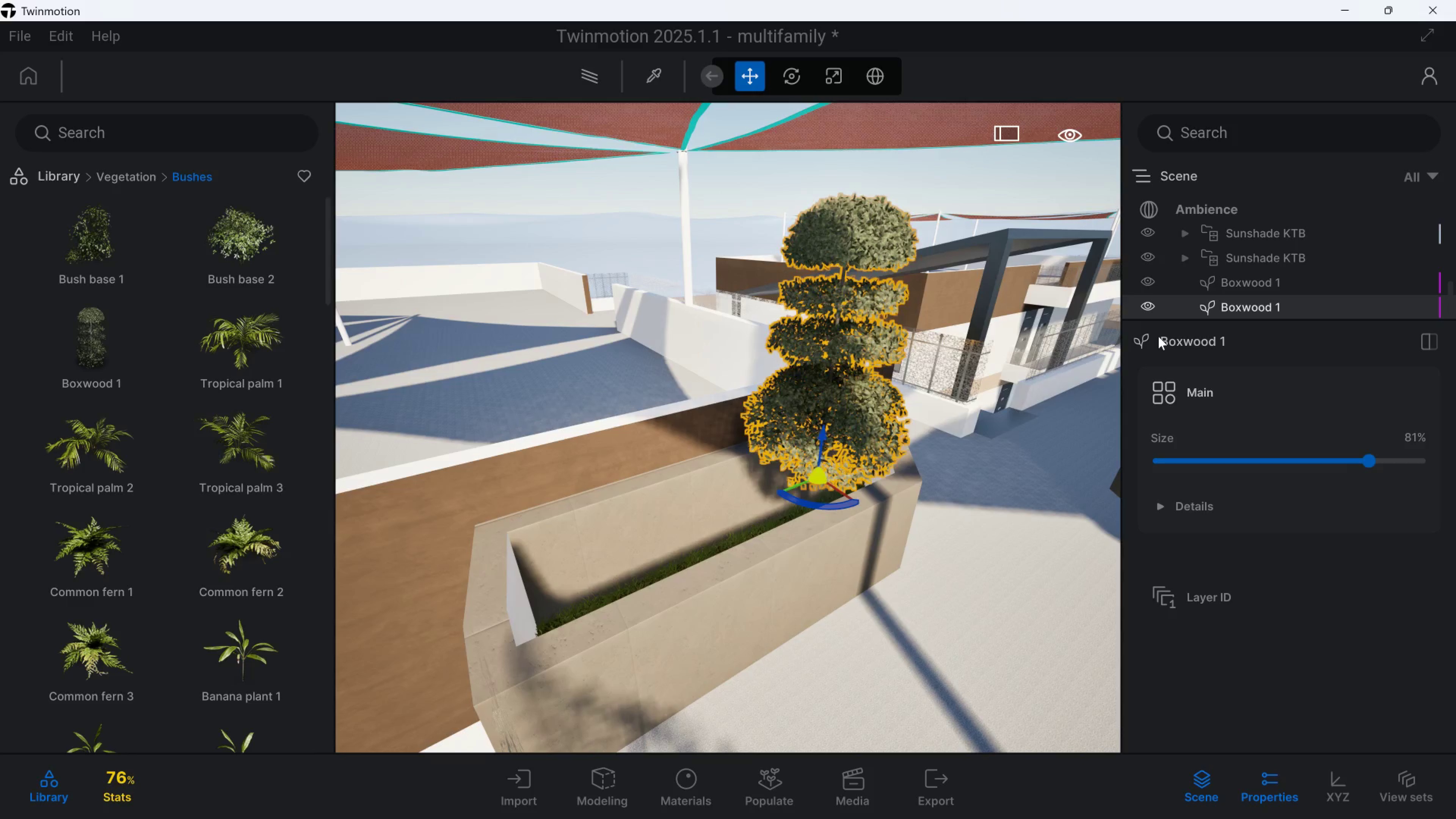 
key(Control+V)
 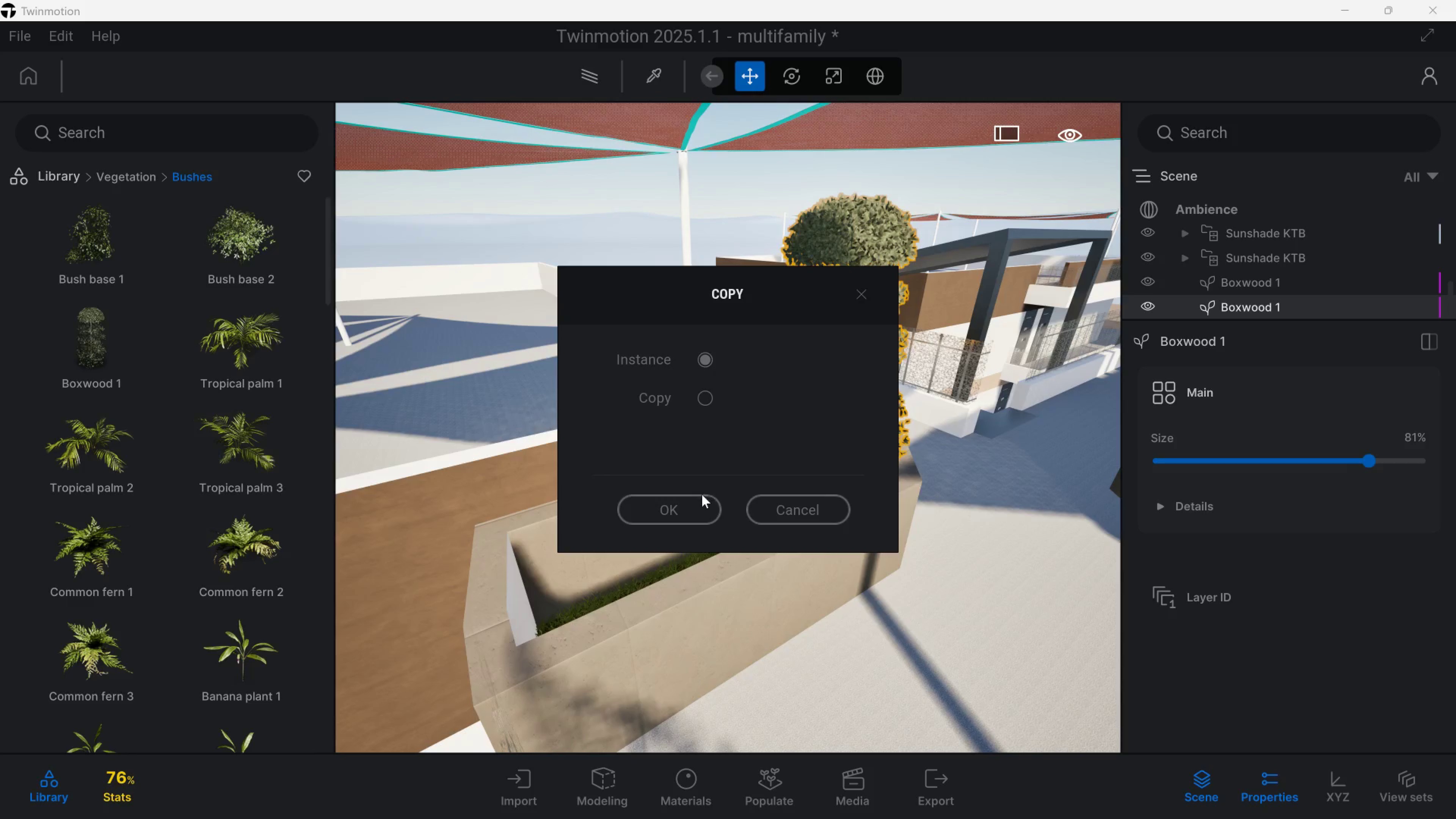 
left_click([702, 494])
 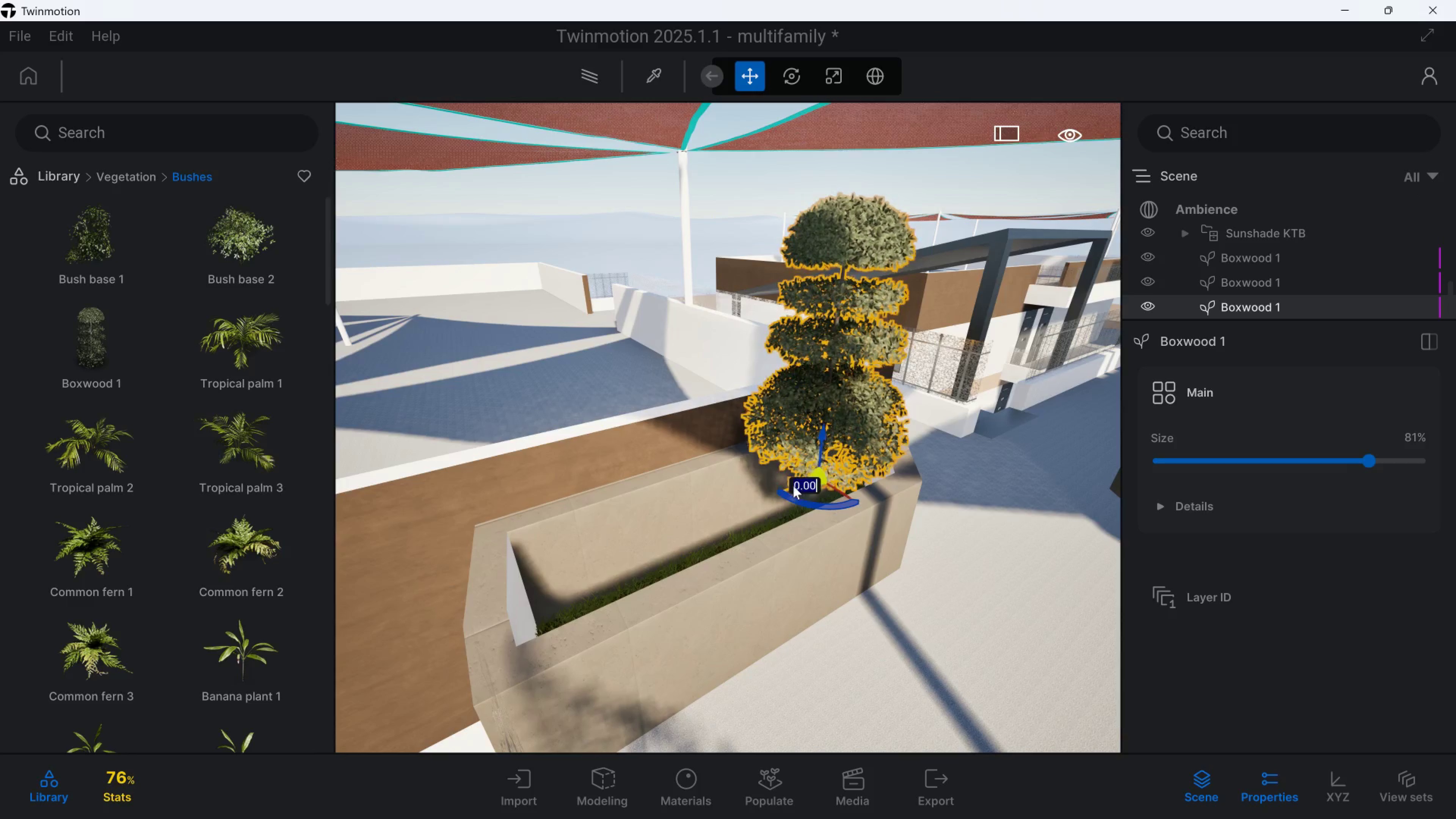 
left_click_drag(start_coordinate=[794, 487], to_coordinate=[698, 528])
 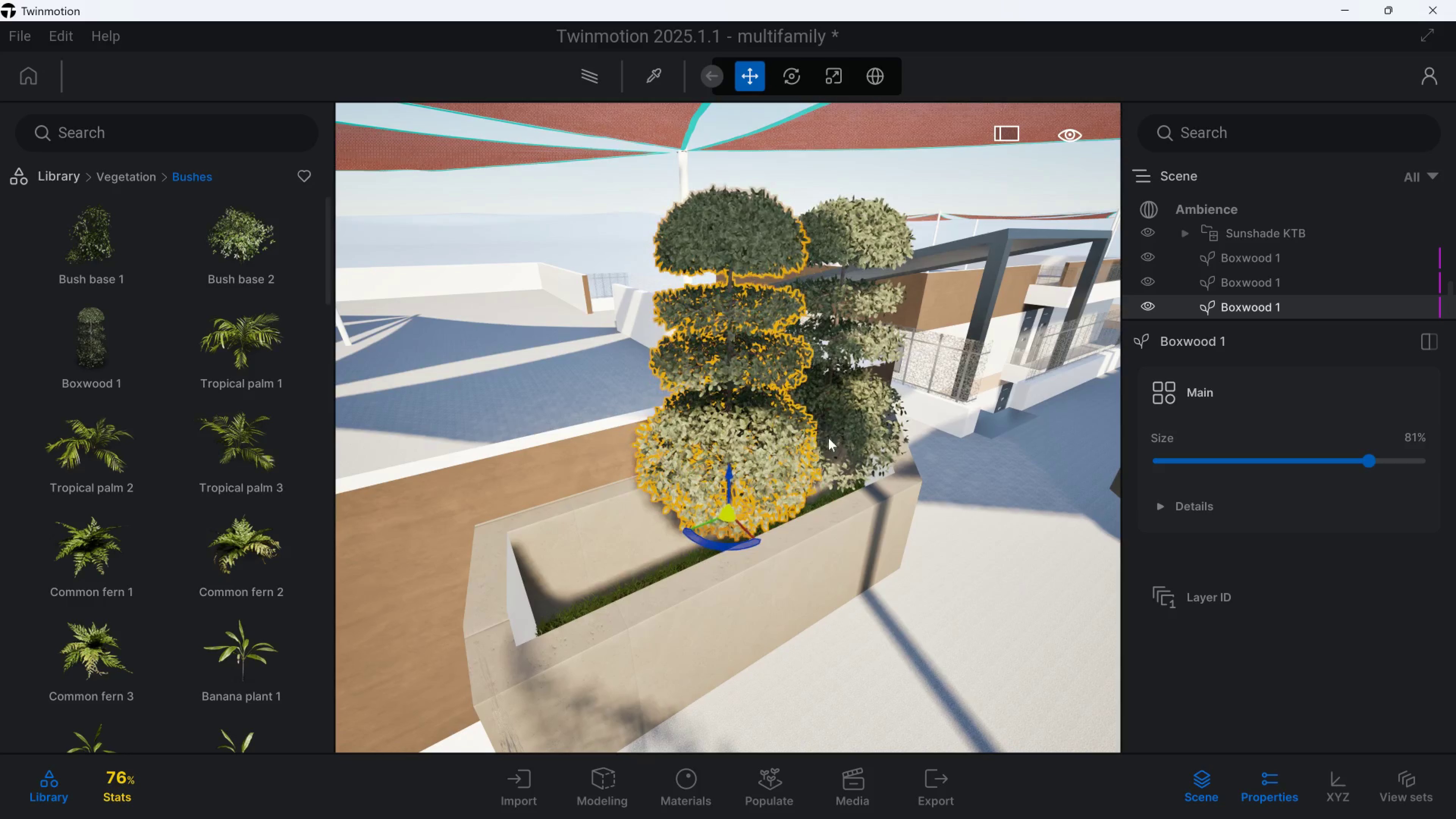 
left_click([837, 431])
 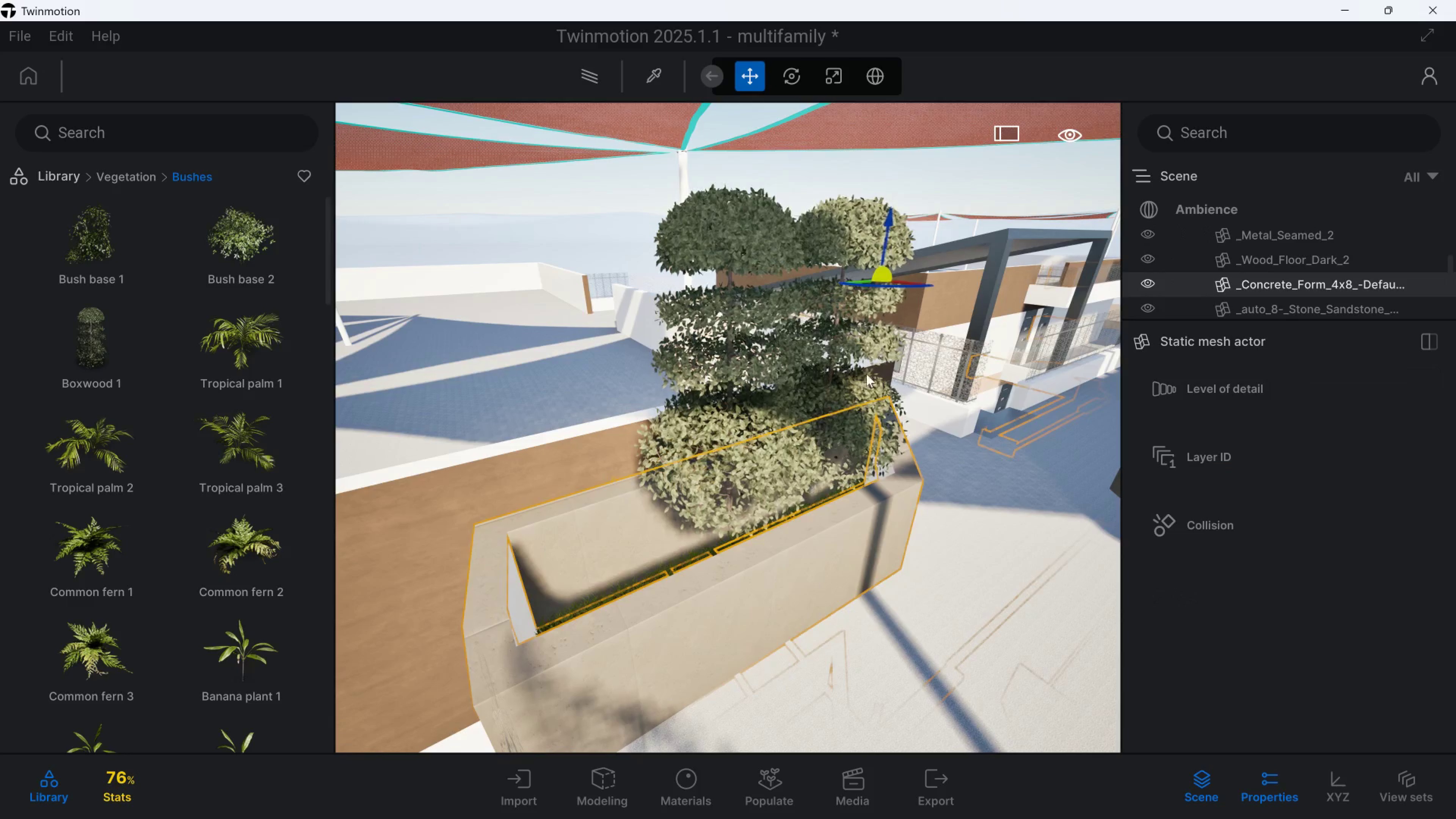 
left_click([861, 346])
 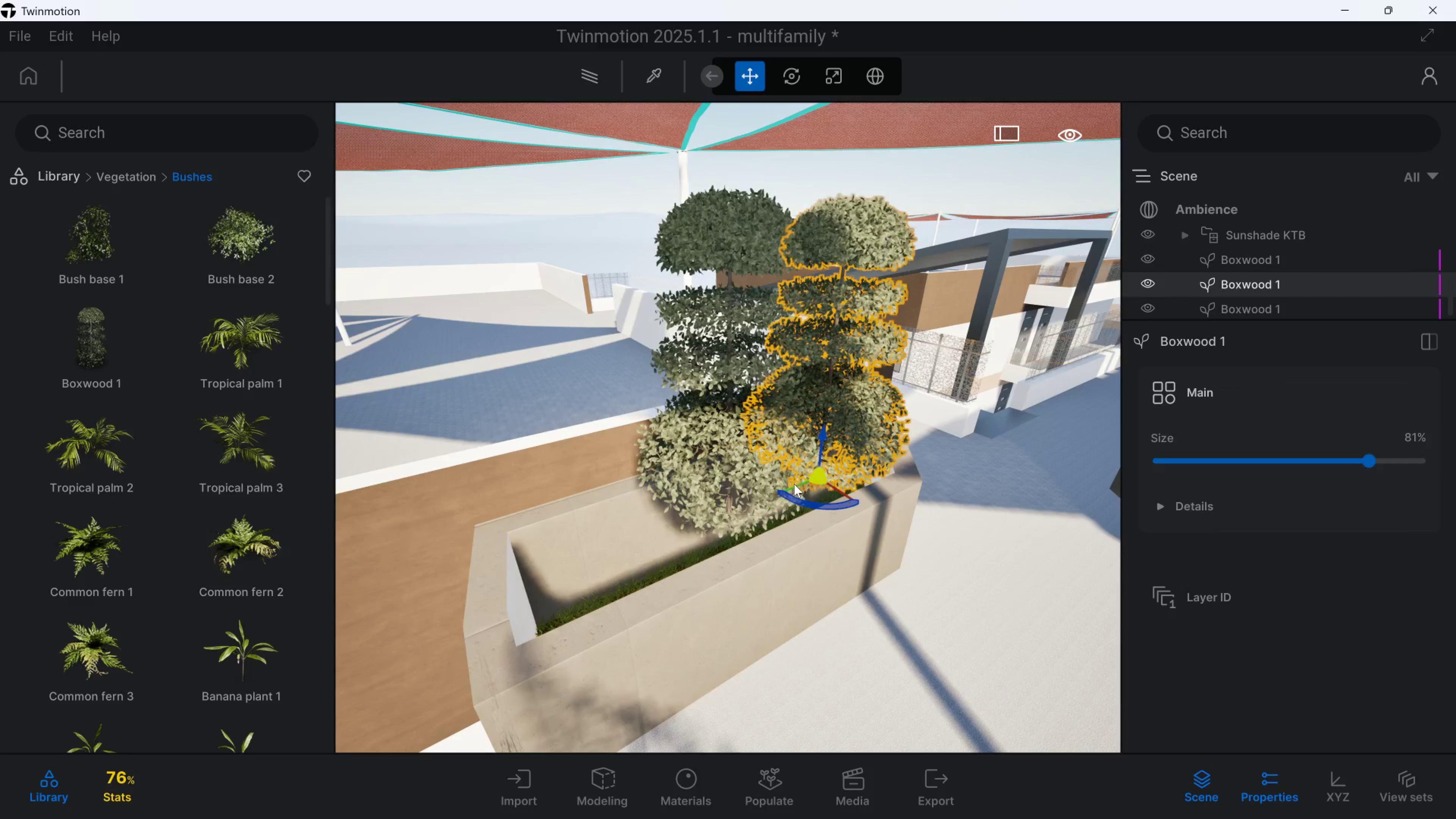 
left_click_drag(start_coordinate=[794, 487], to_coordinate=[565, 566])
 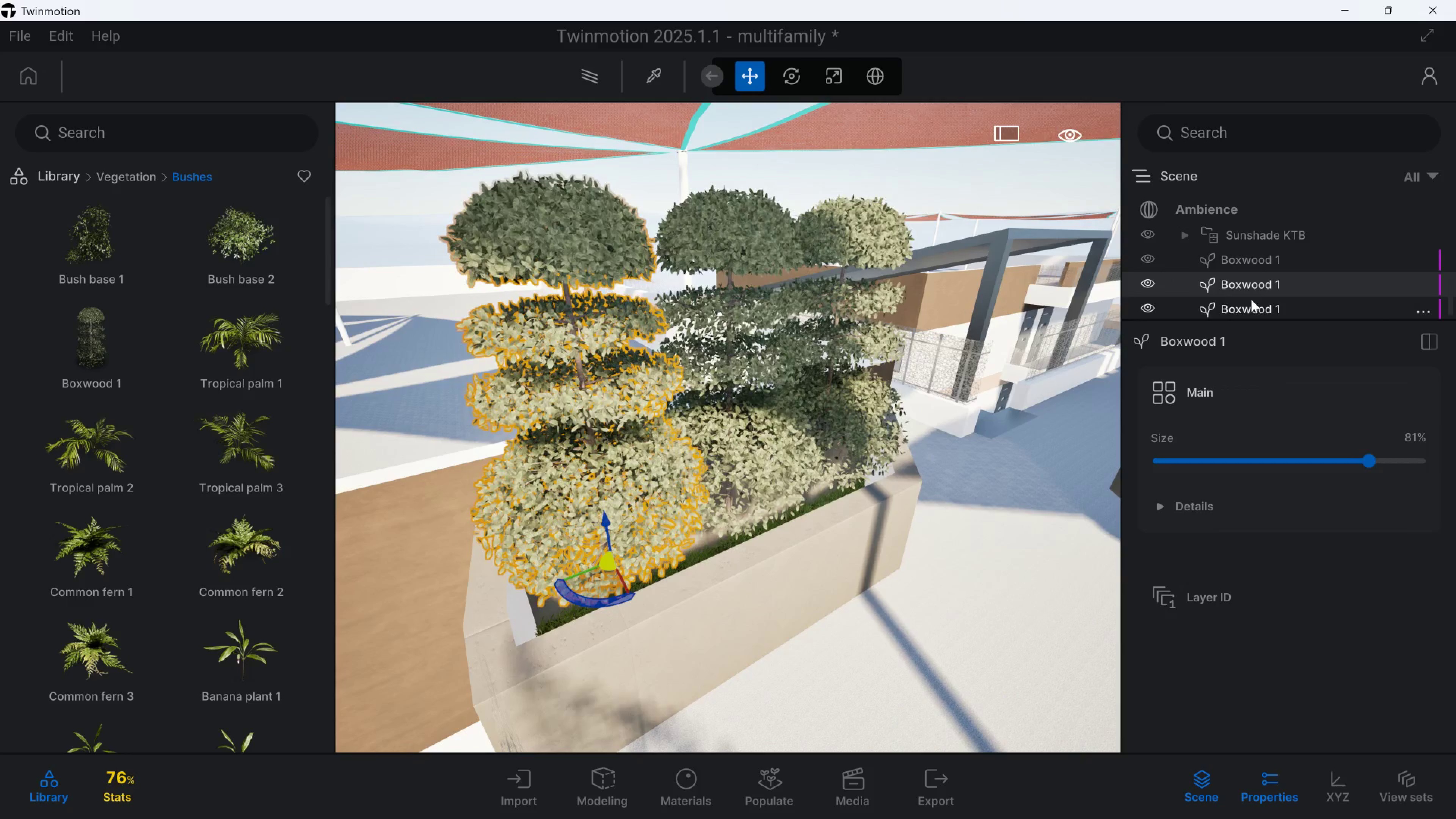 
left_click_drag(start_coordinate=[1249, 280], to_coordinate=[1249, 267])
 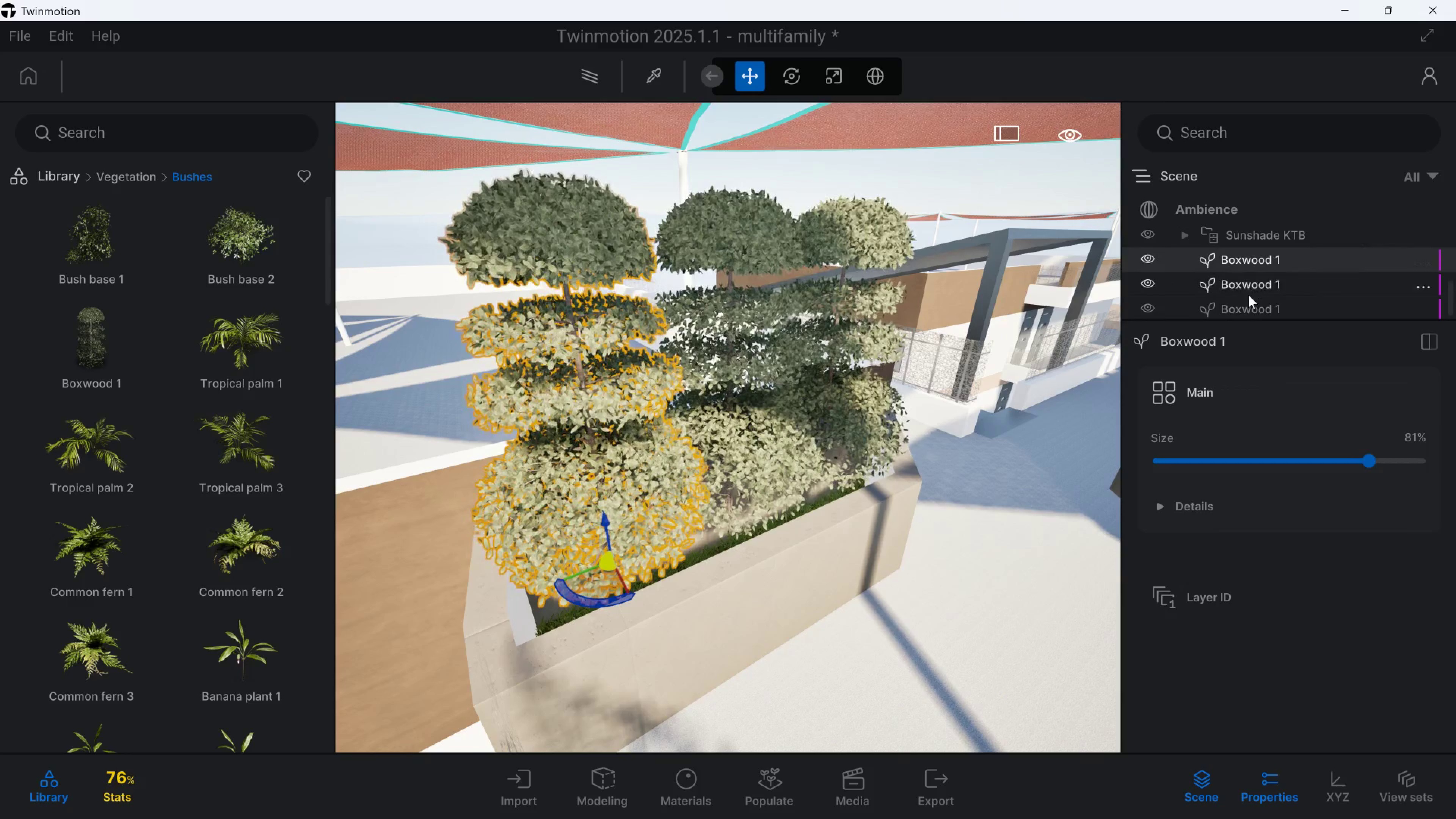 
left_click_drag(start_coordinate=[1246, 308], to_coordinate=[1246, 258])
 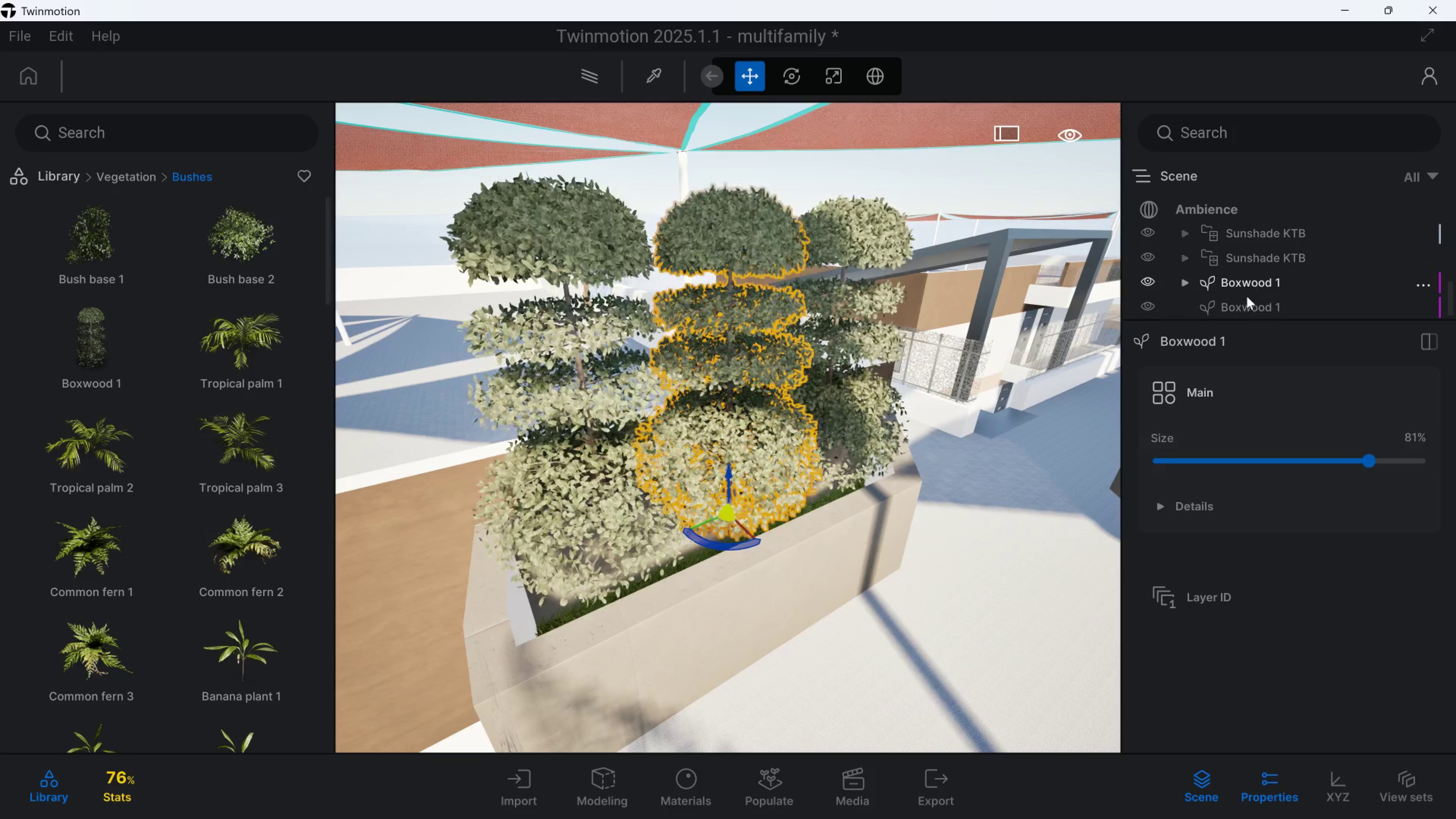 
left_click_drag(start_coordinate=[1247, 301], to_coordinate=[1247, 285])
 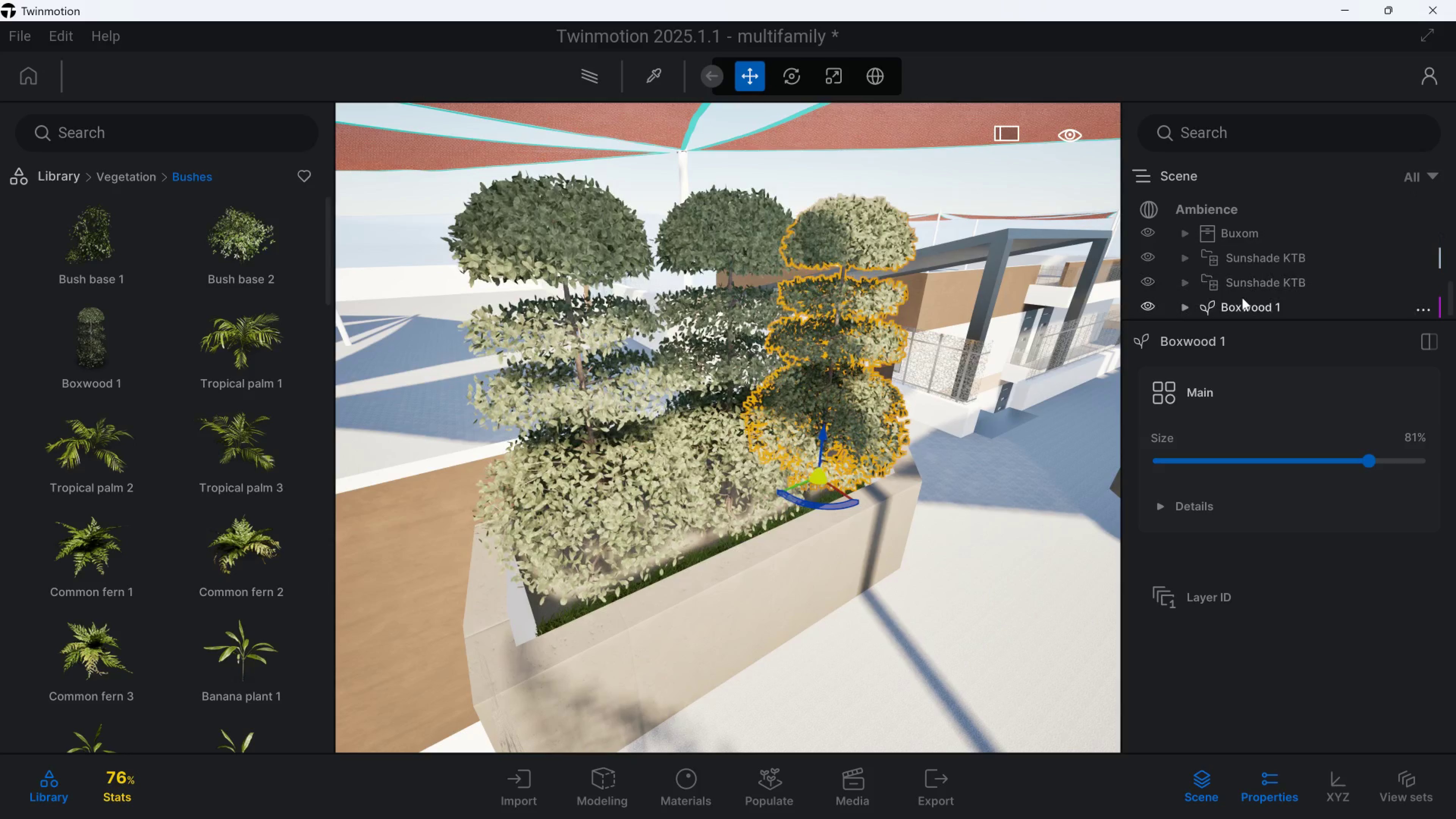 
left_click([1241, 304])
 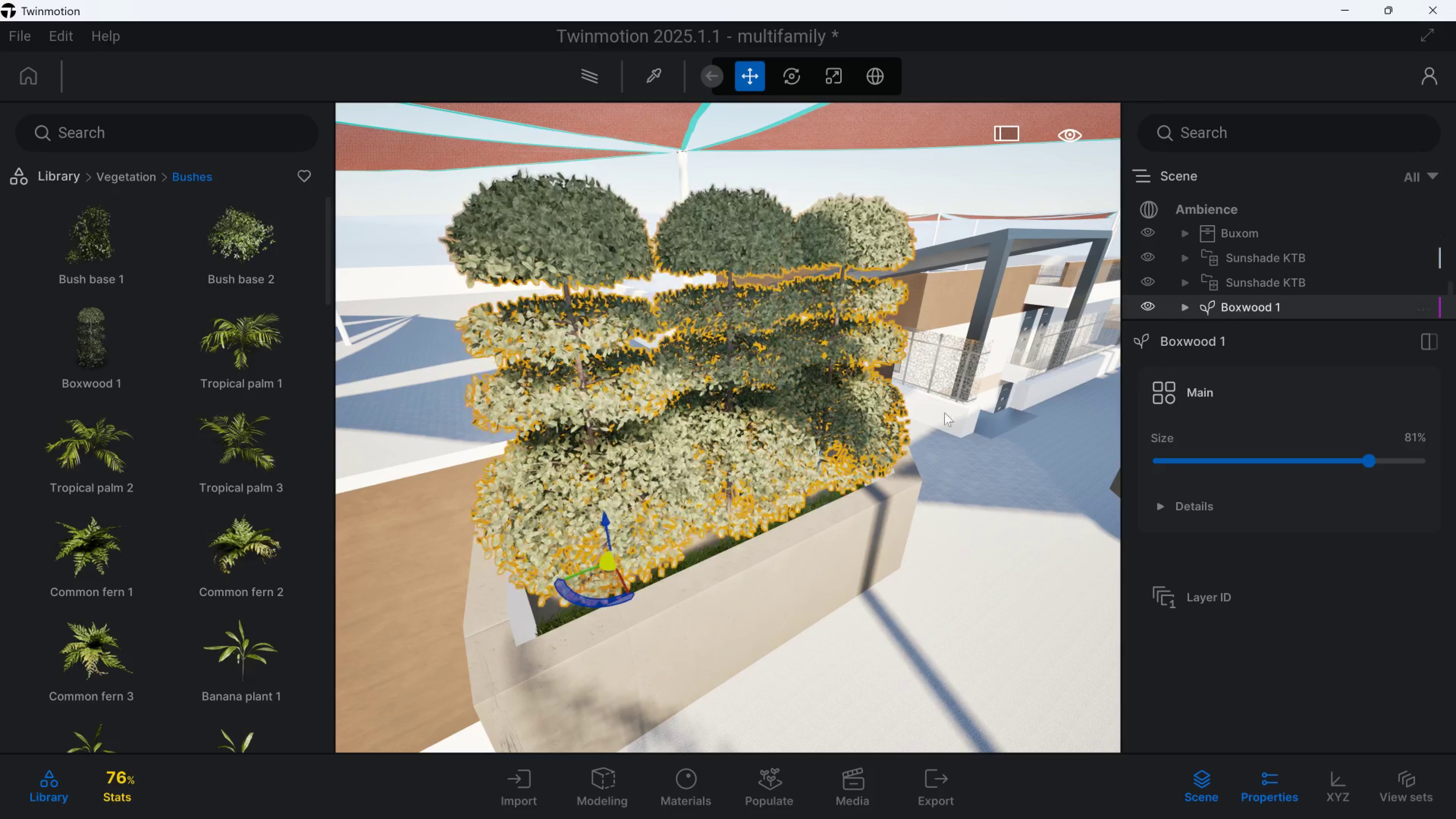 
hold_key(key=S, duration=0.54)
 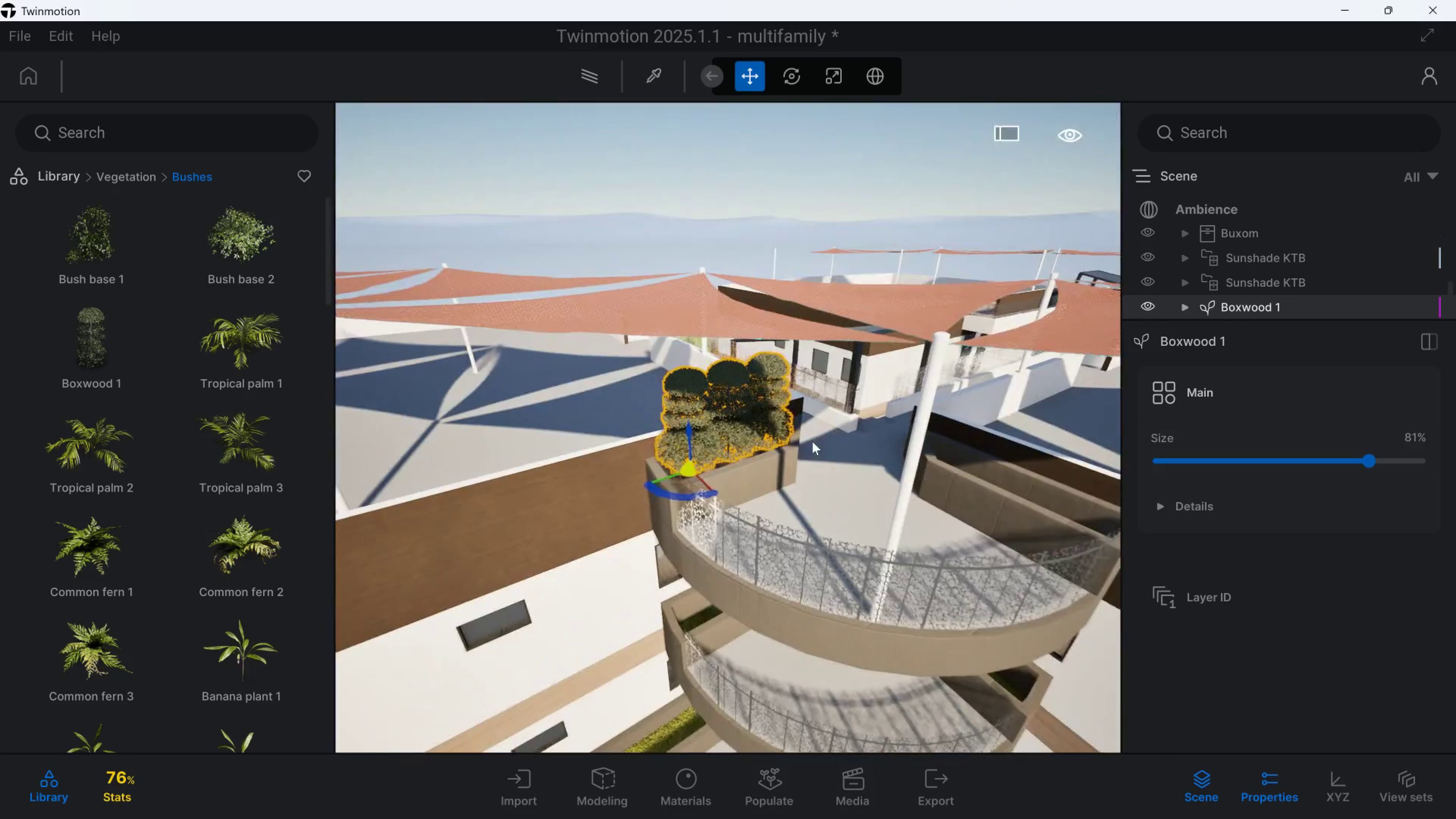 
key(A)
 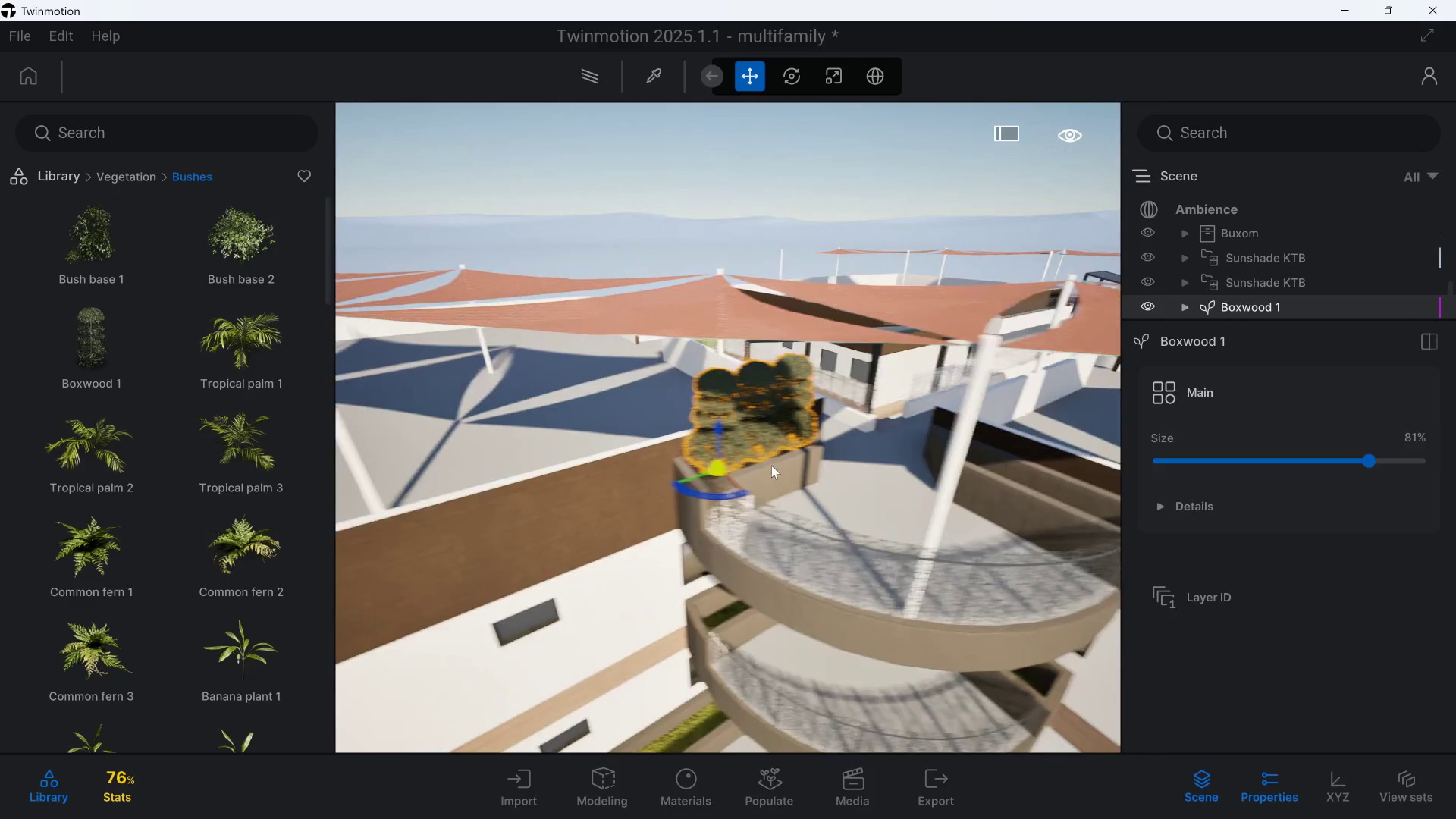 
hold_key(key=E, duration=0.38)
 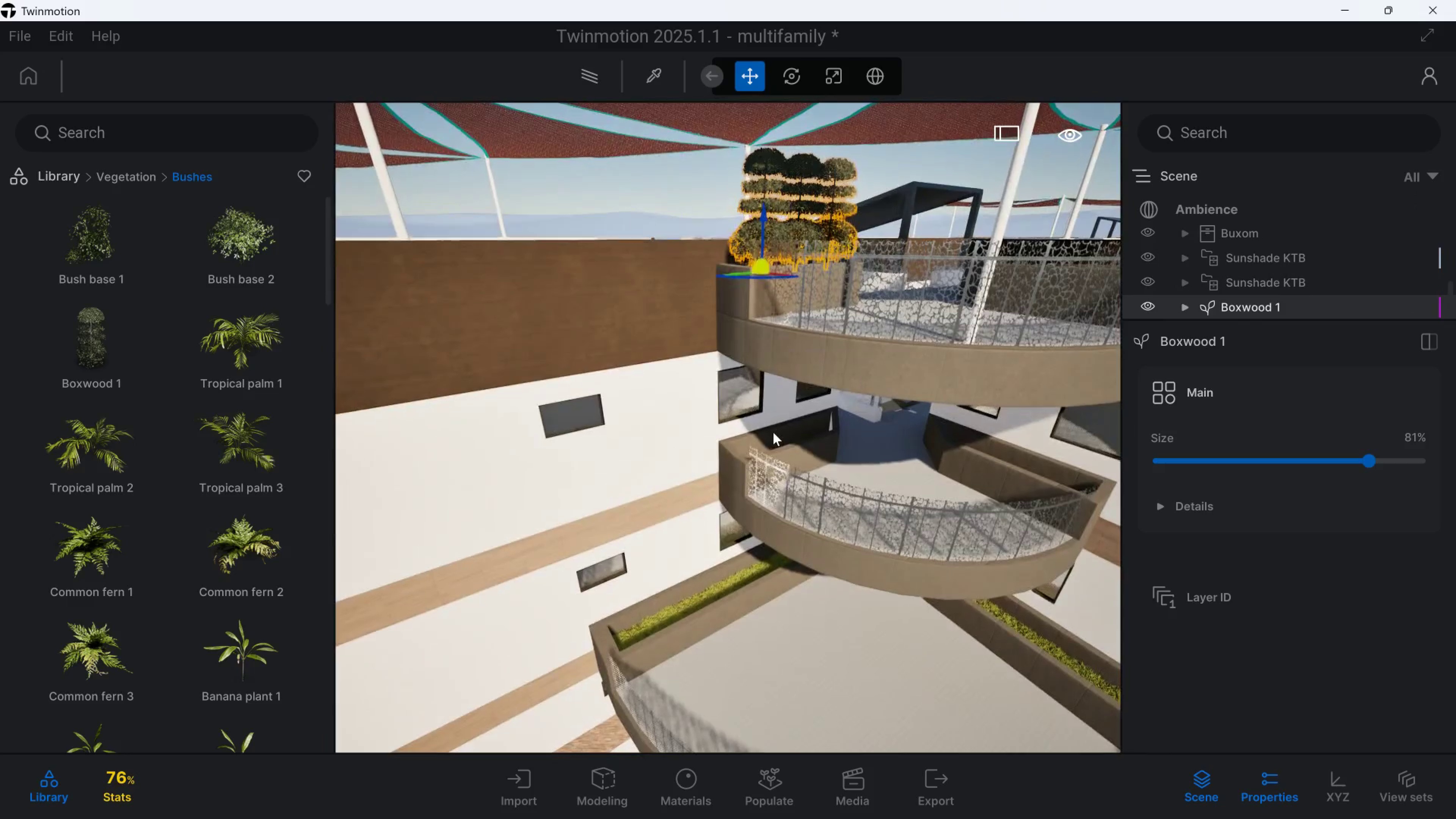 
key(Control+C)
 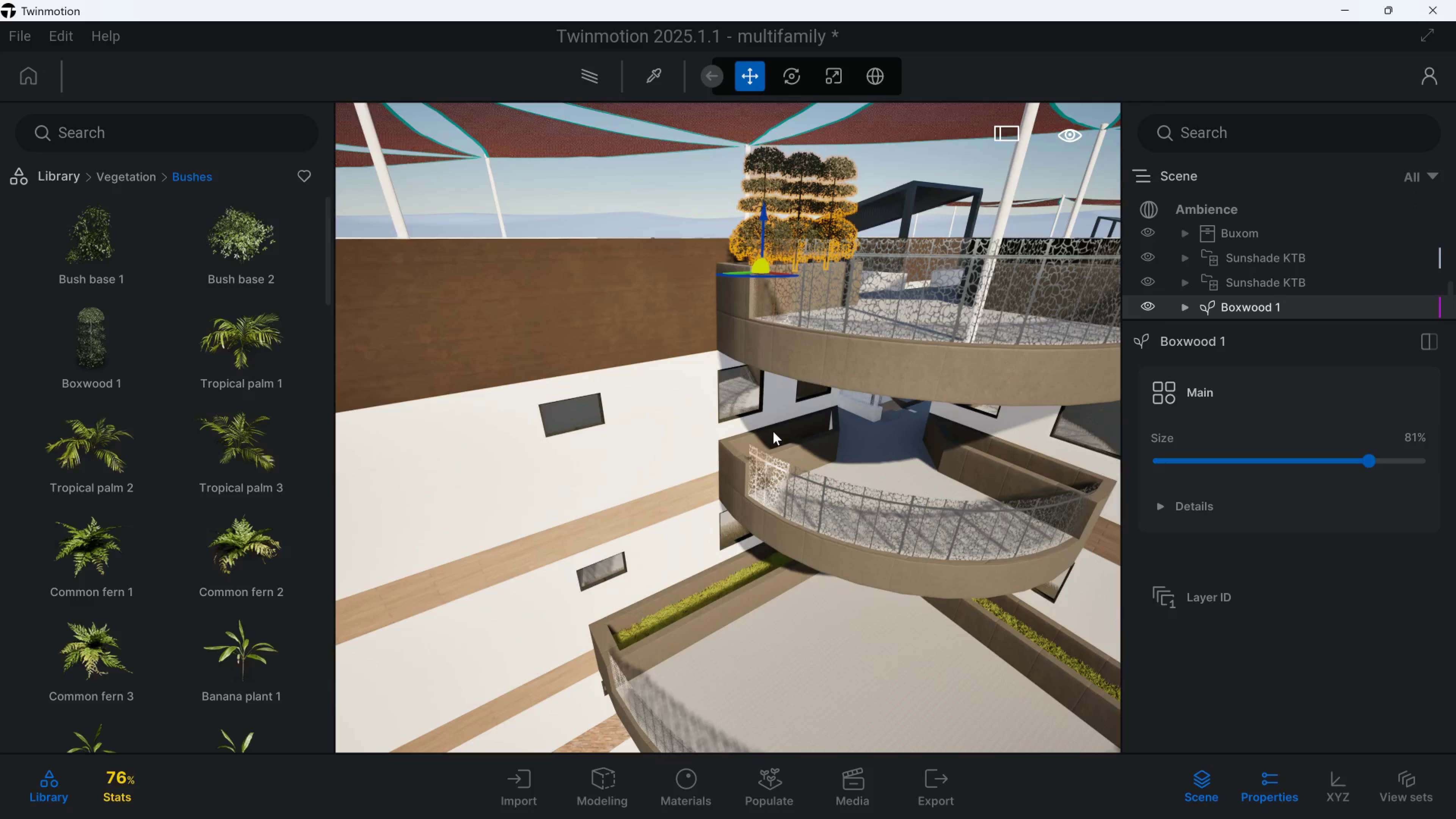 
key(Control+V)
 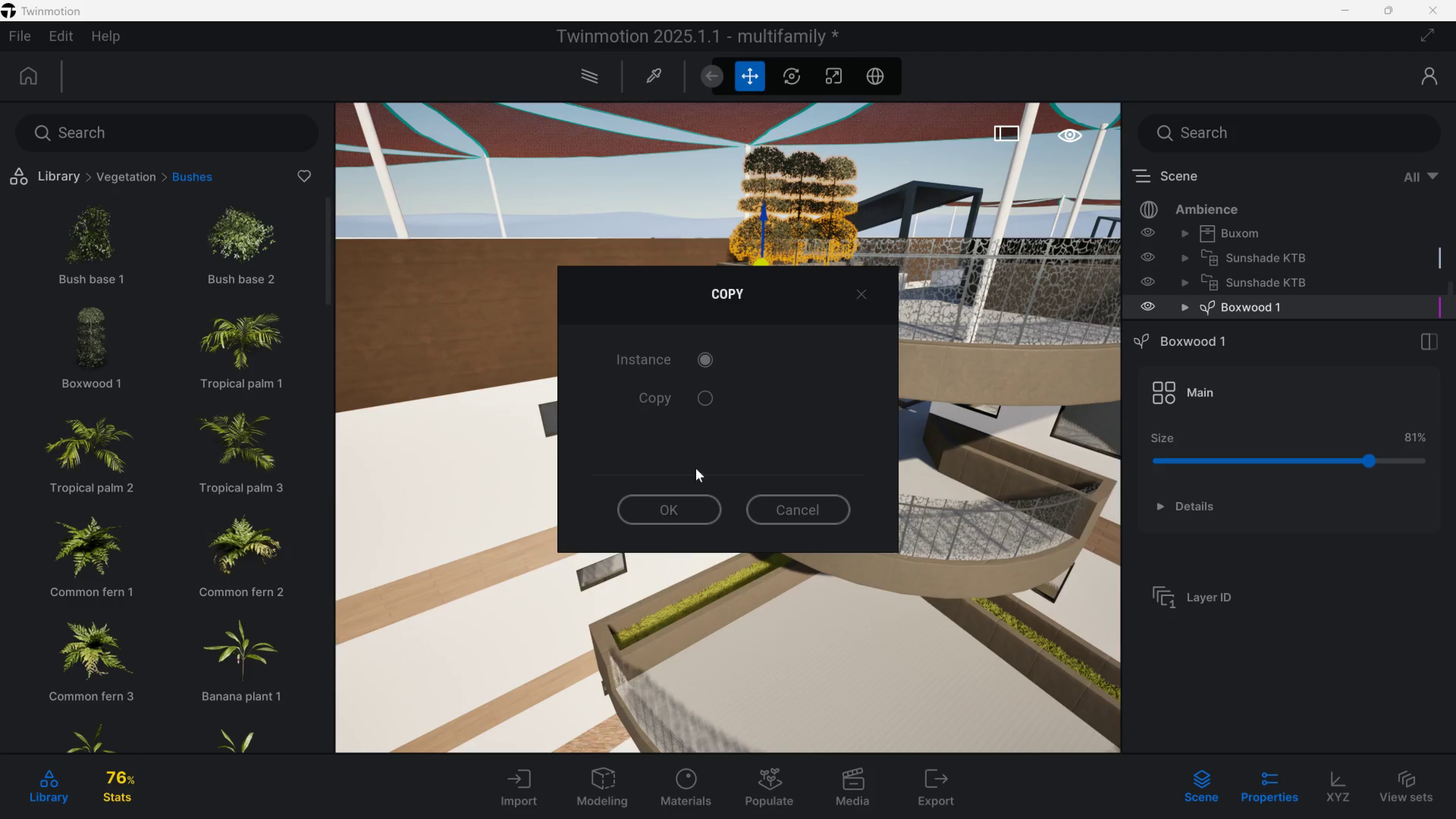 
left_click([677, 501])
 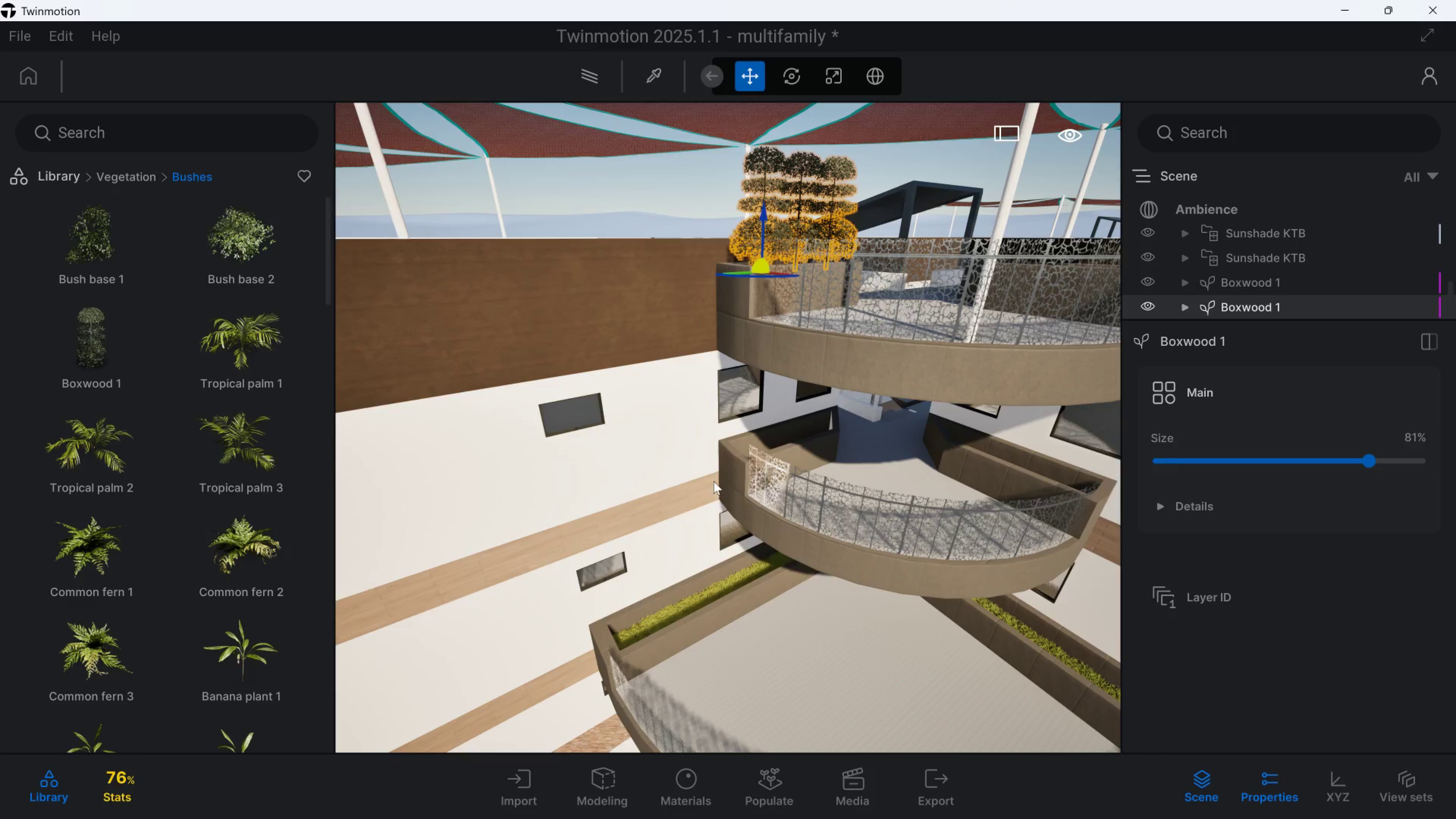 
key(Q)
 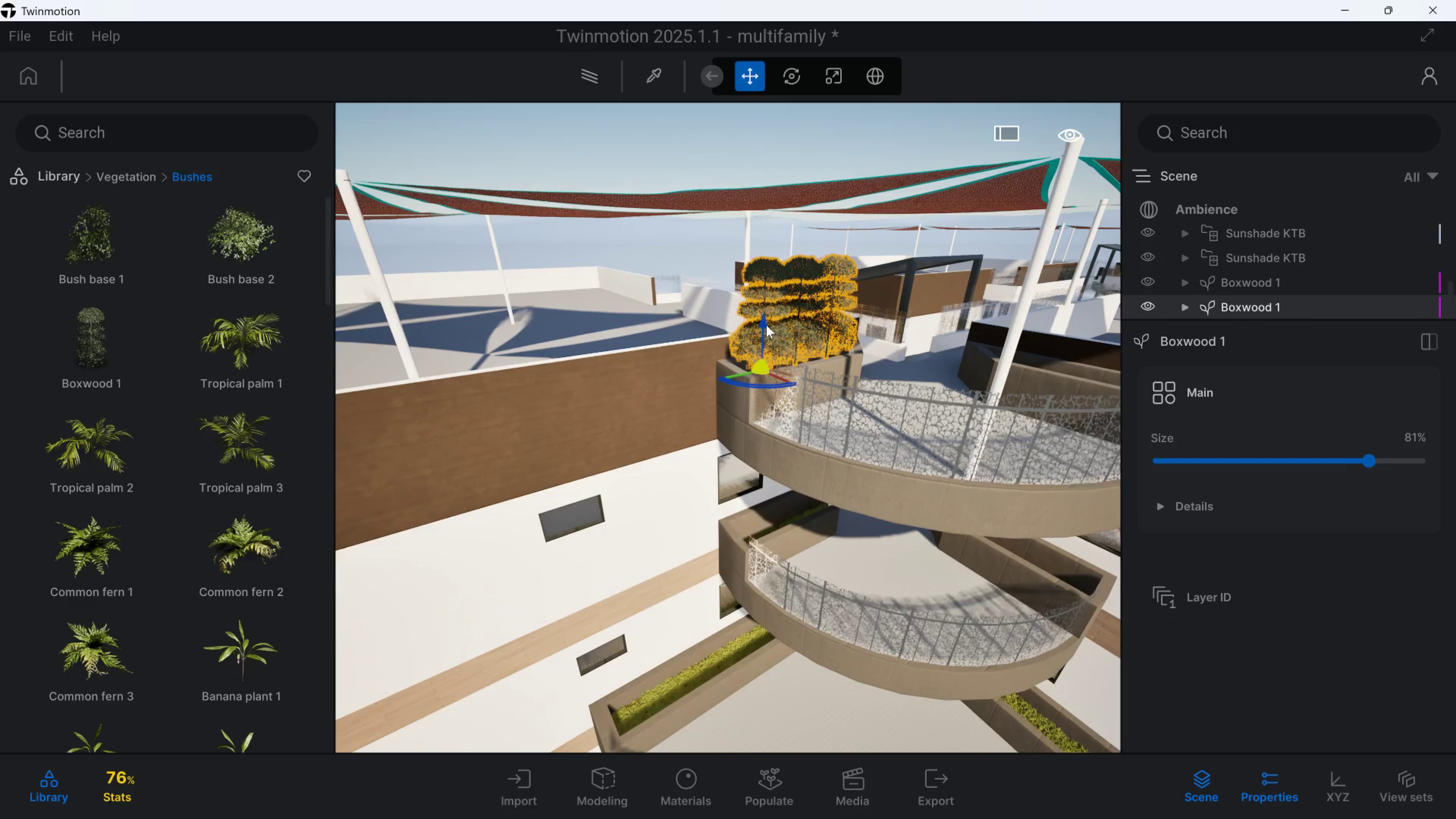 
left_click_drag(start_coordinate=[760, 325], to_coordinate=[764, 499])
 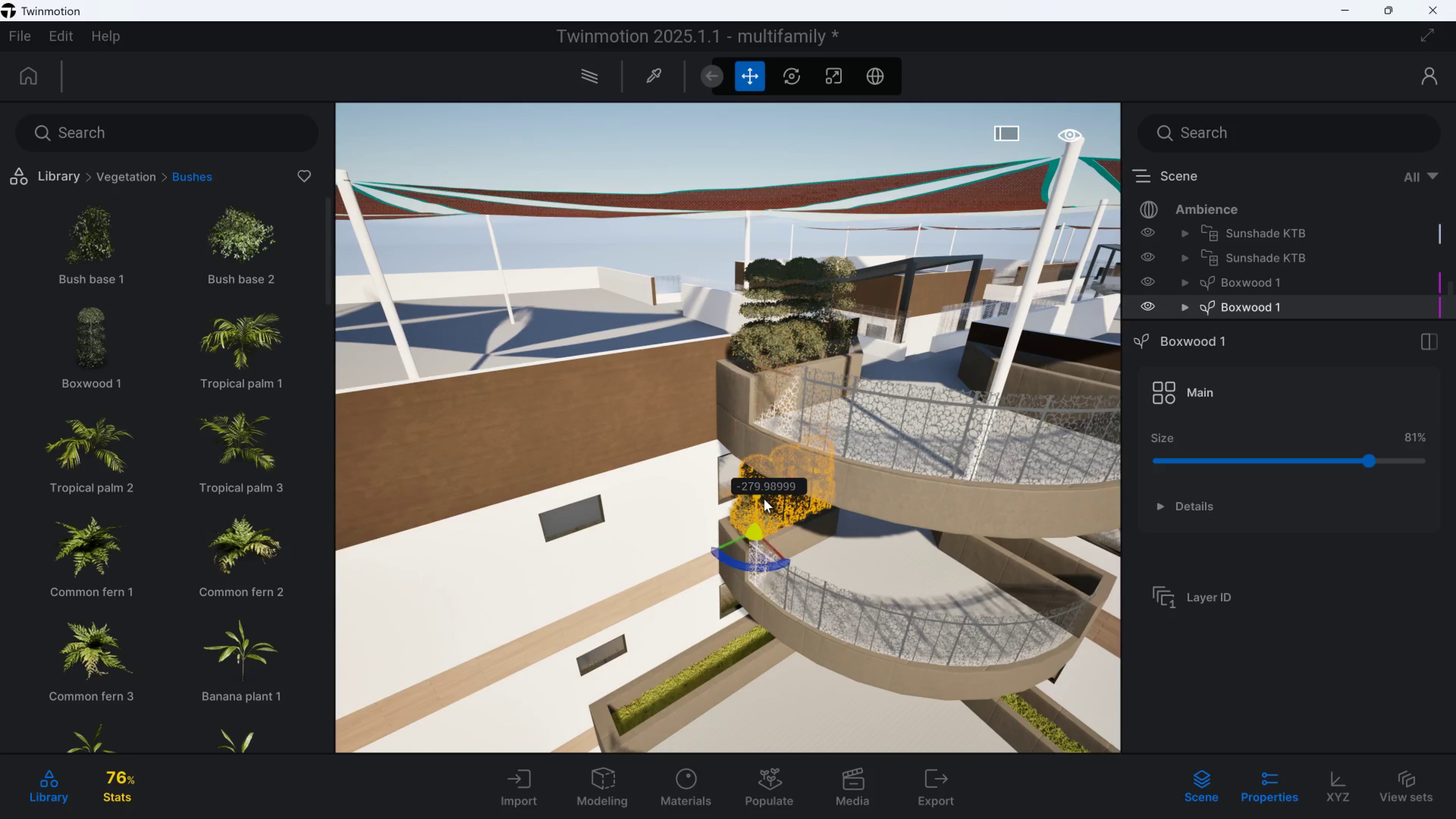 
type(eeqse)
 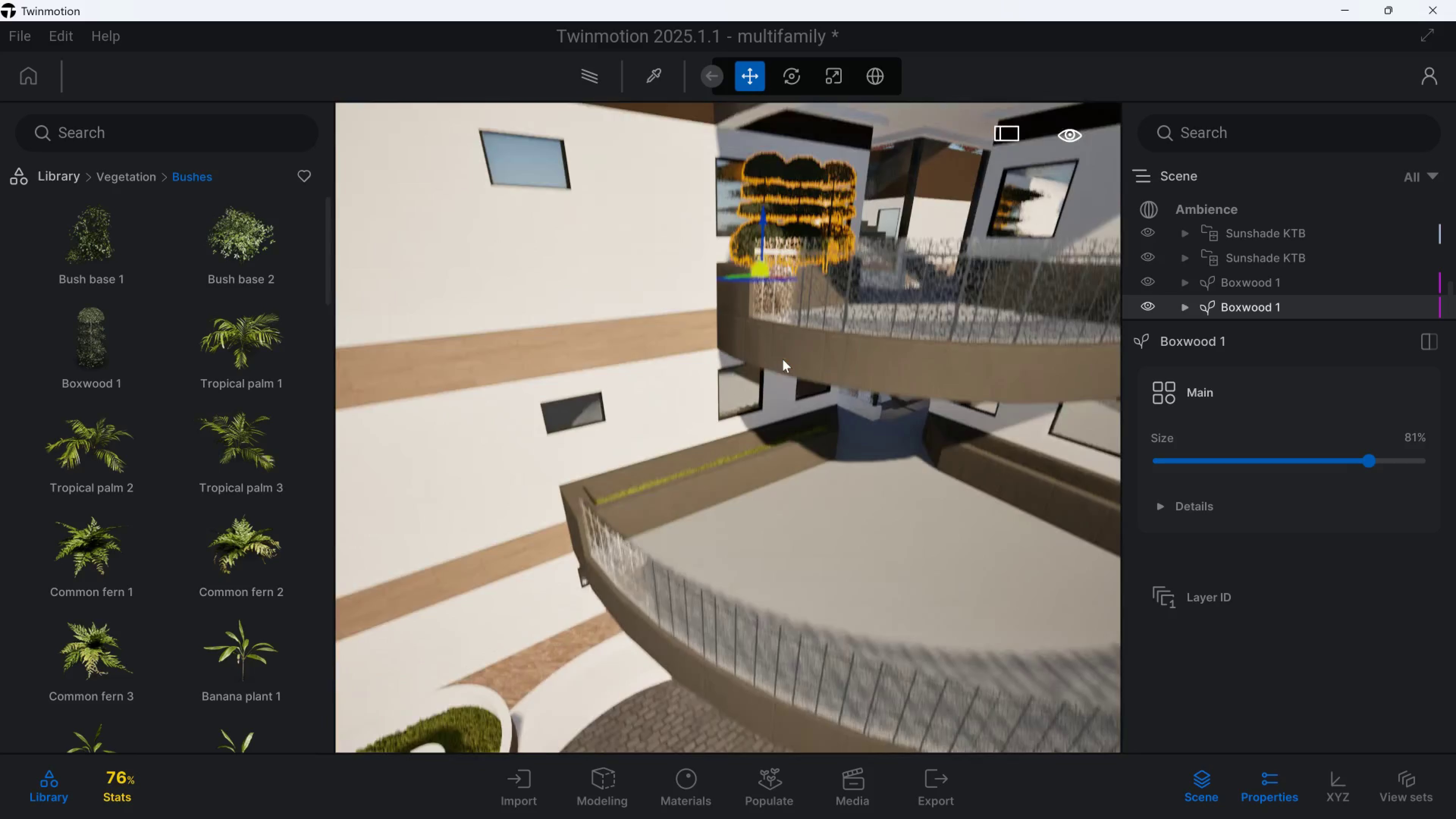 
hold_key(key=W, duration=0.39)
 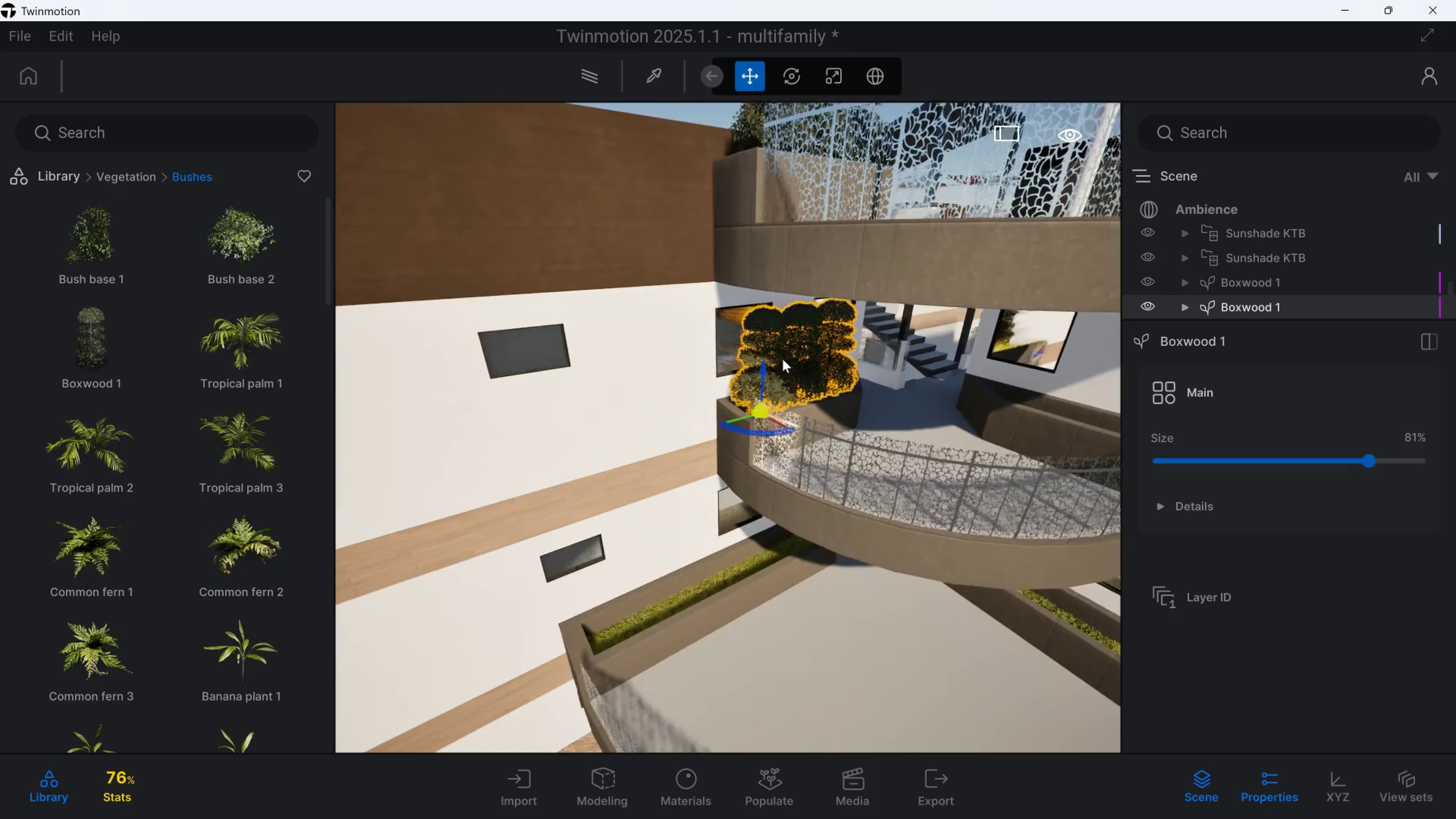 
key(Control+C)
 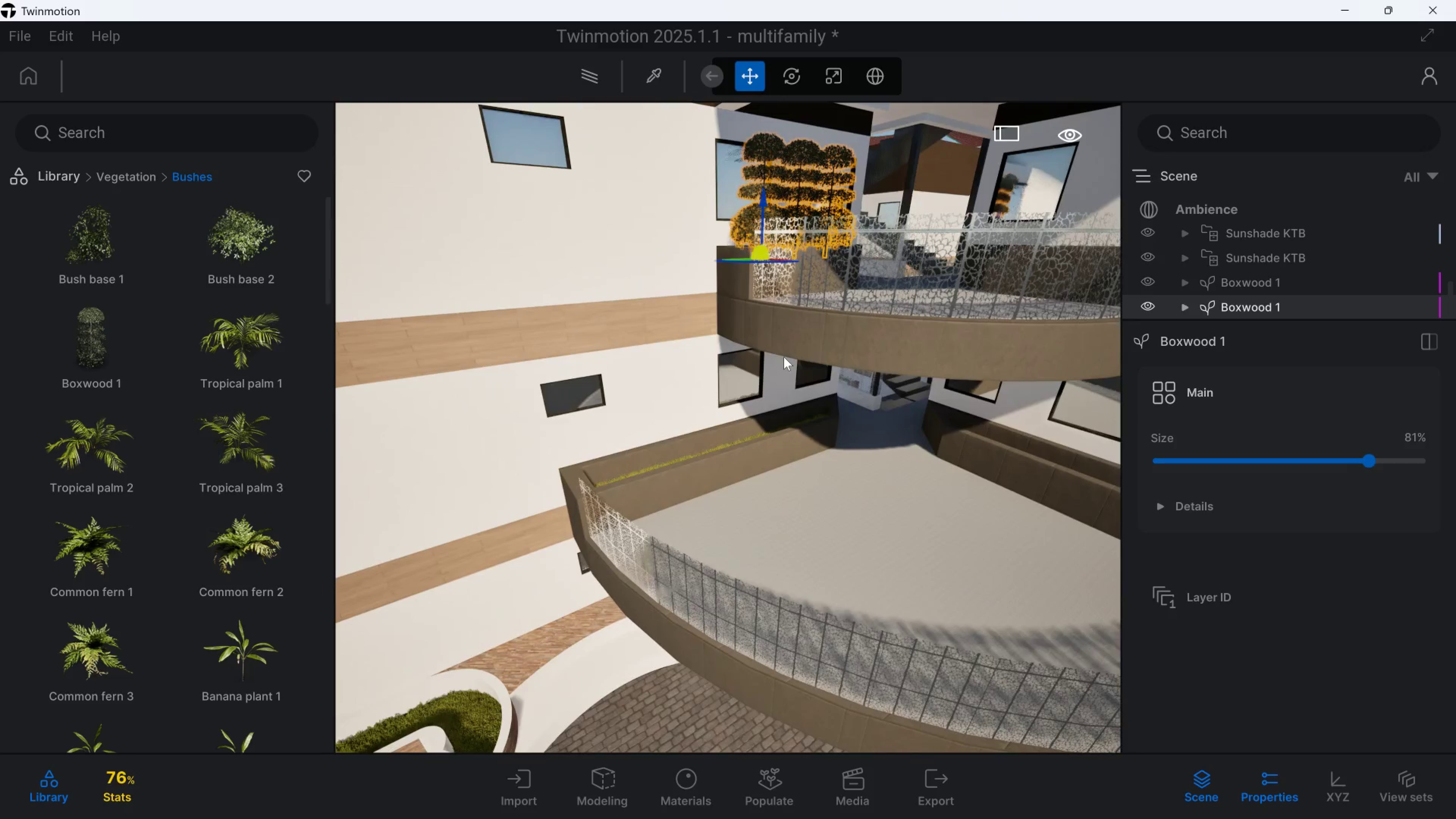 
key(Control+V)
 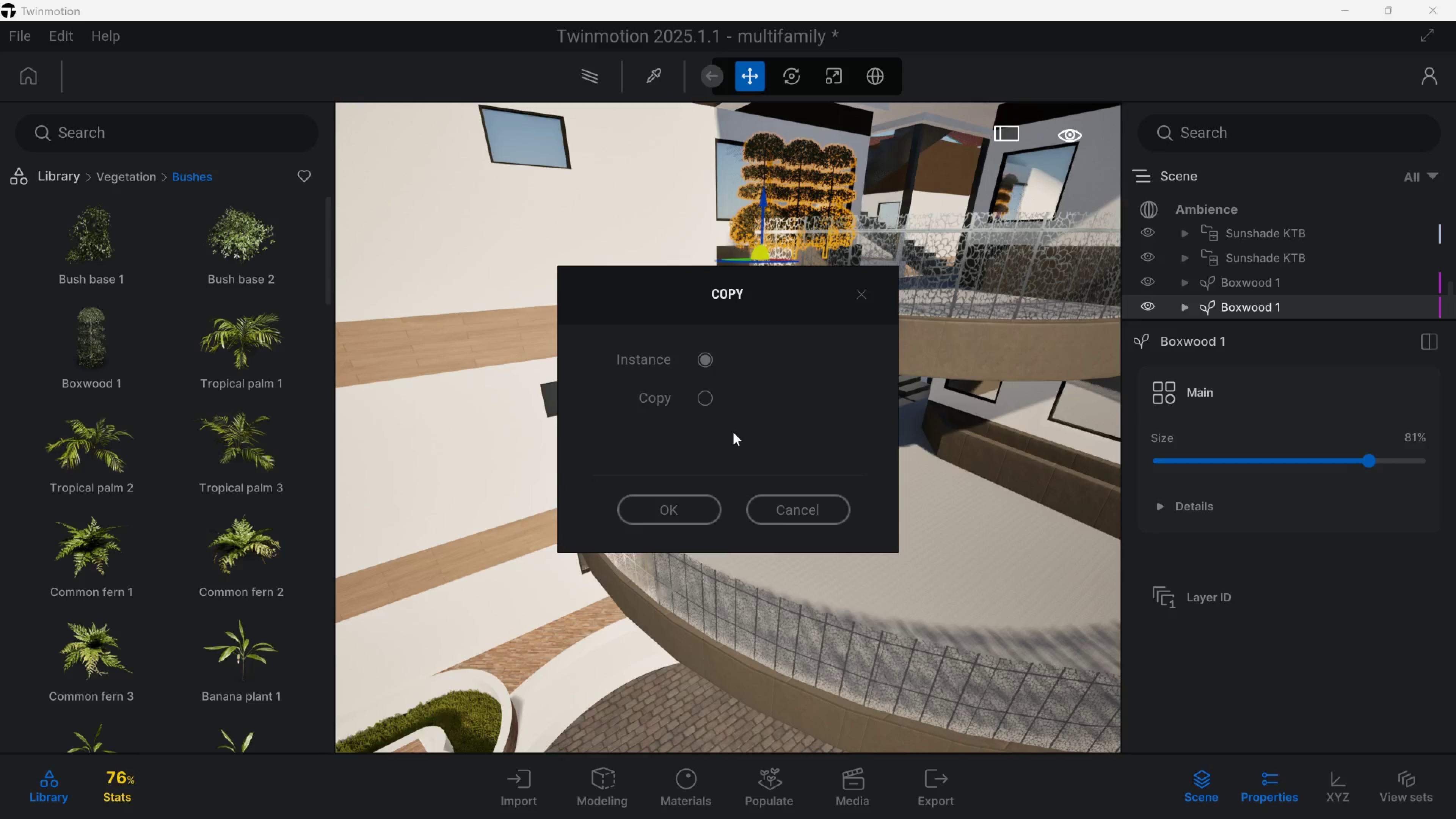 
key(Q)
 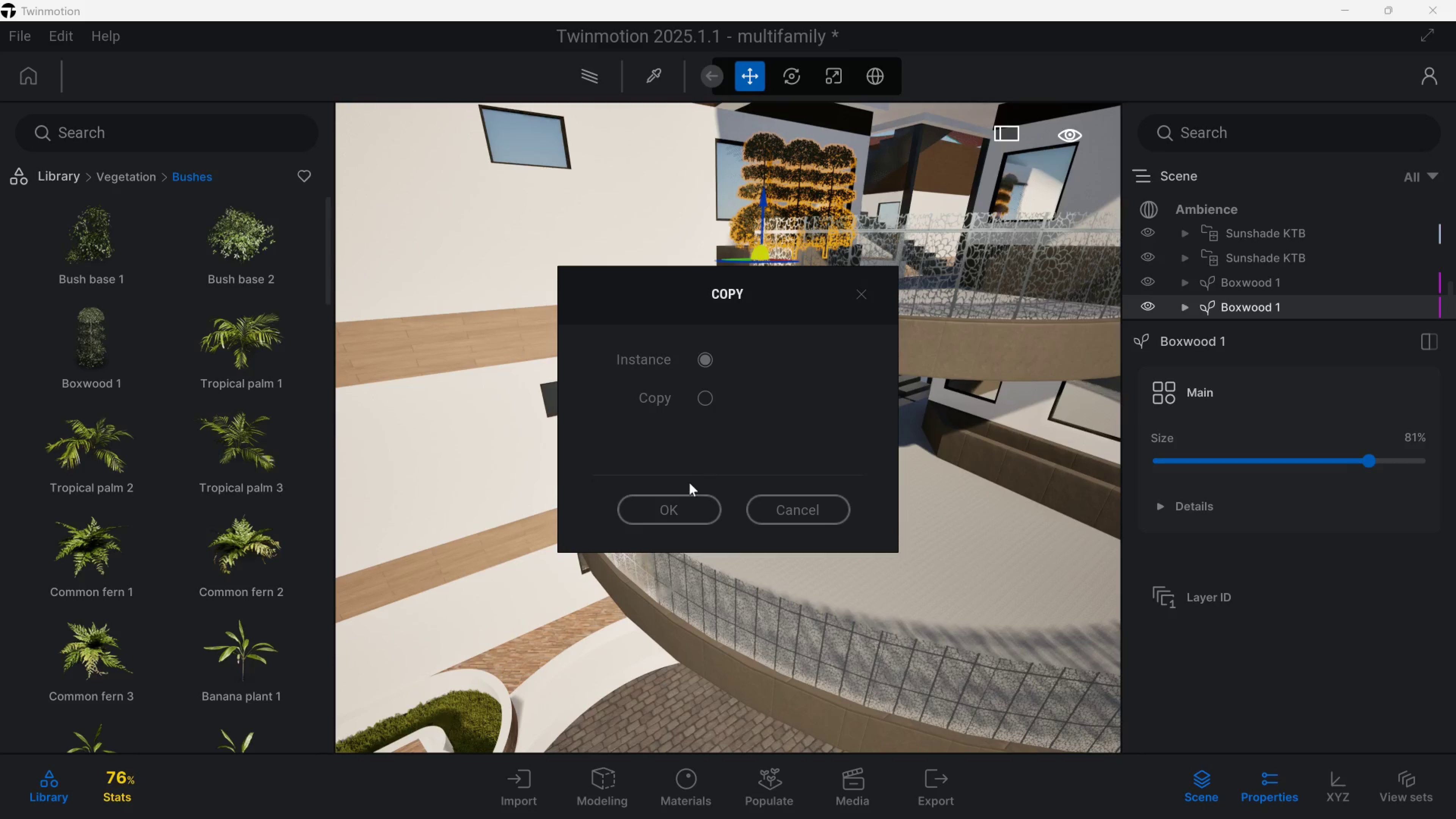 
left_click([682, 509])
 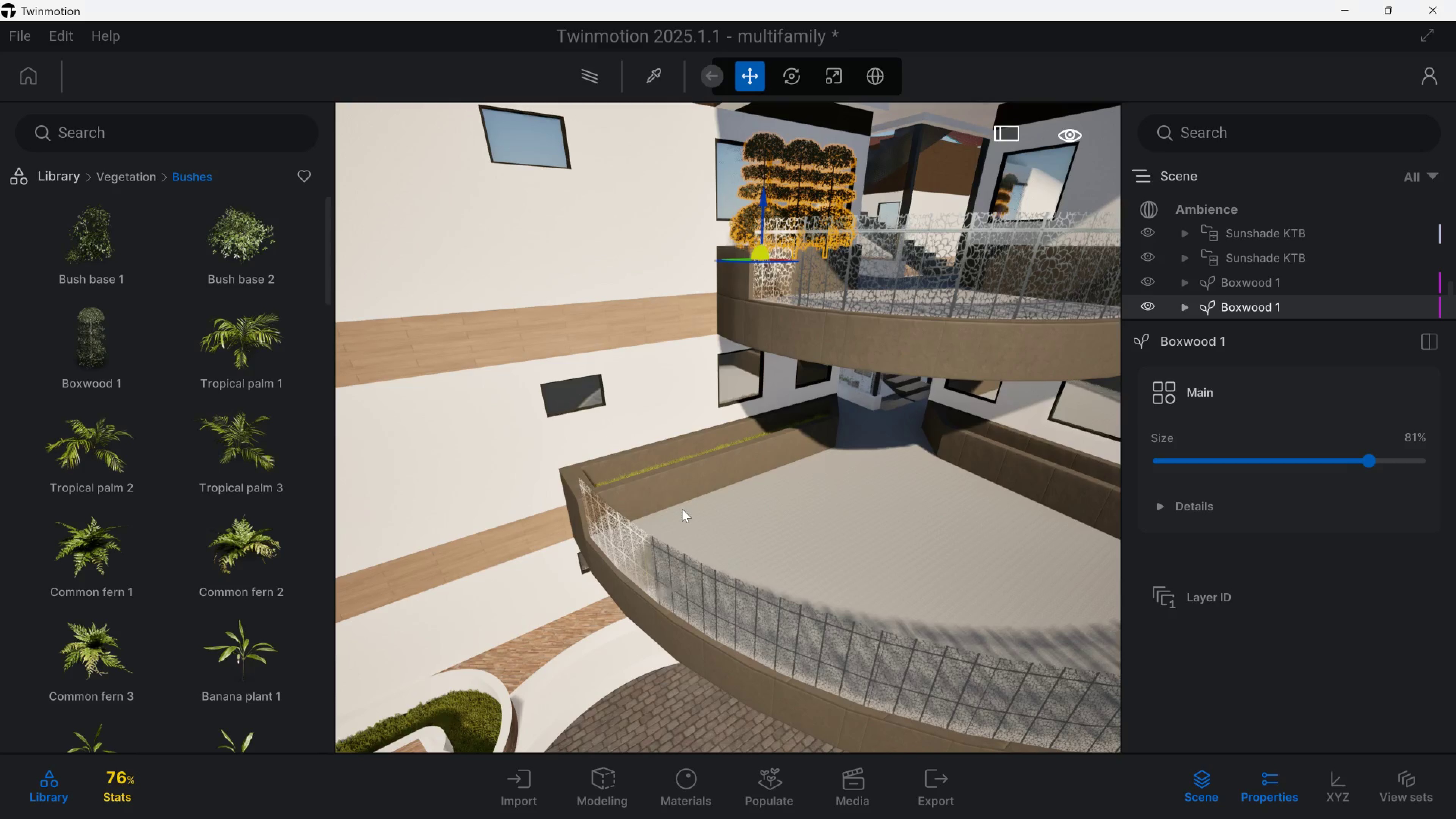 
type(qwwqw)
 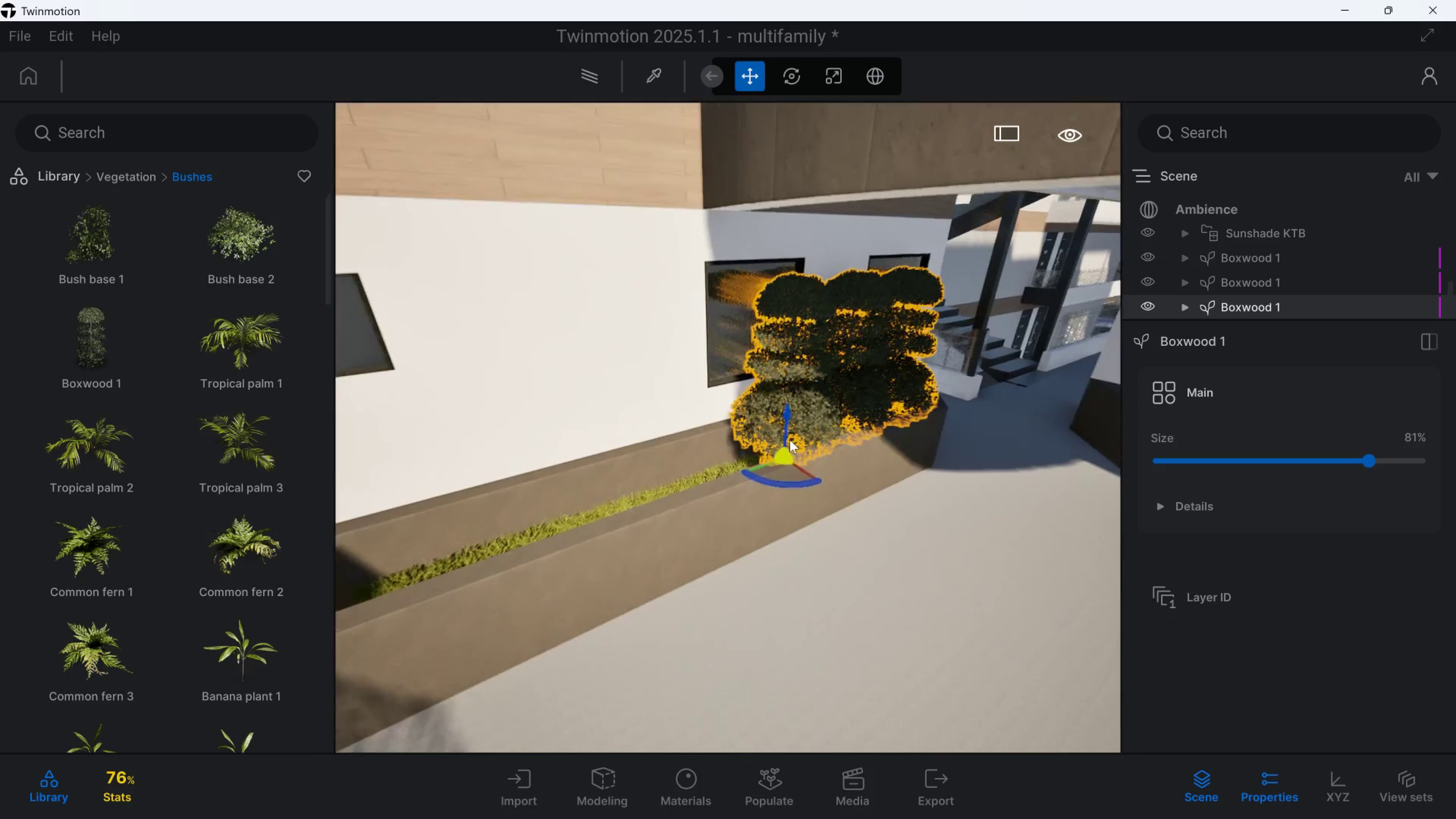 
left_click_drag(start_coordinate=[761, 325], to_coordinate=[766, 499])
 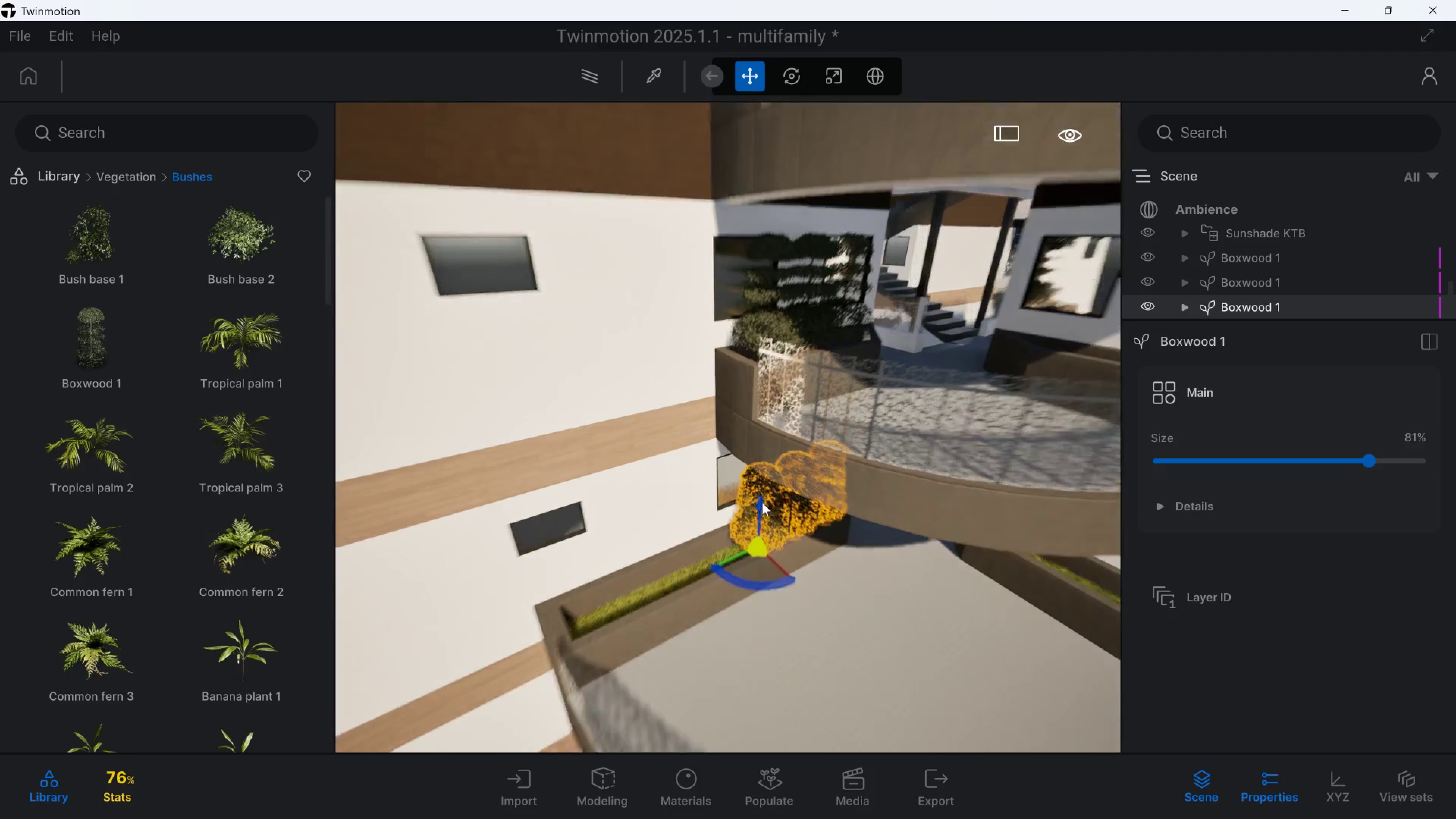 
hold_key(key=E, duration=0.36)
 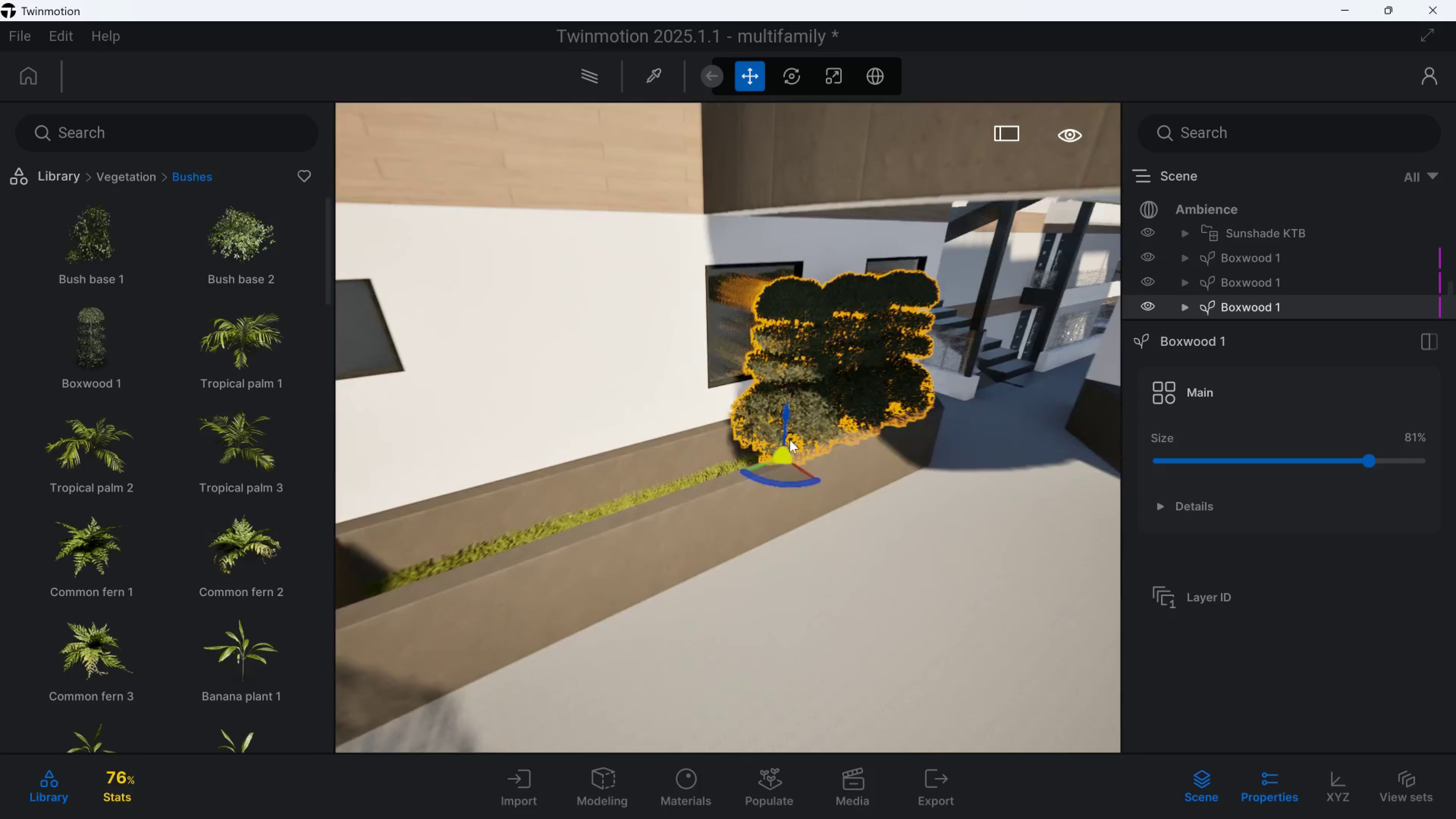 
key(Control+C)
 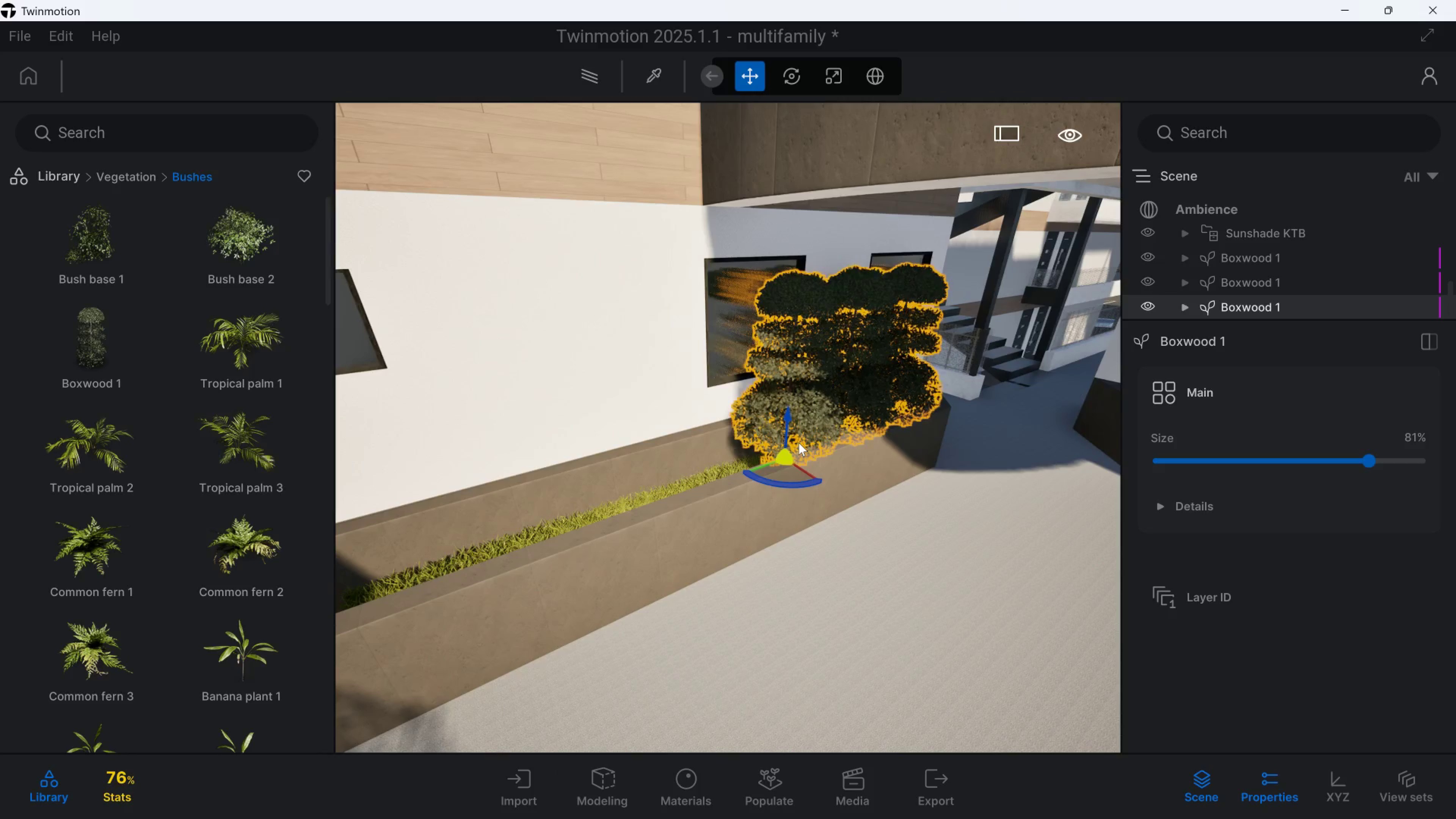 
key(Control+V)
 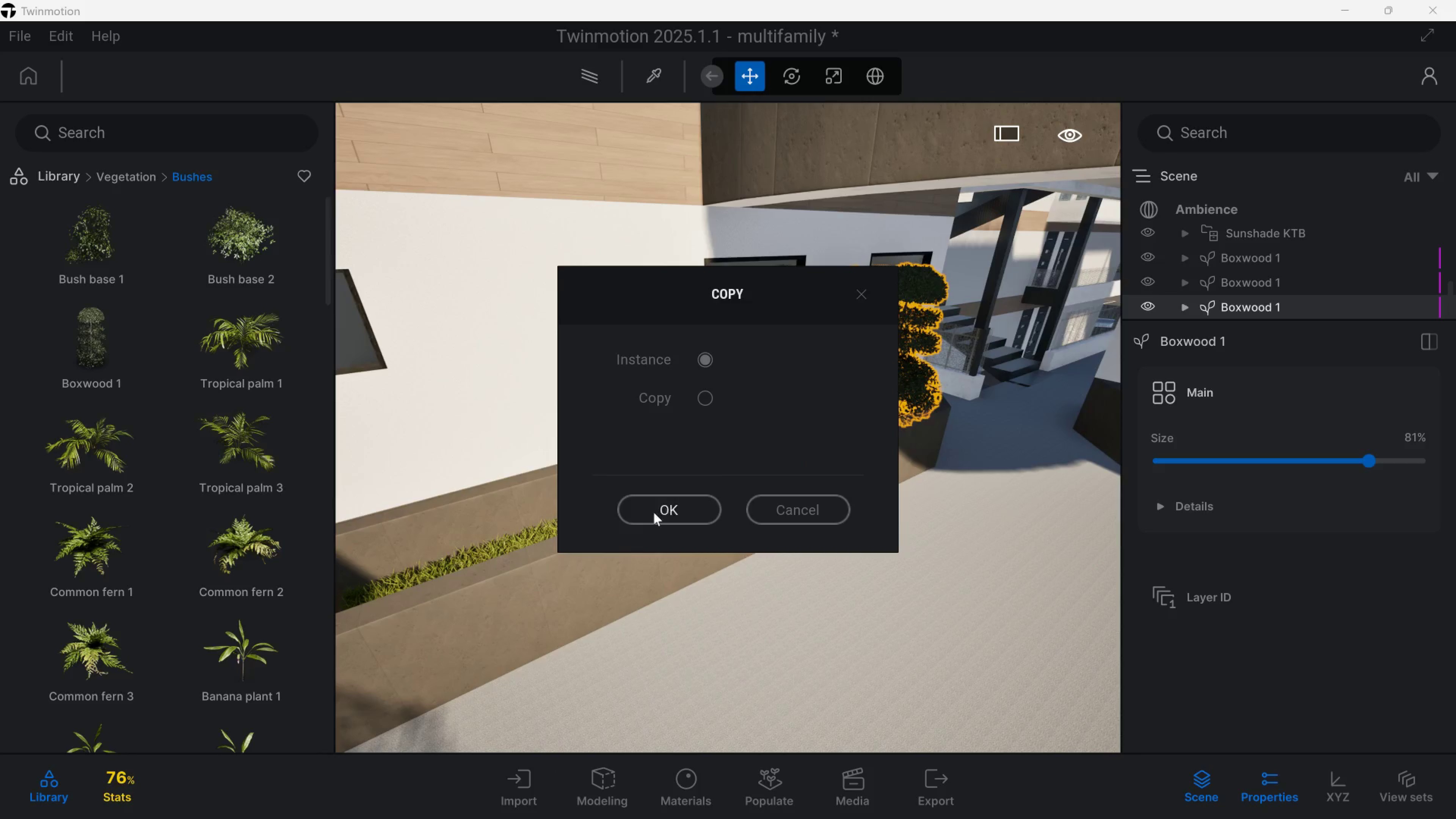 
left_click([654, 513])
 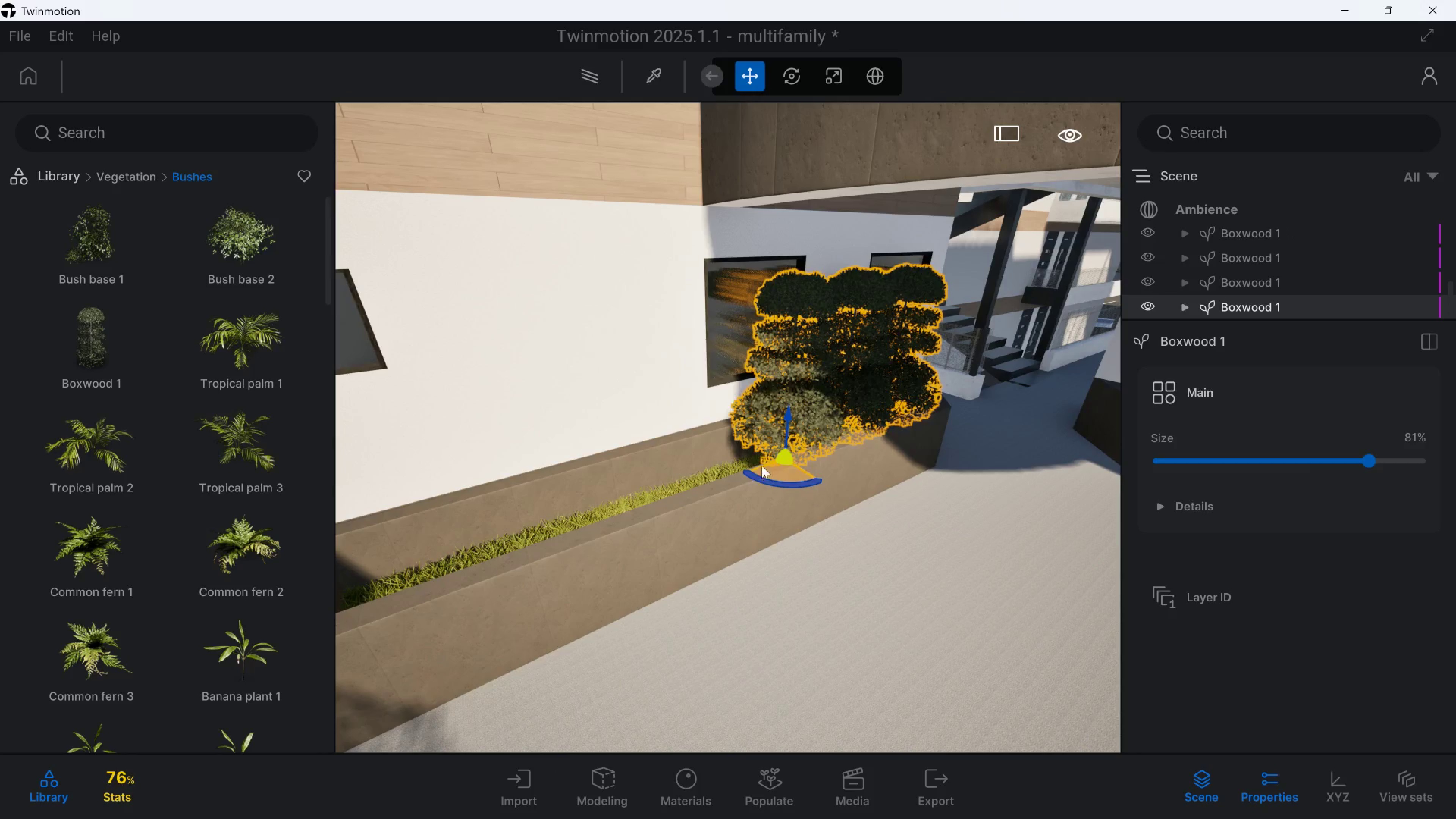 
left_click([762, 463])
 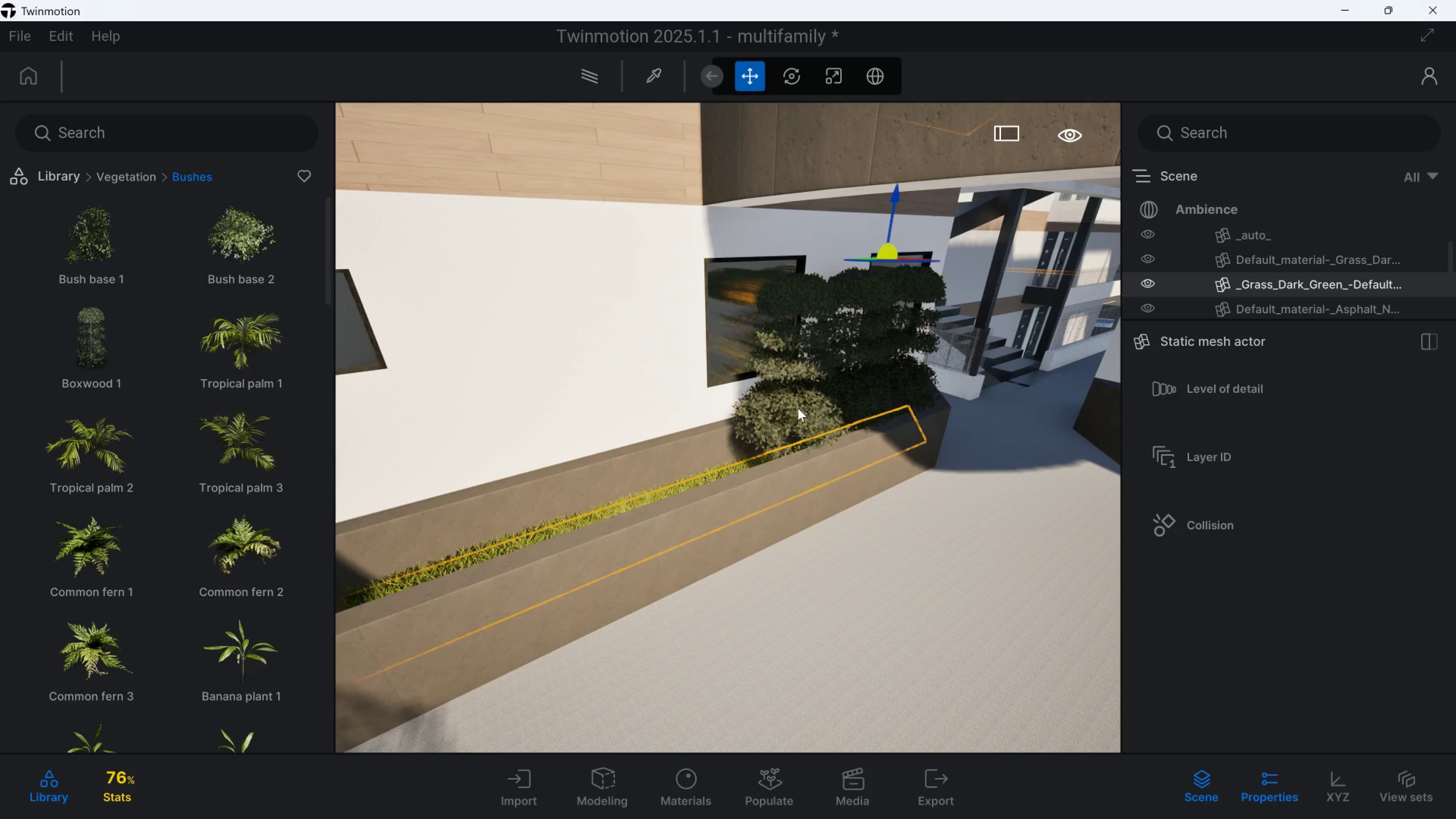 
left_click([799, 407])
 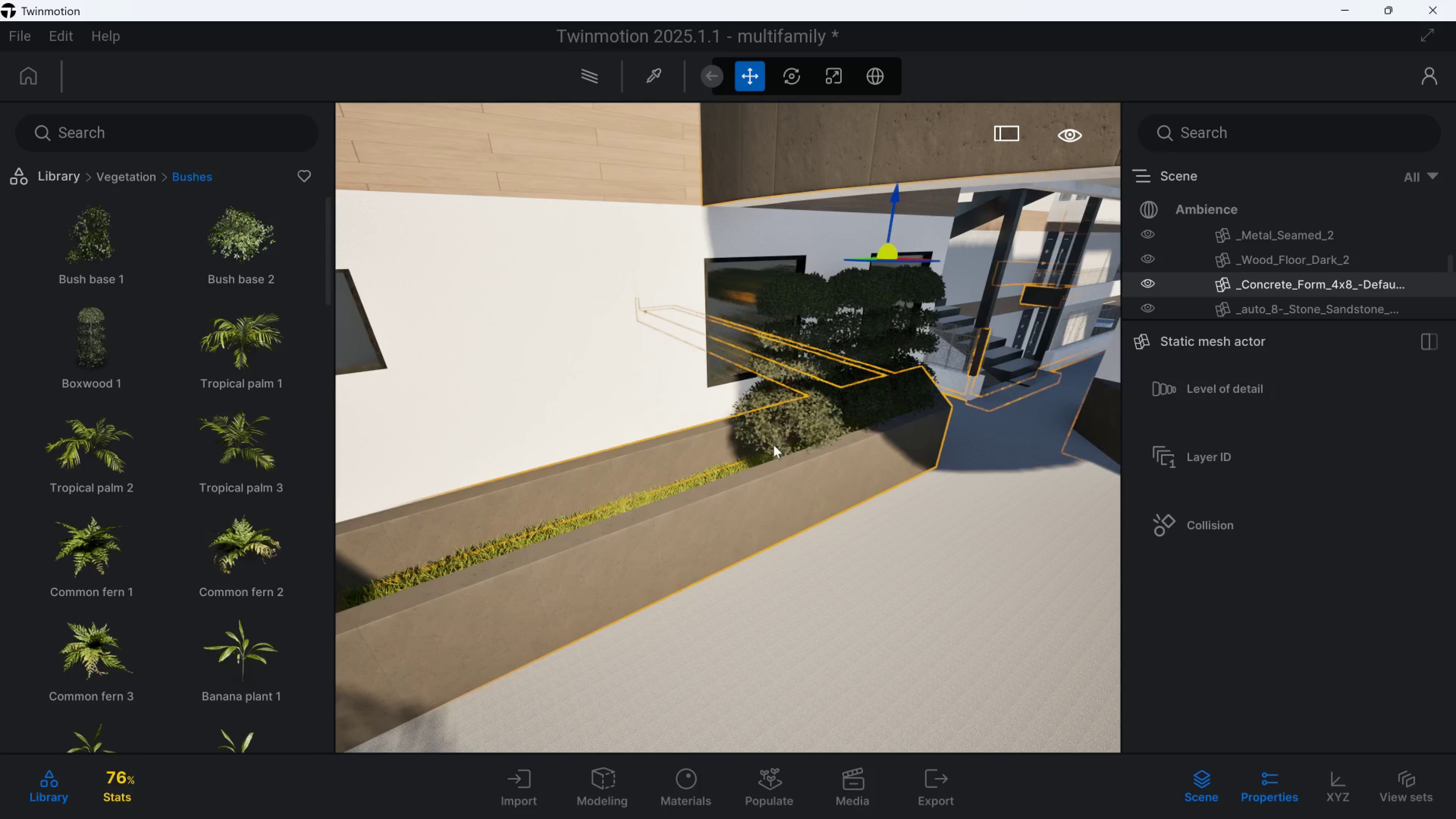 
left_click([777, 443])
 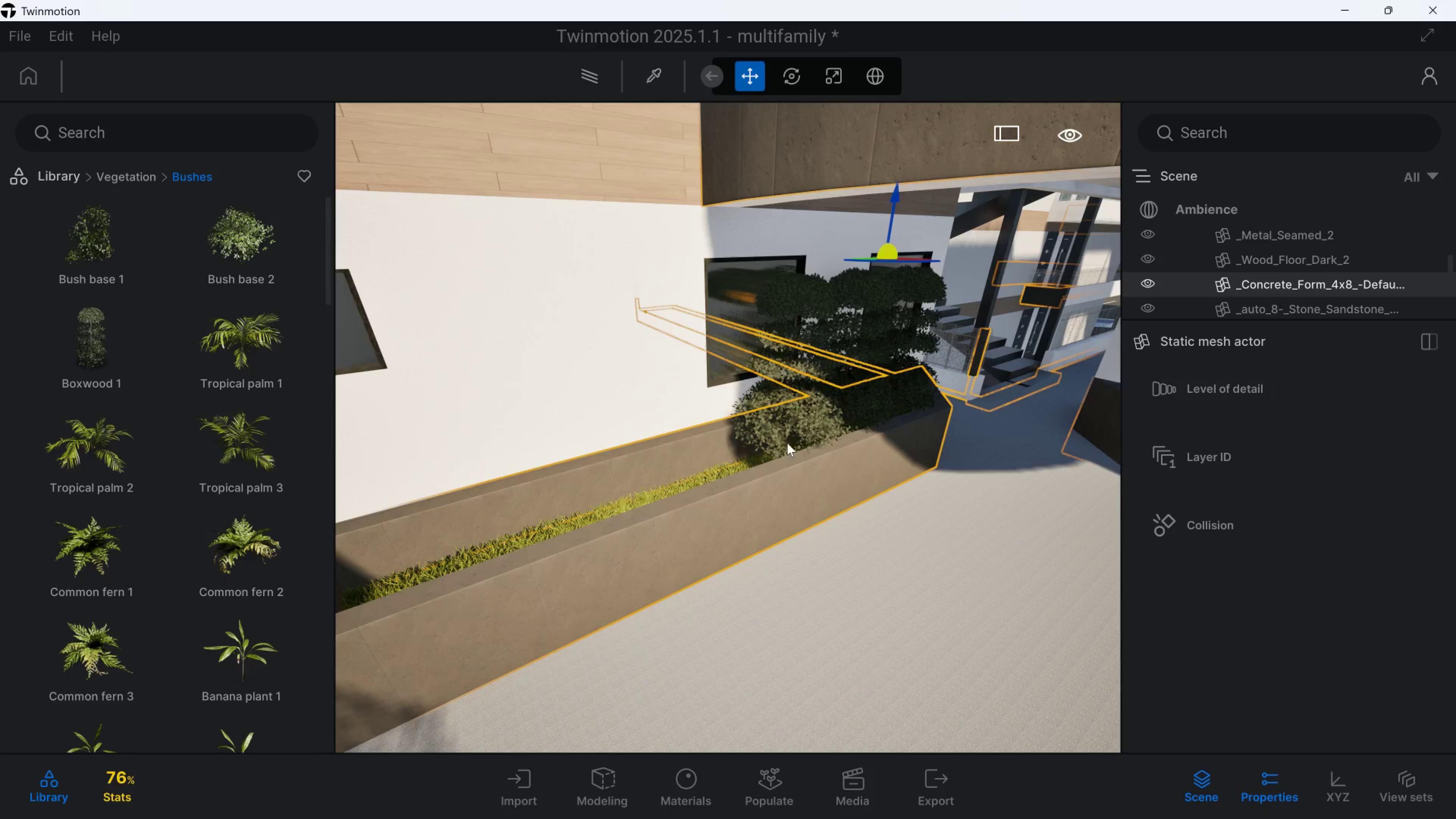 
left_click([797, 434])
 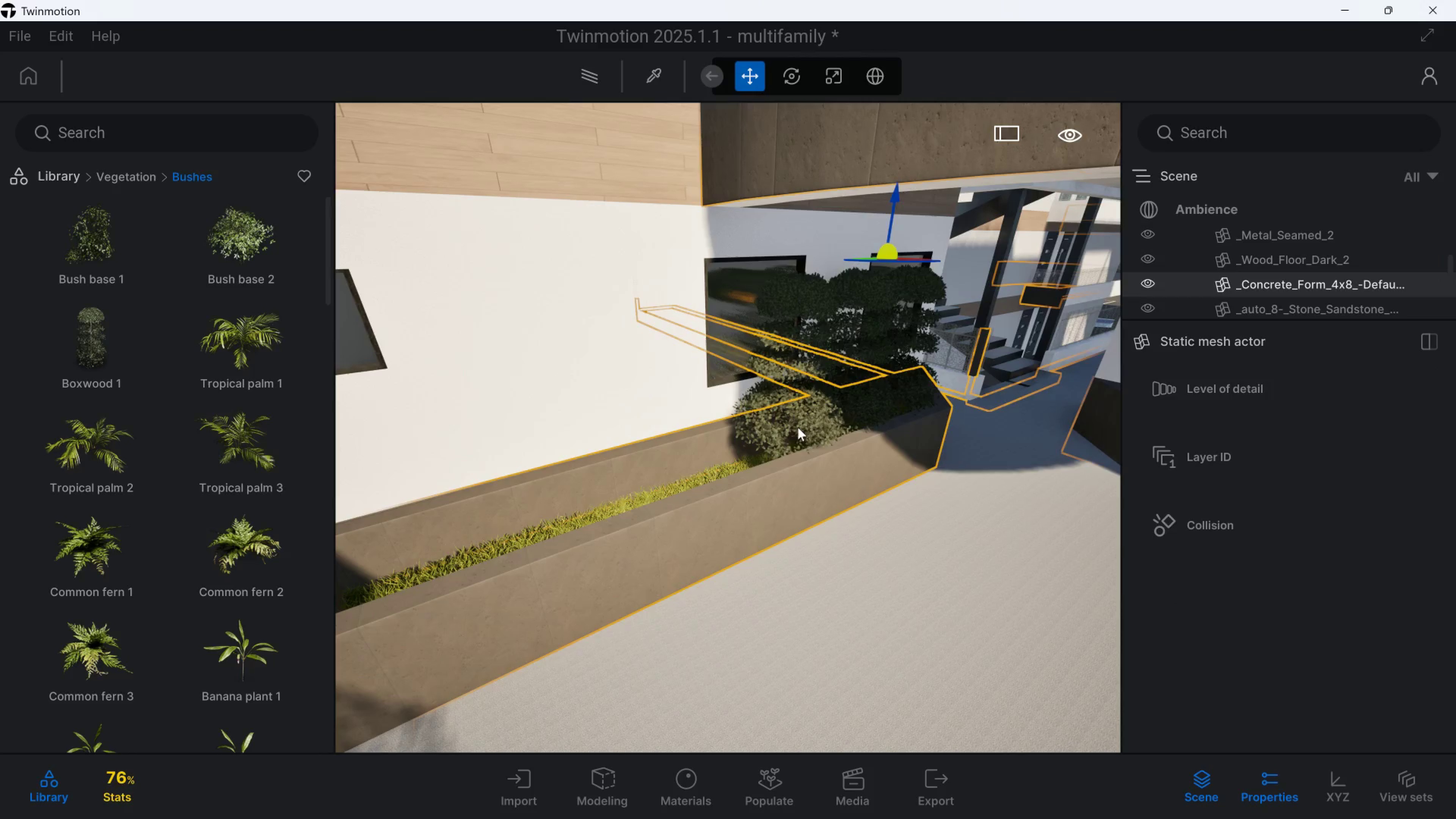 
left_click([798, 422])
 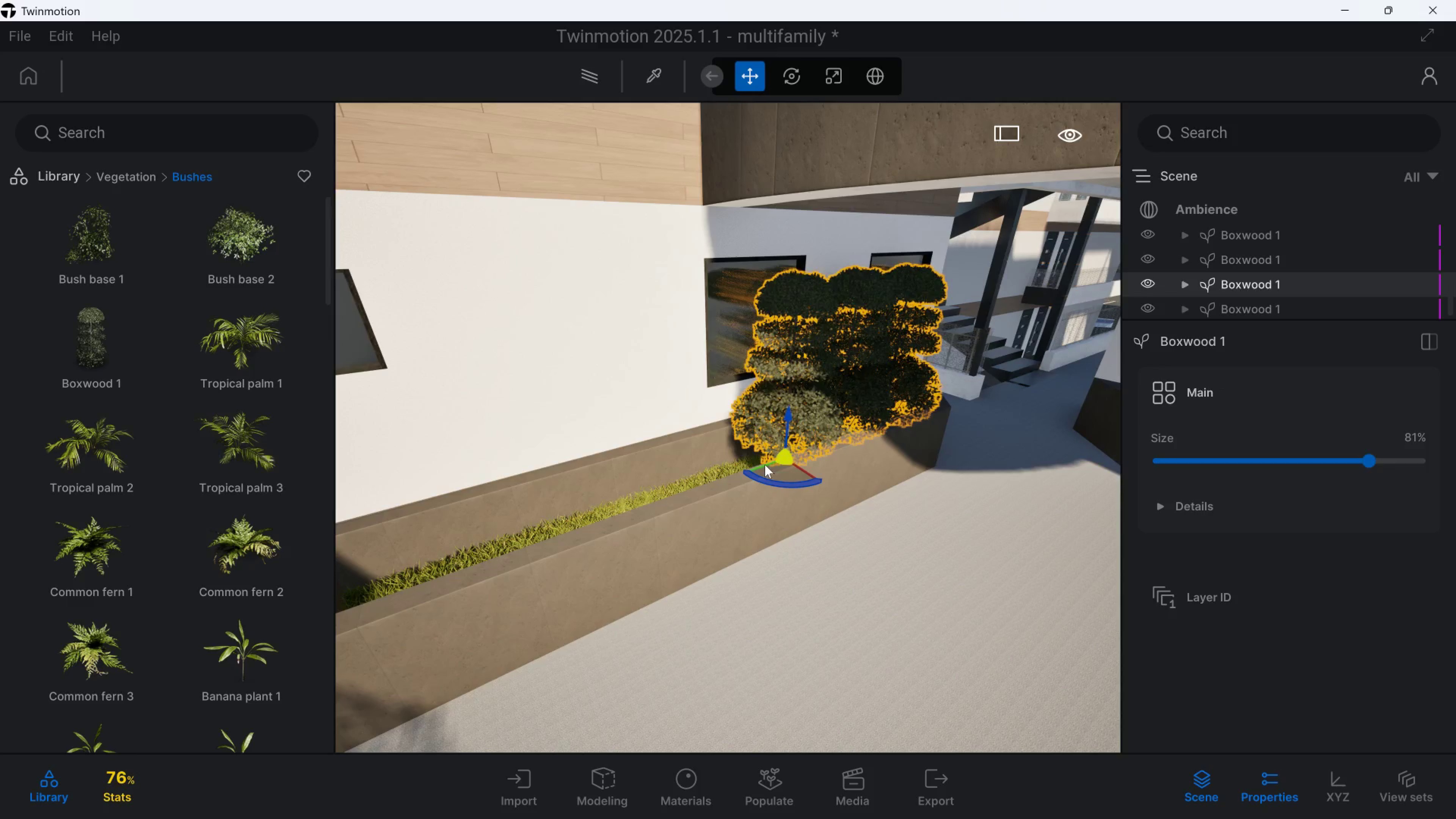 
left_click_drag(start_coordinate=[765, 466], to_coordinate=[513, 536])
 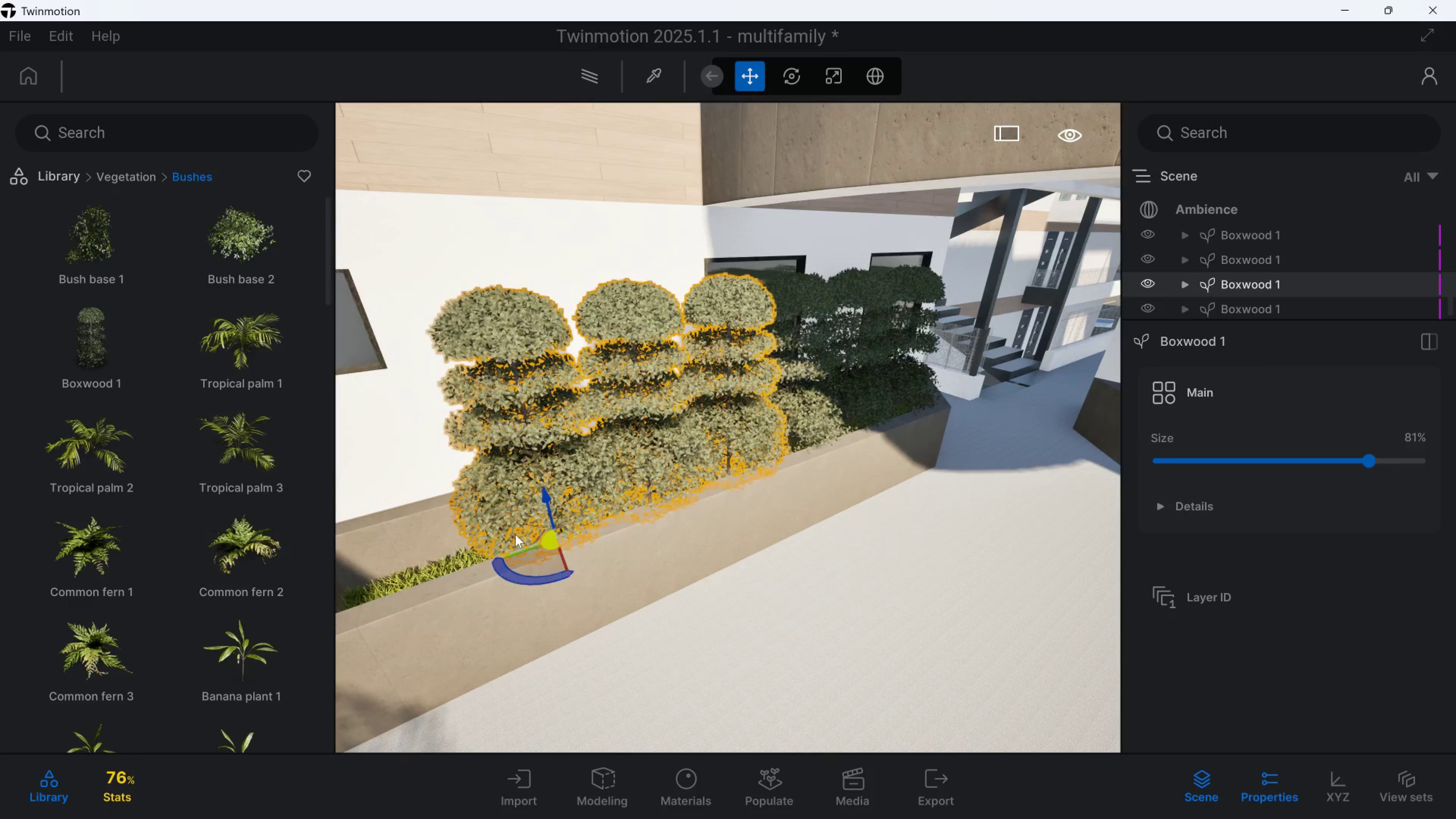 
type(sad)
 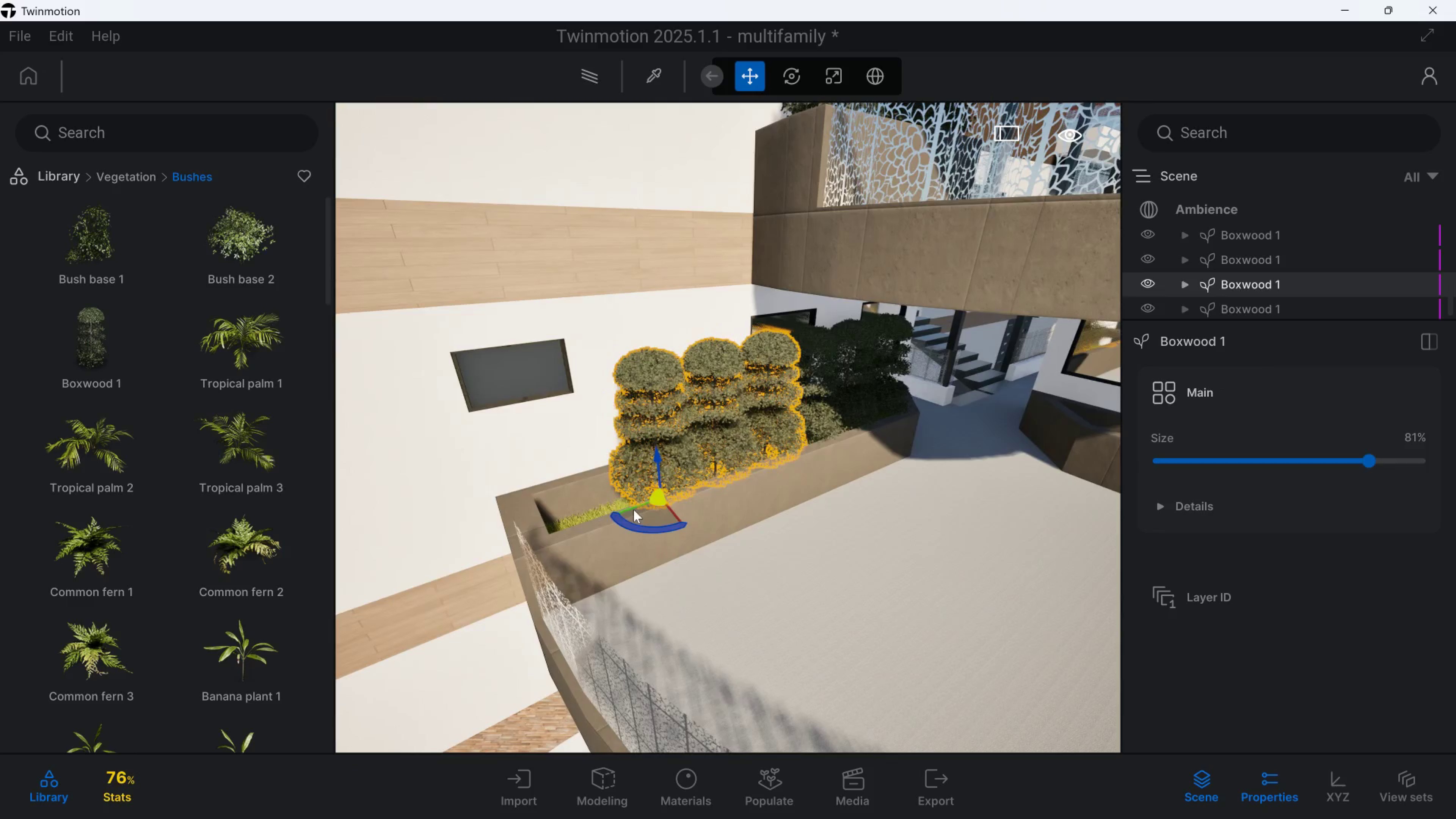 
left_click([634, 510])
 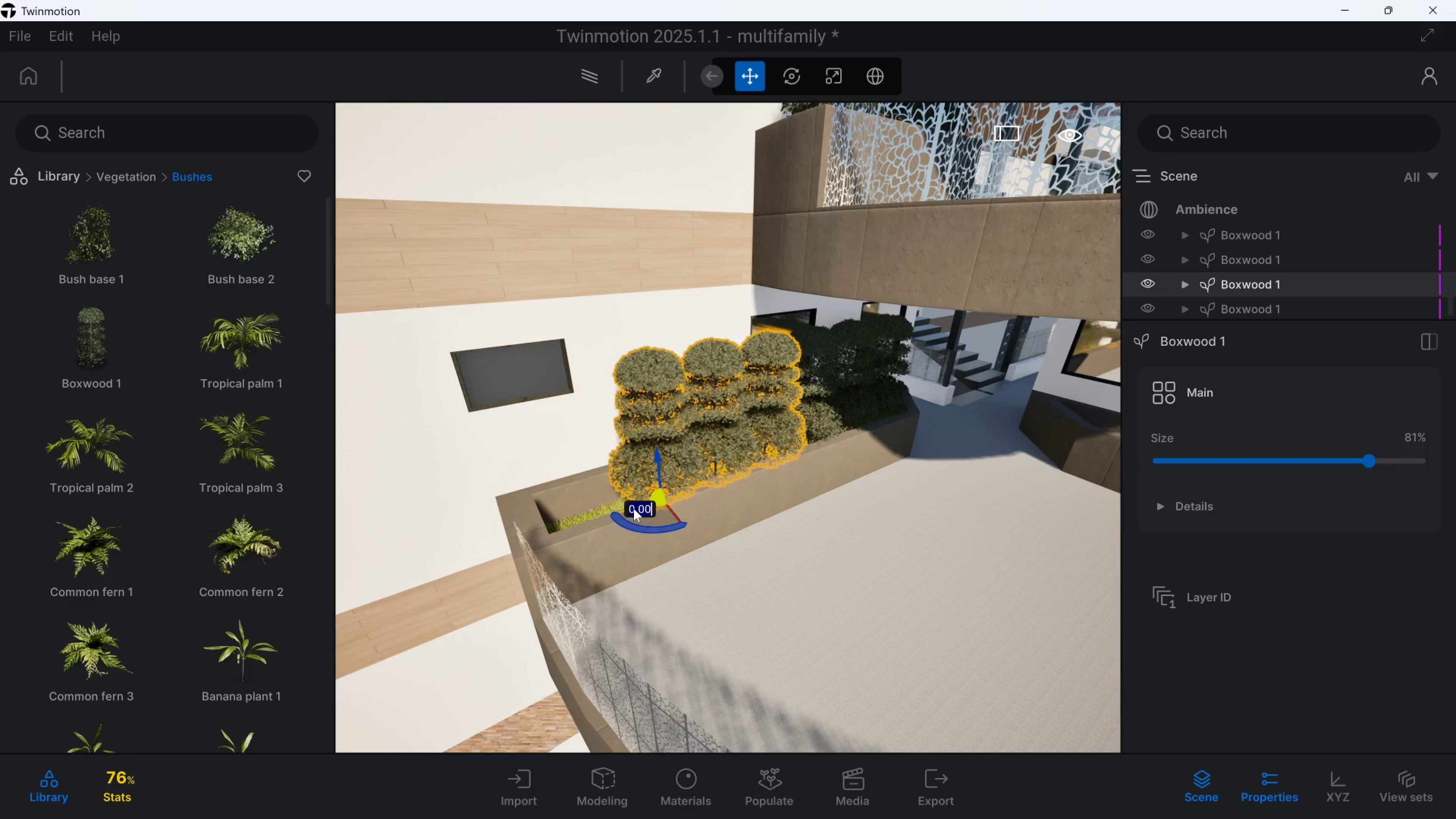 
left_click_drag(start_coordinate=[634, 508], to_coordinate=[579, 526])
 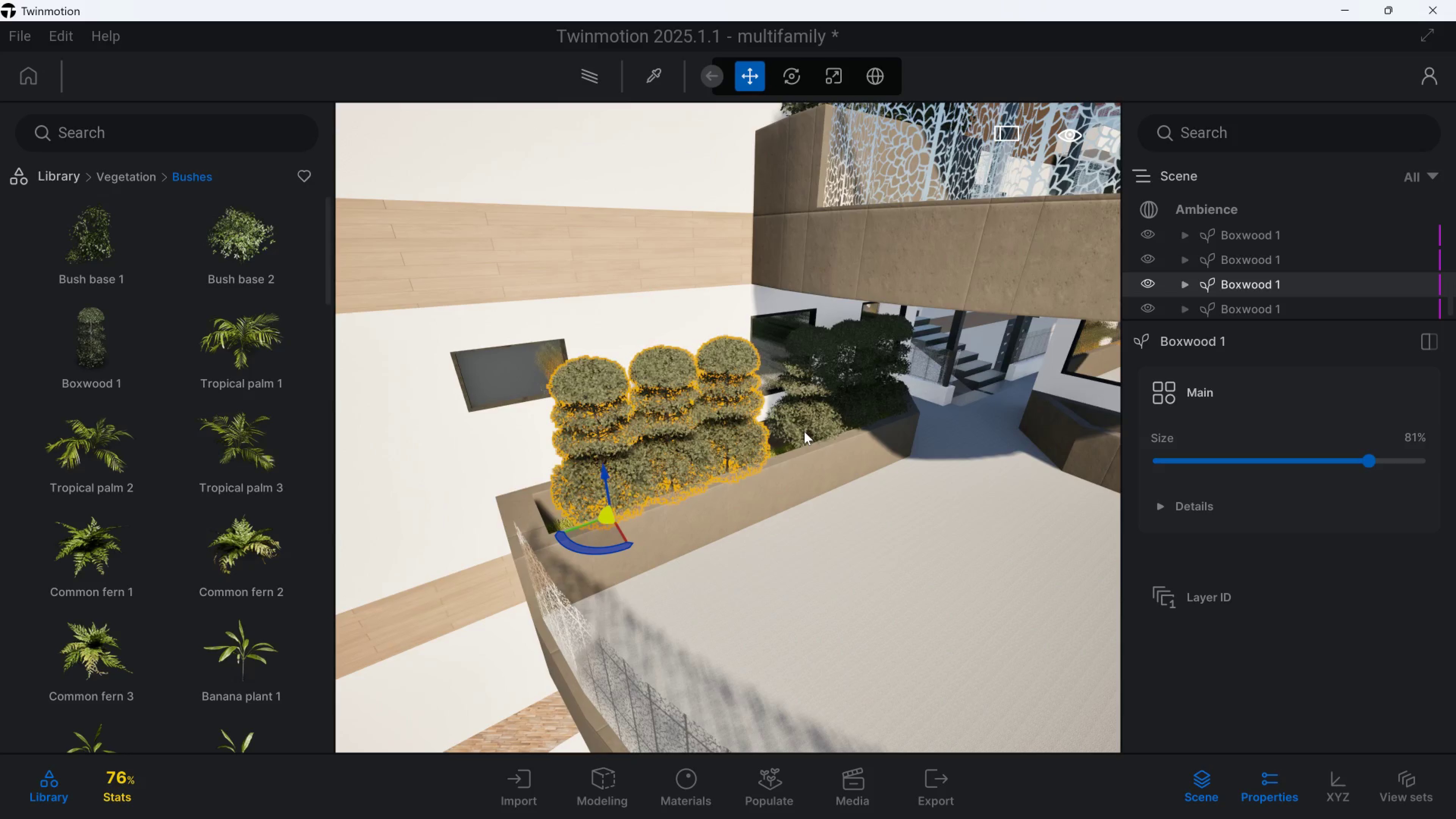 
hold_key(key=ControlLeft, duration=0.47)
left_click([805, 431])
 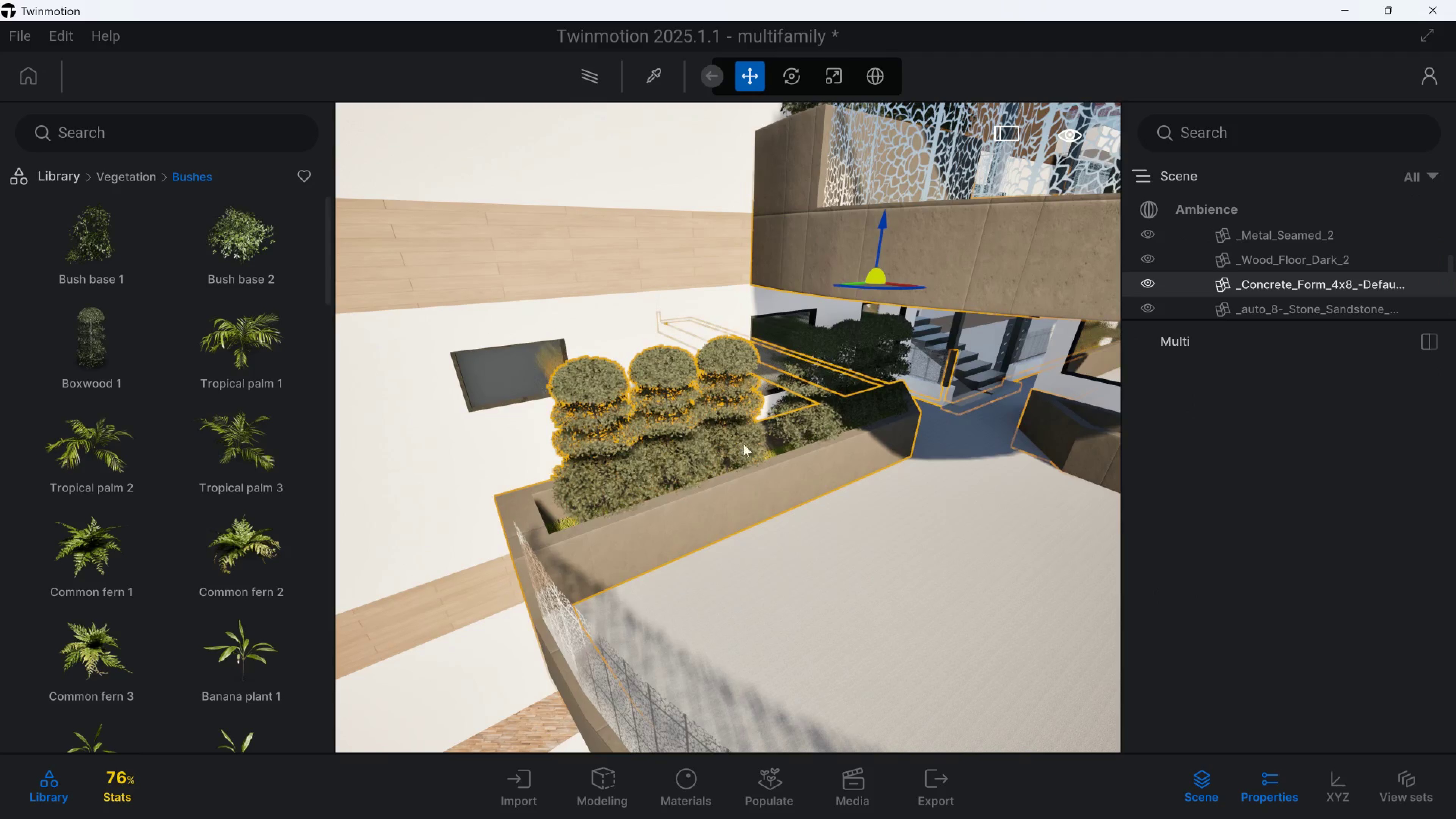 
left_click([716, 452])
 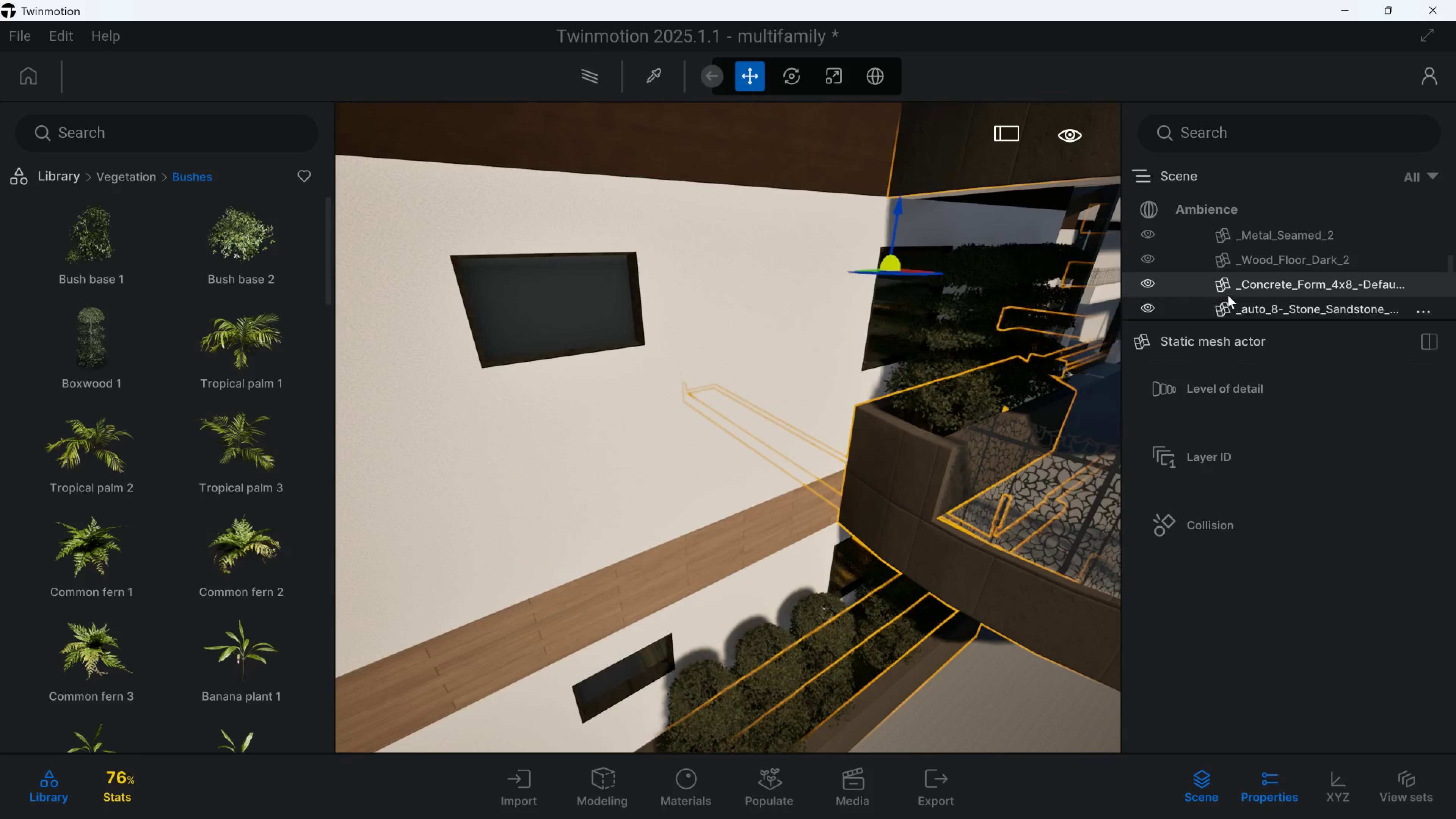 
left_click([837, 664])
 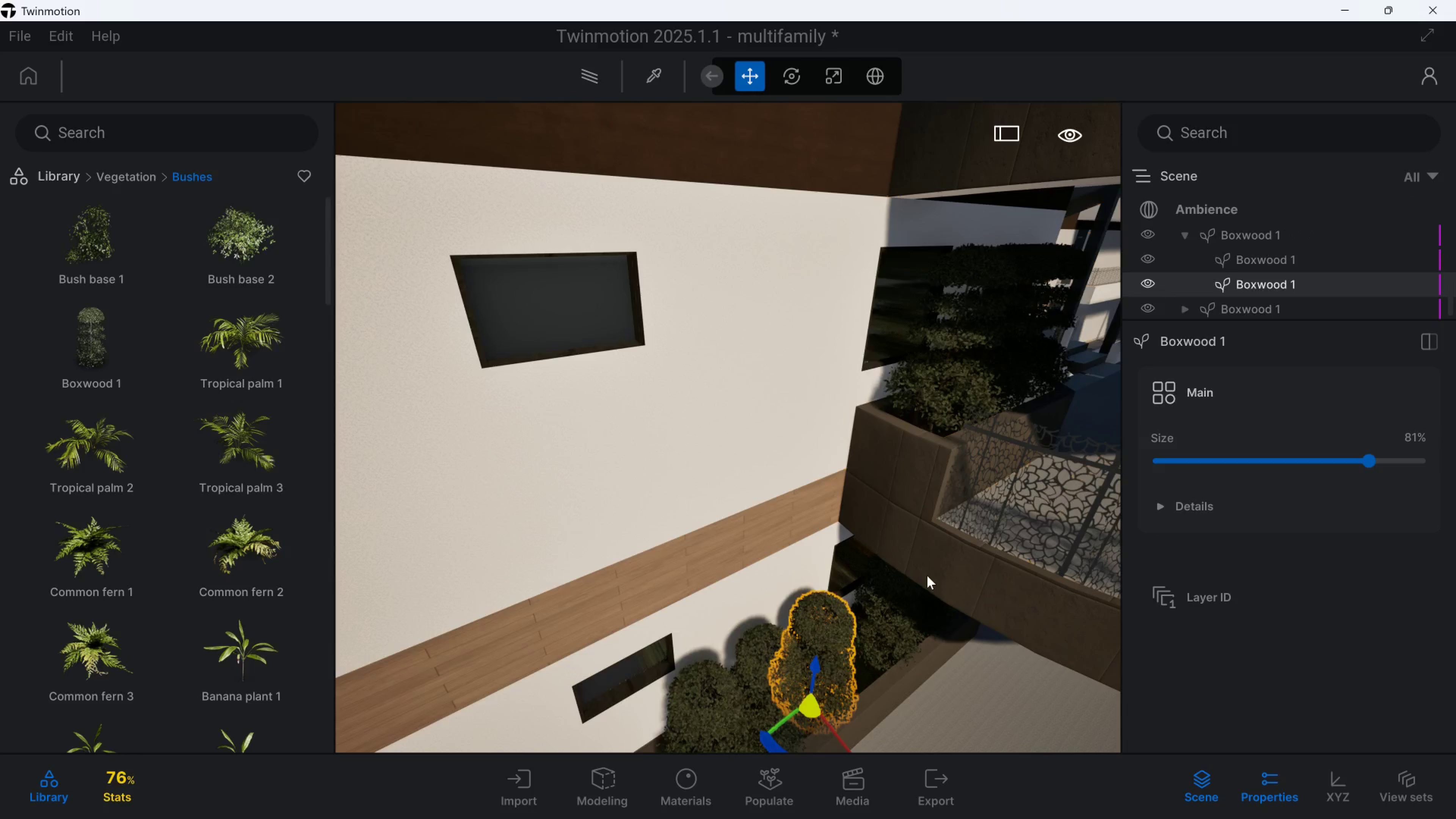 
type(xsde)
 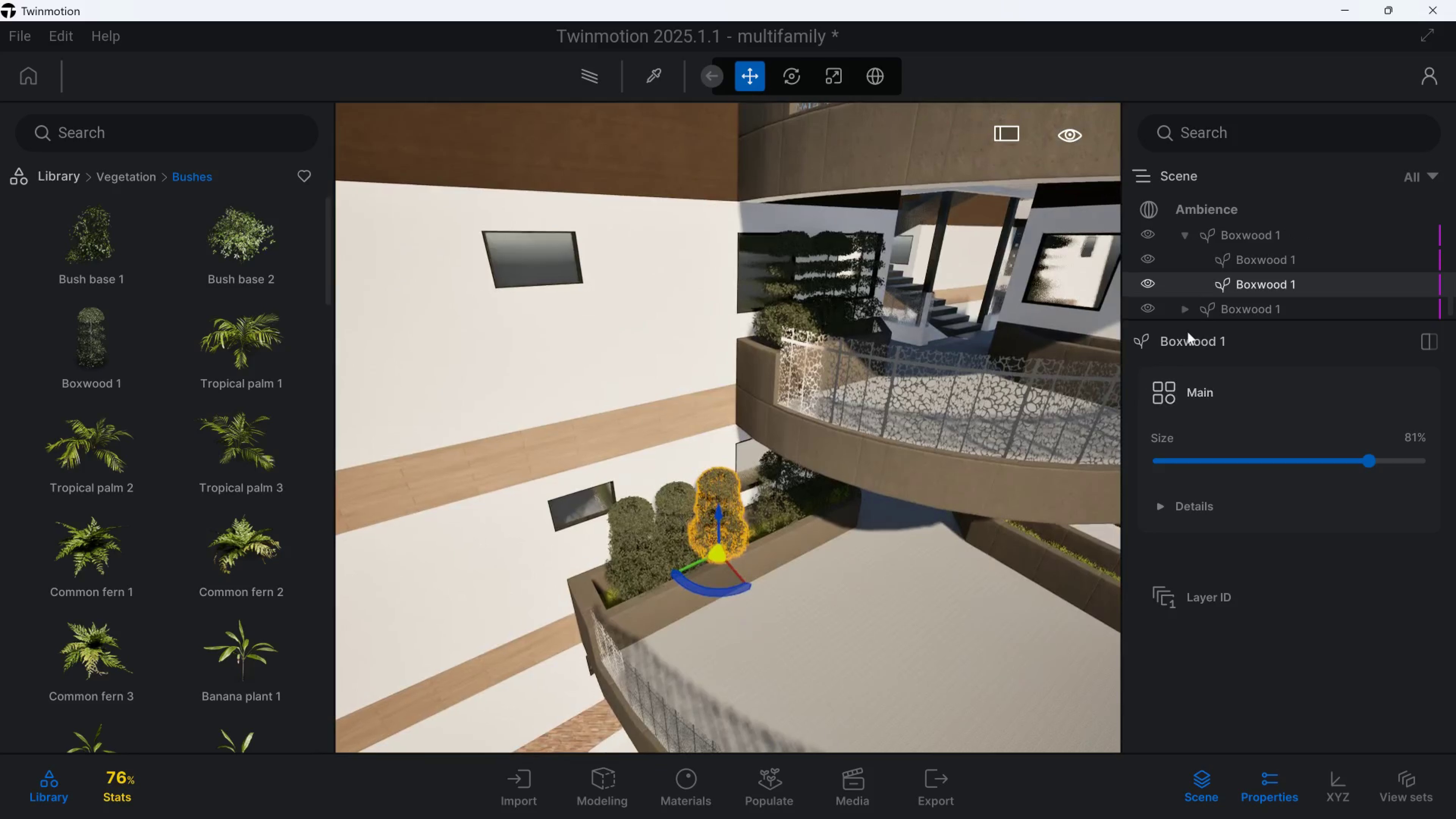 
scroll: coordinate [1239, 288], scroll_direction: down, amount: 2.0
 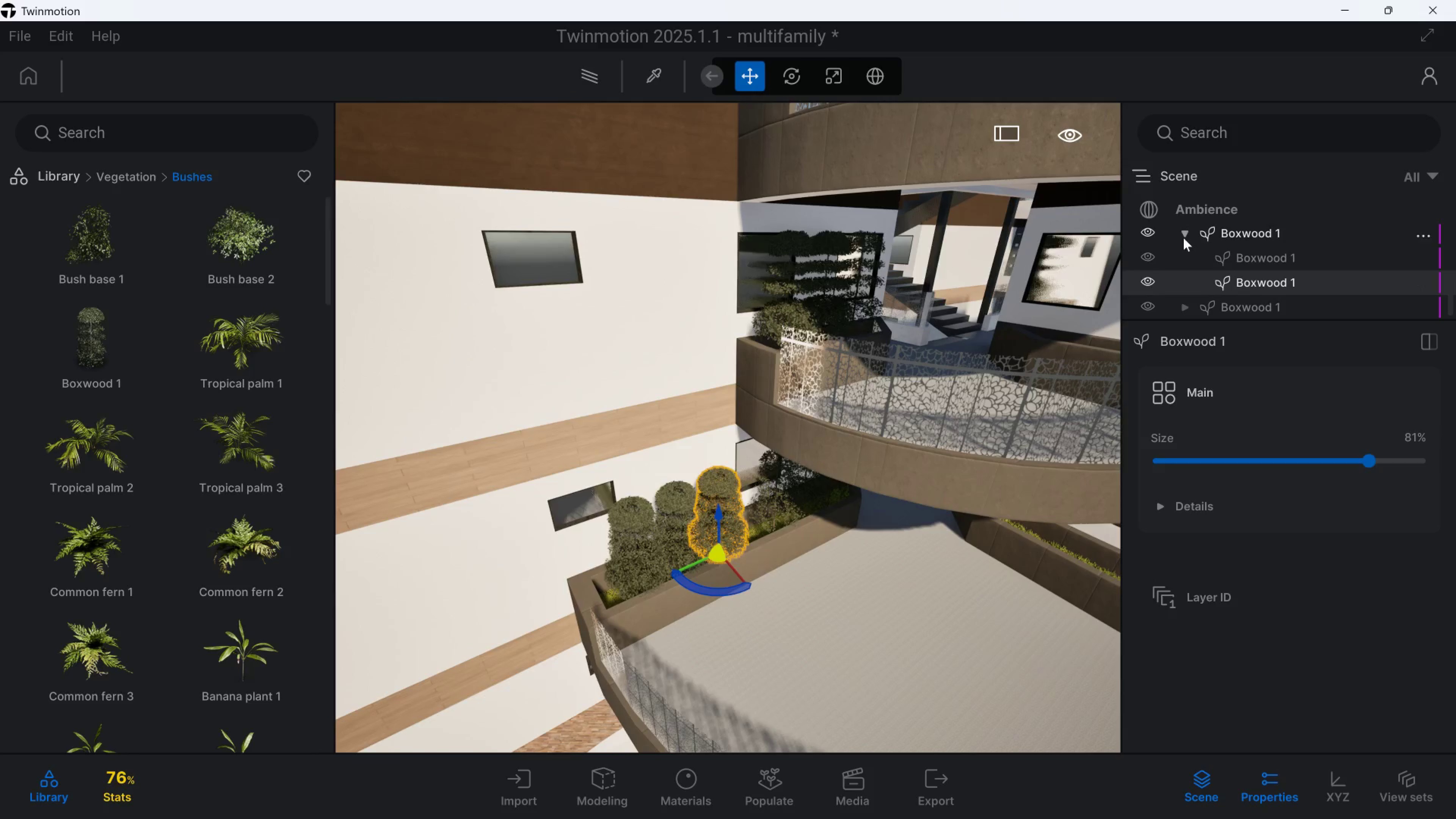 
left_click([1185, 235])
 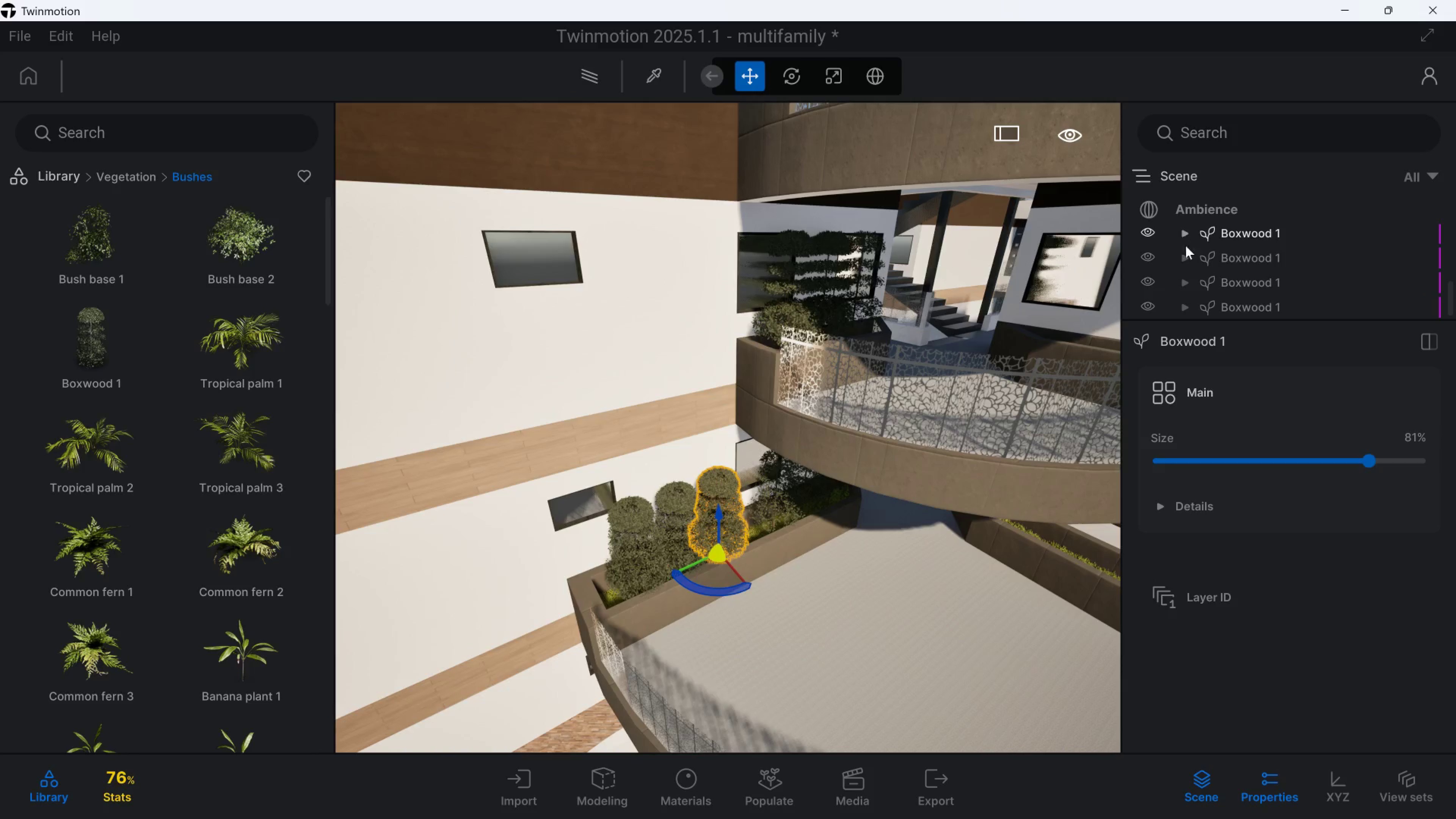 
scroll: coordinate [1187, 276], scroll_direction: down, amount: 3.0
 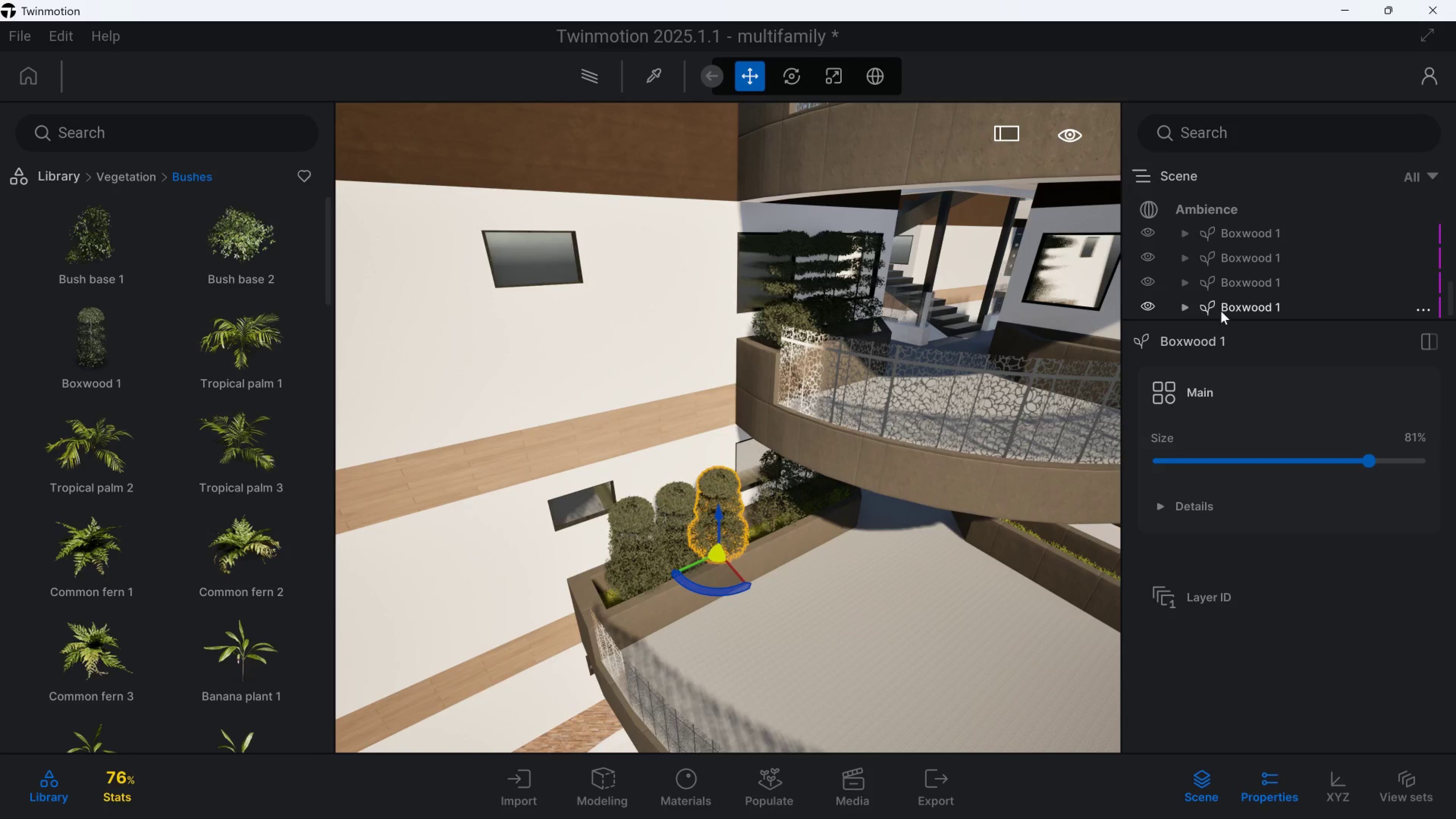 
left_click([1225, 310])
 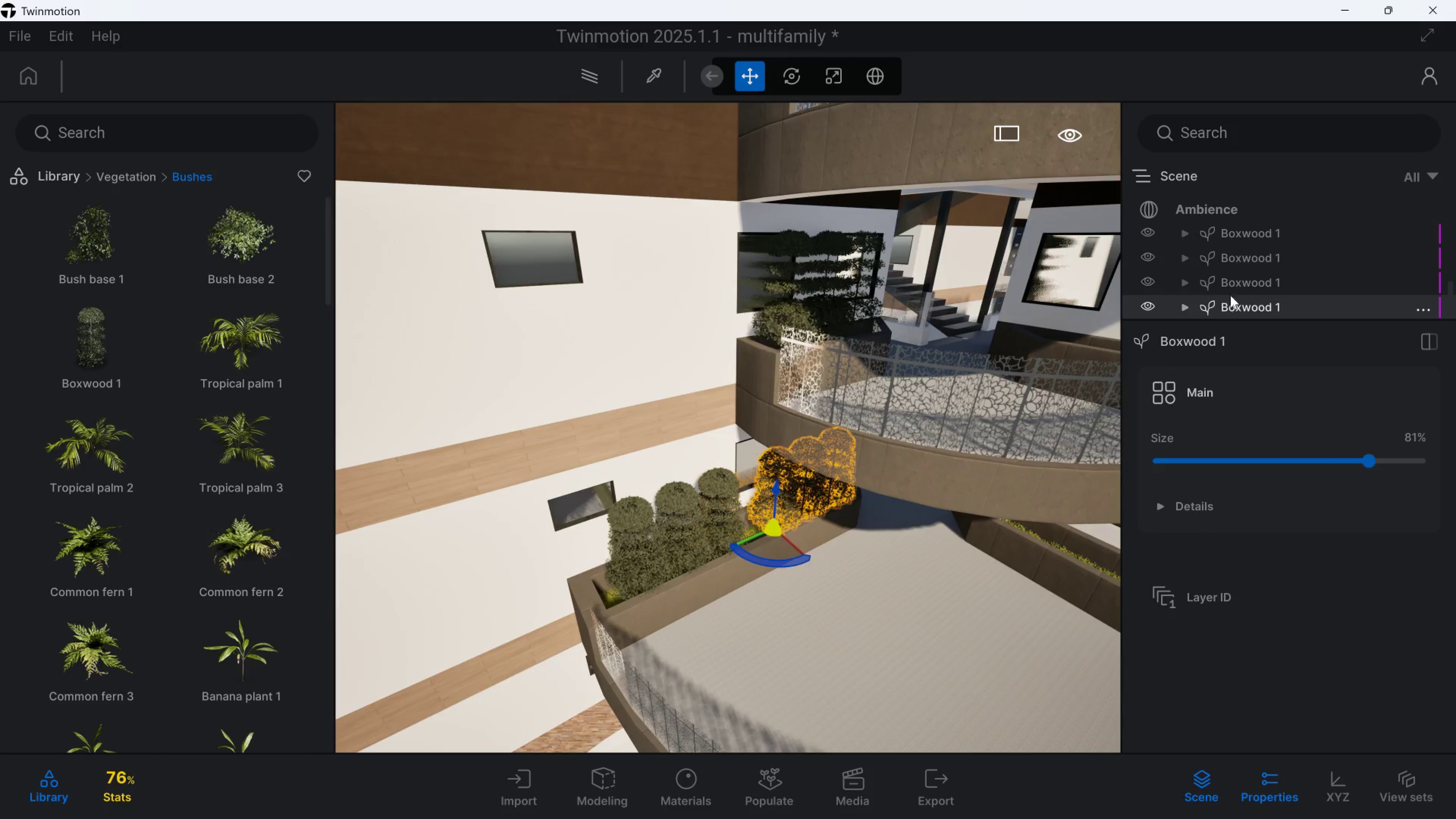 
hold_key(key=ControlLeft, duration=1.38)
left_click([1237, 282])
 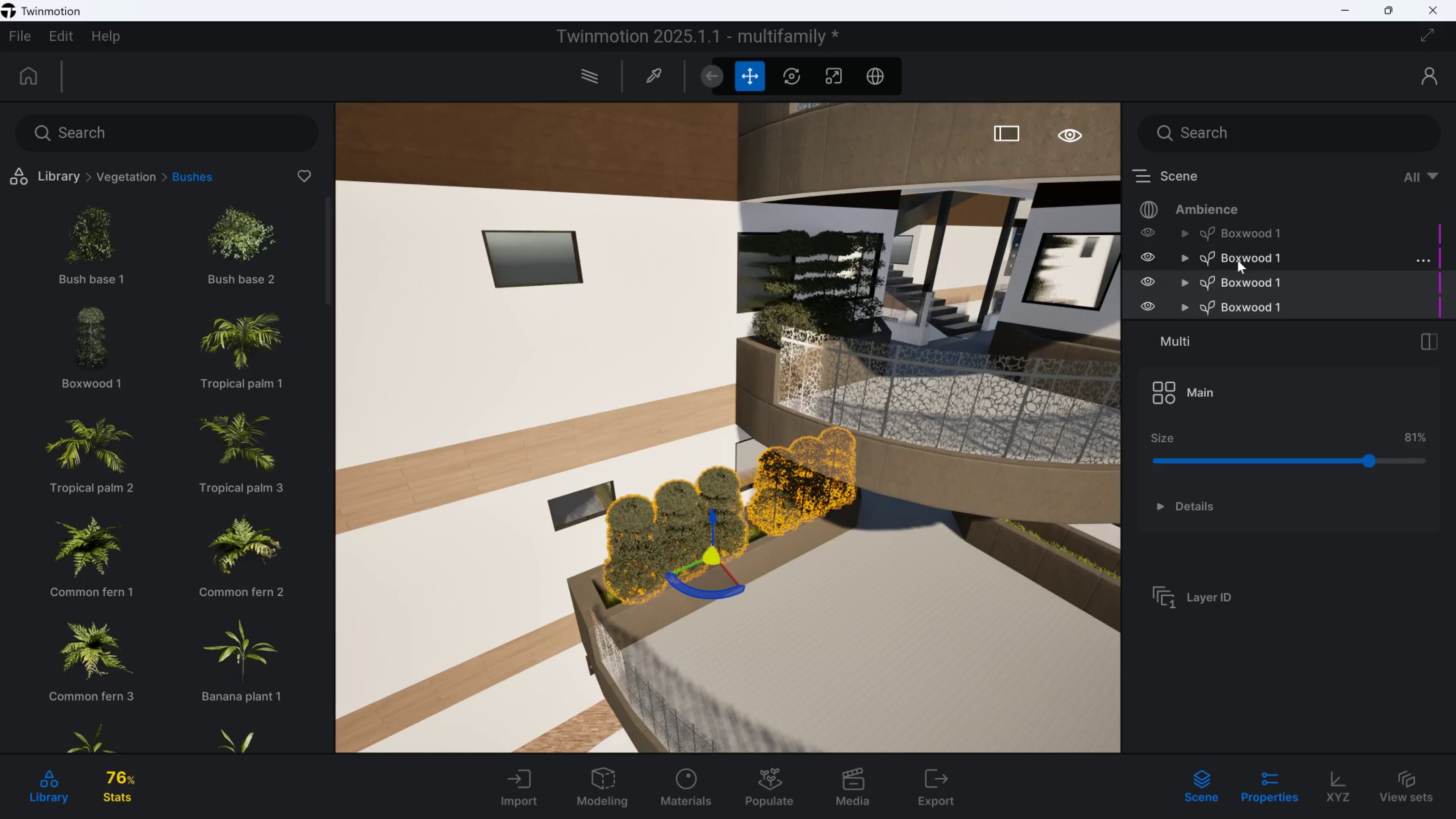 
left_click([1238, 260])
 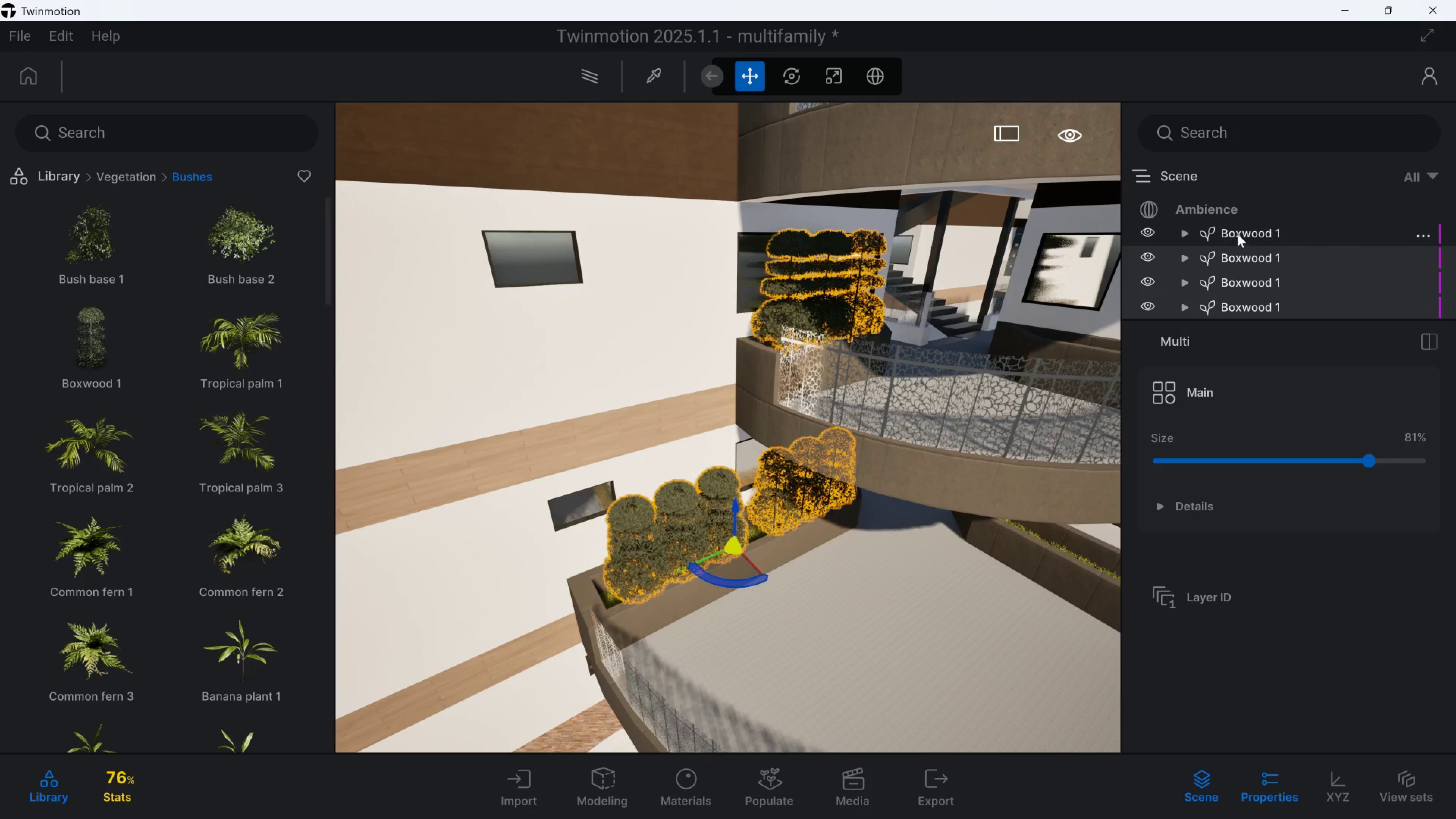 
double_click([1238, 234])
 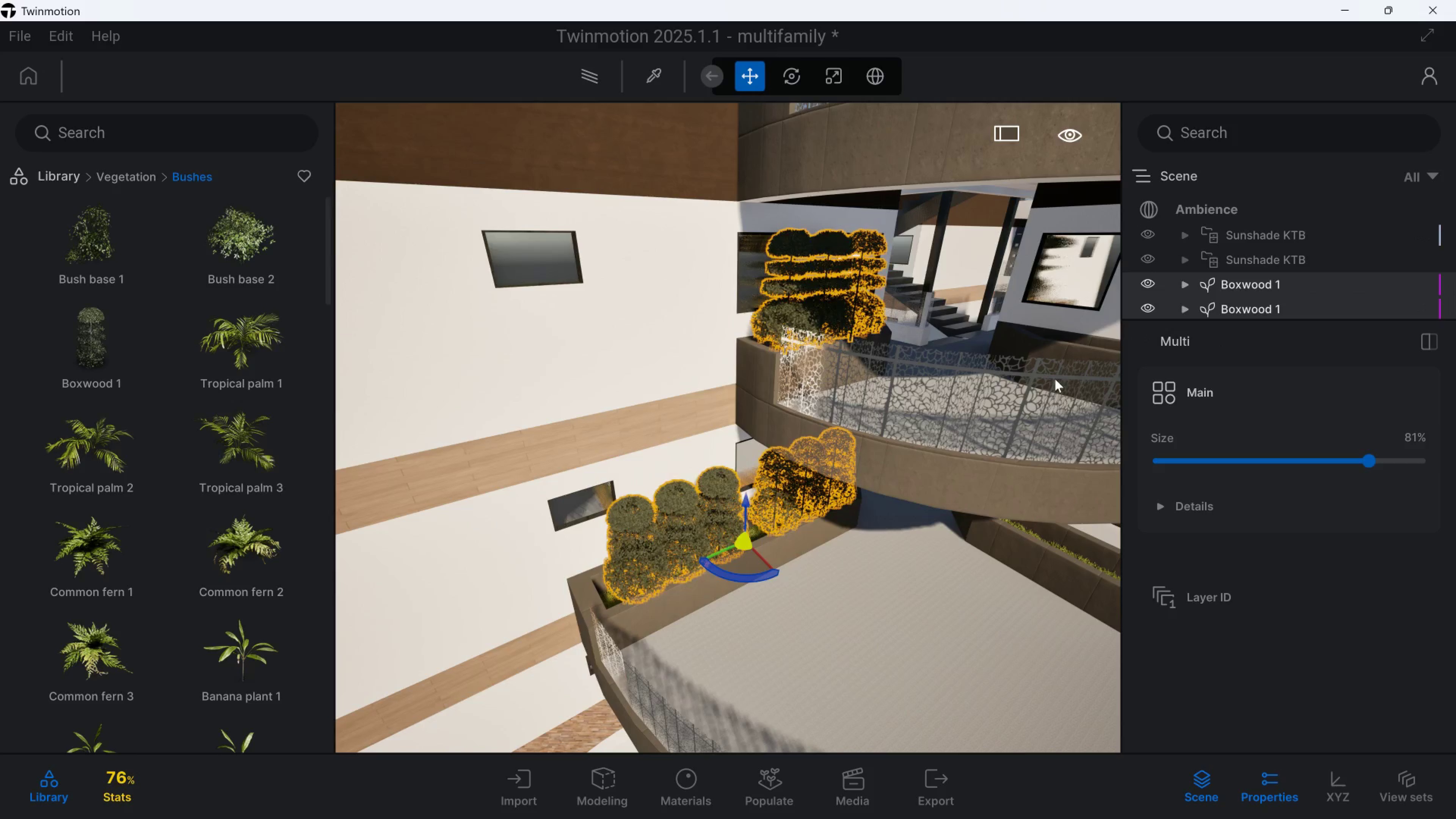 
key(A)
 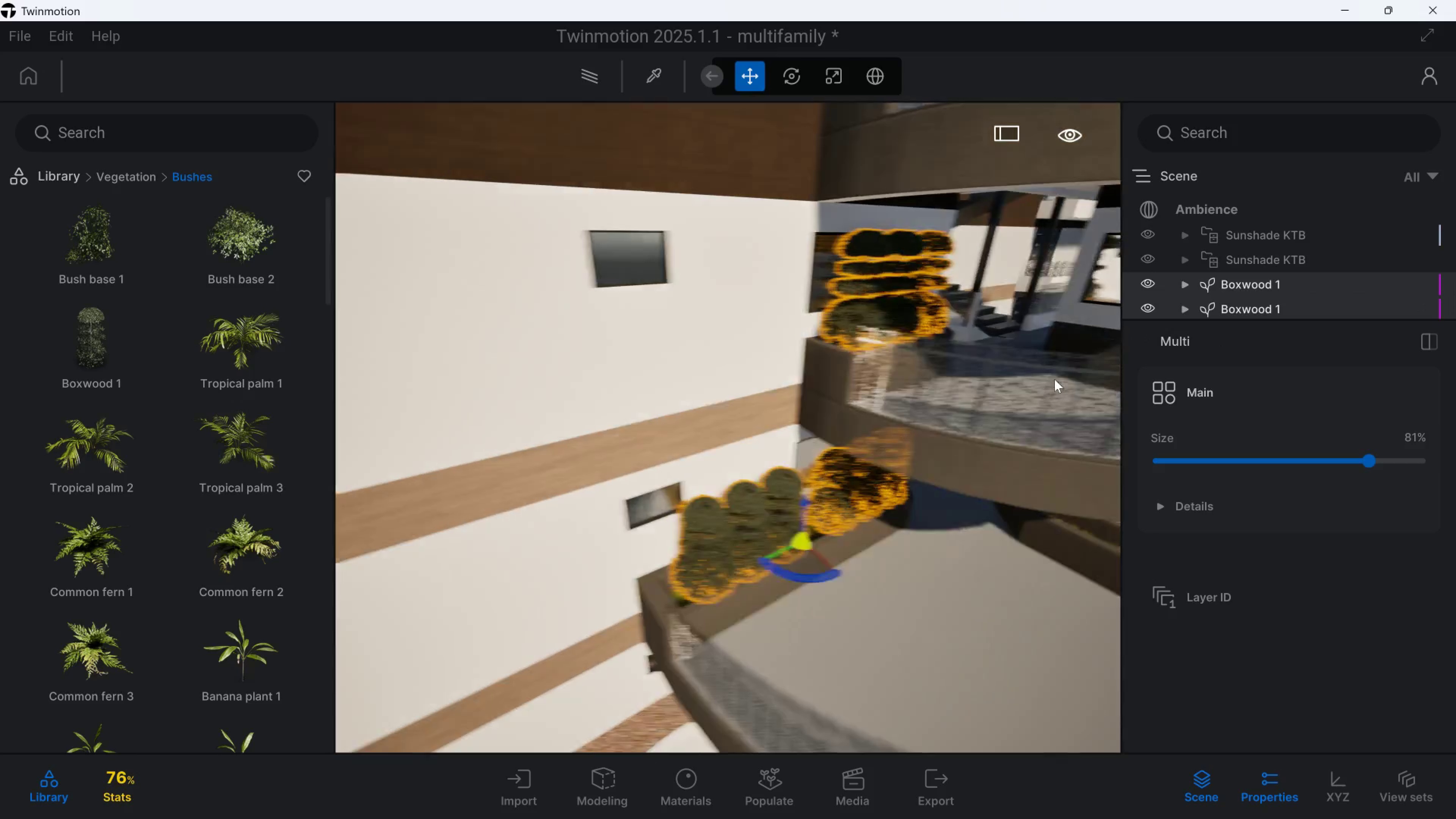 
hold_key(key=Q, duration=0.52)
 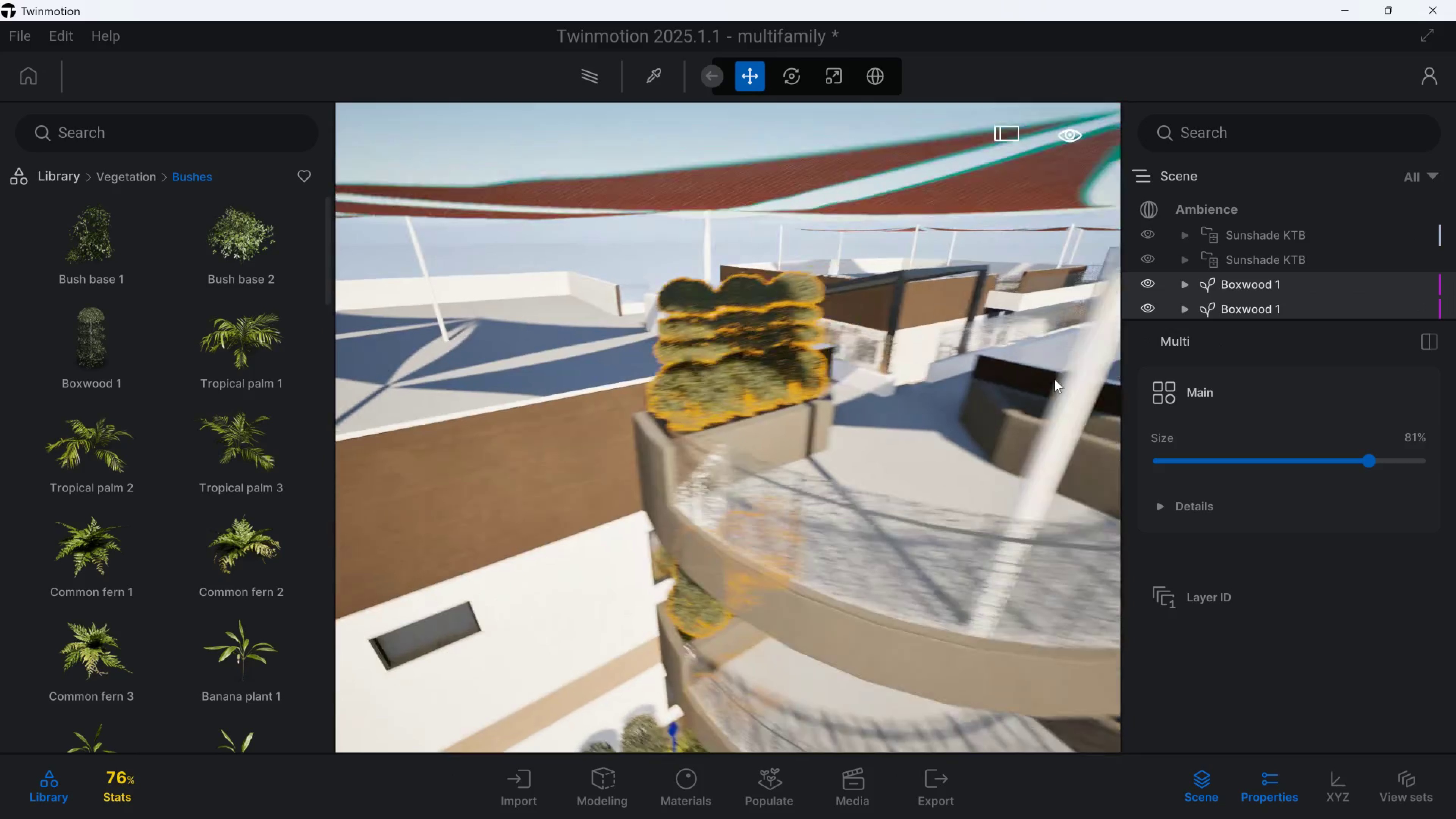 
hold_key(key=D, duration=0.46)
 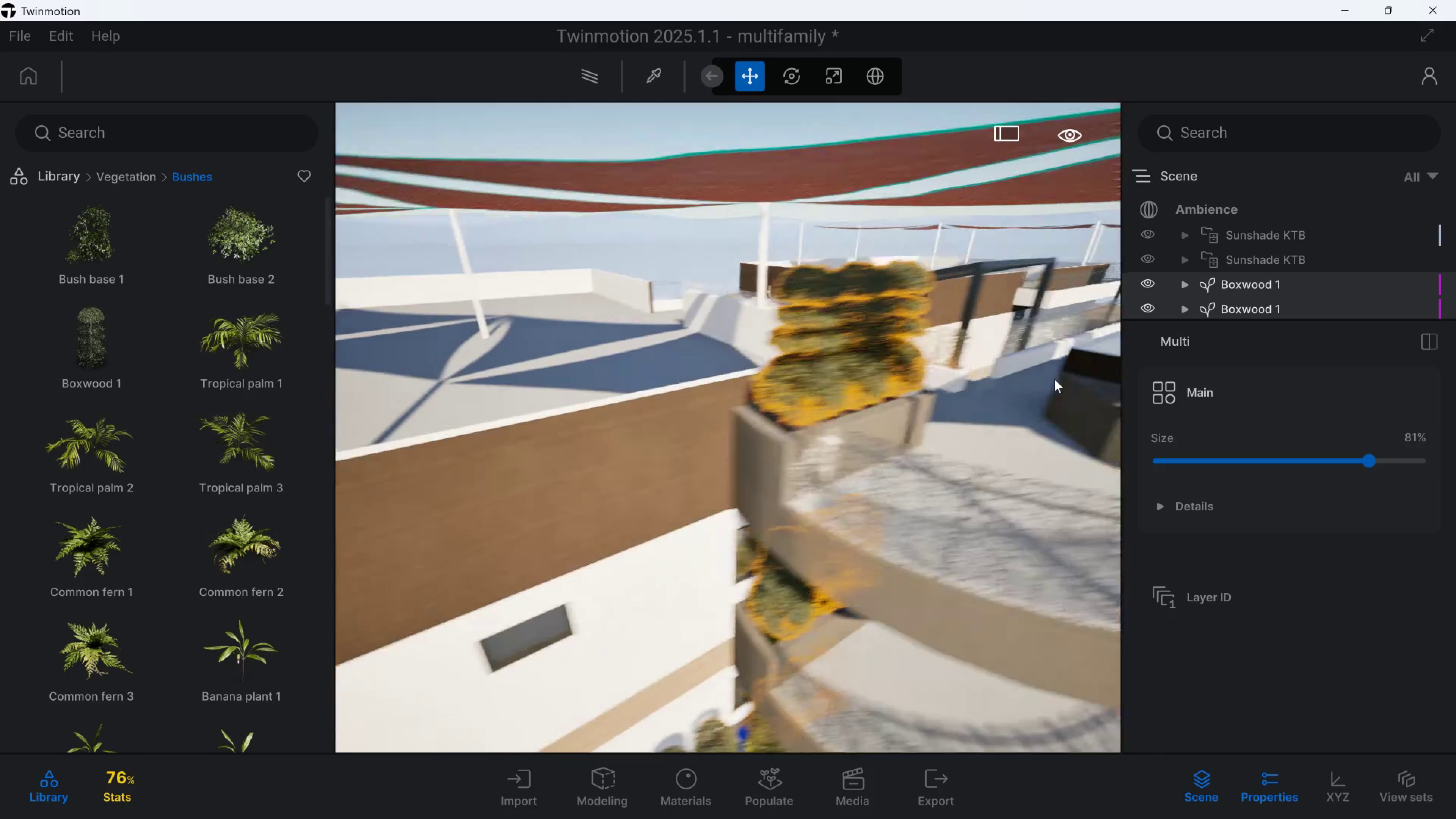 
hold_key(key=S, duration=0.66)
 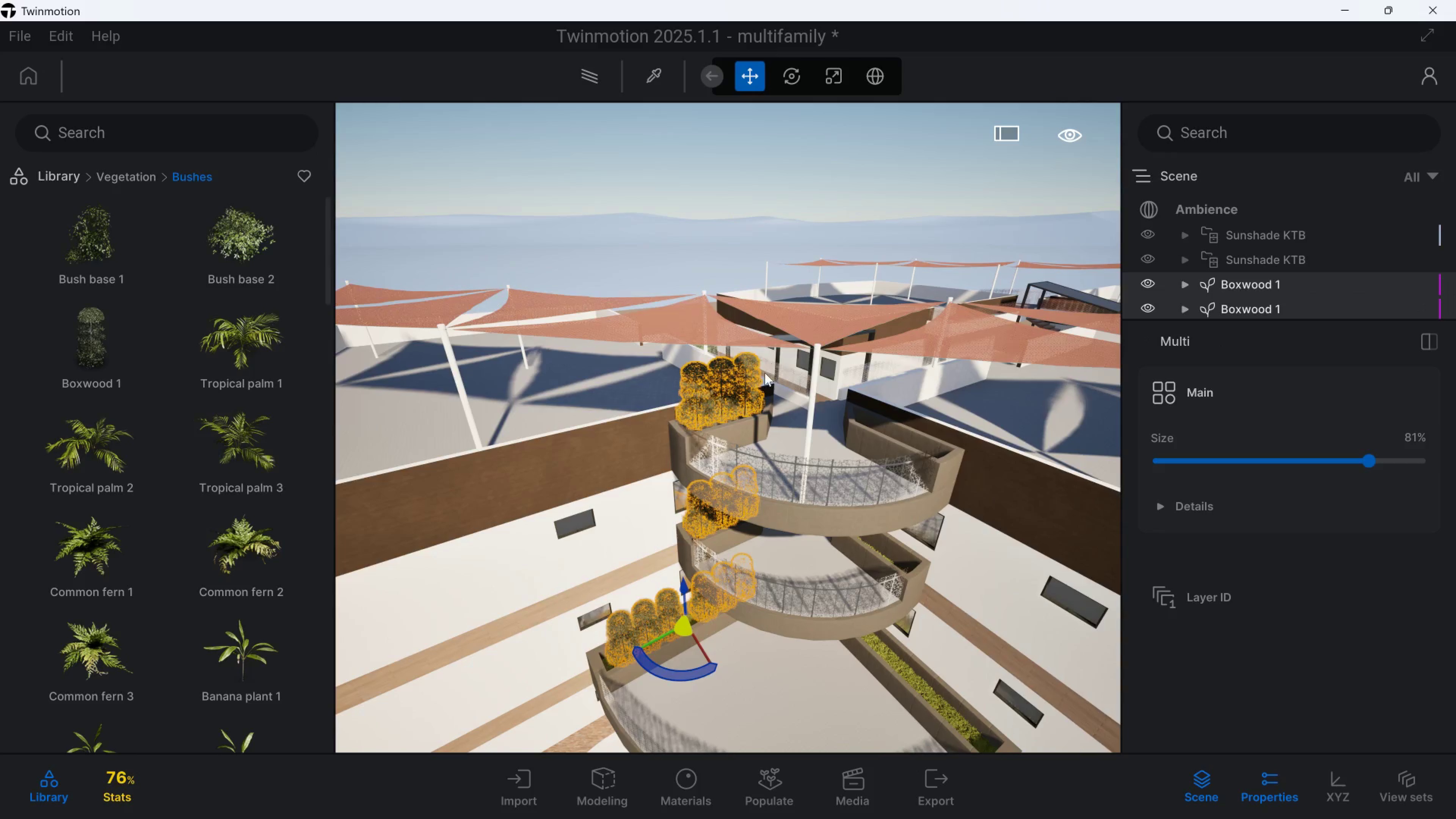 
wait(5.12)
 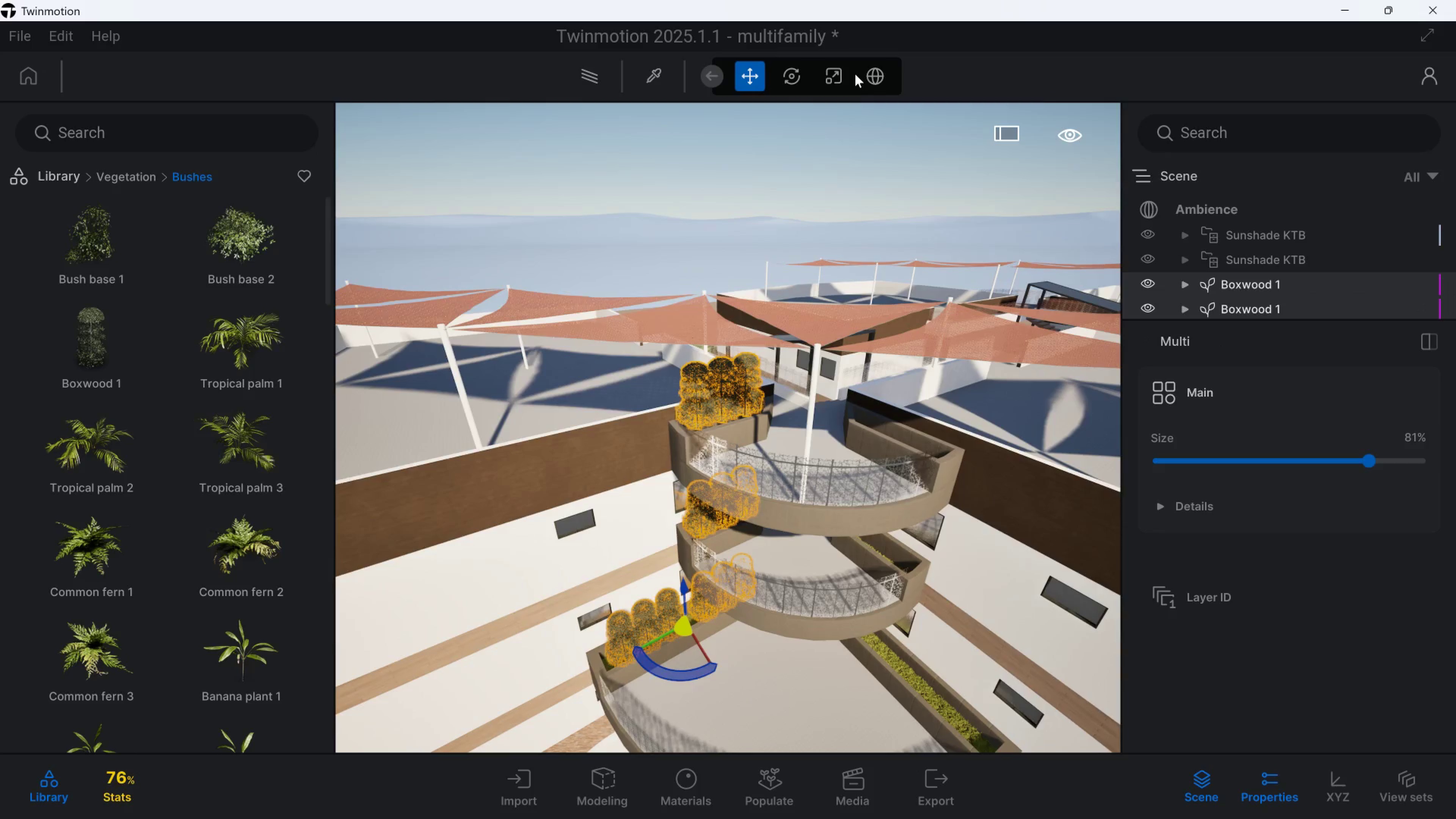 
key(Control+C)
 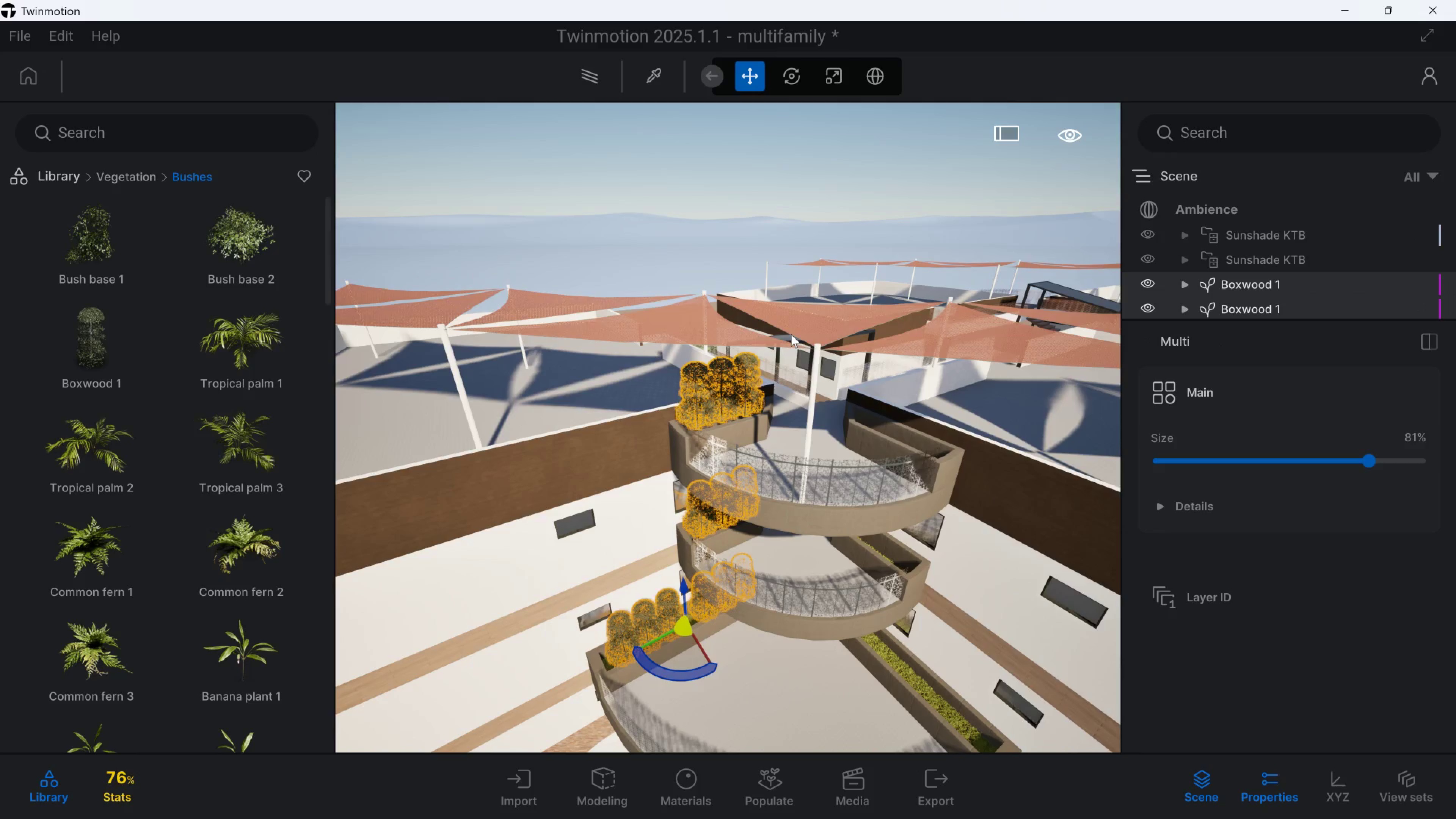 
key(Control+V)
 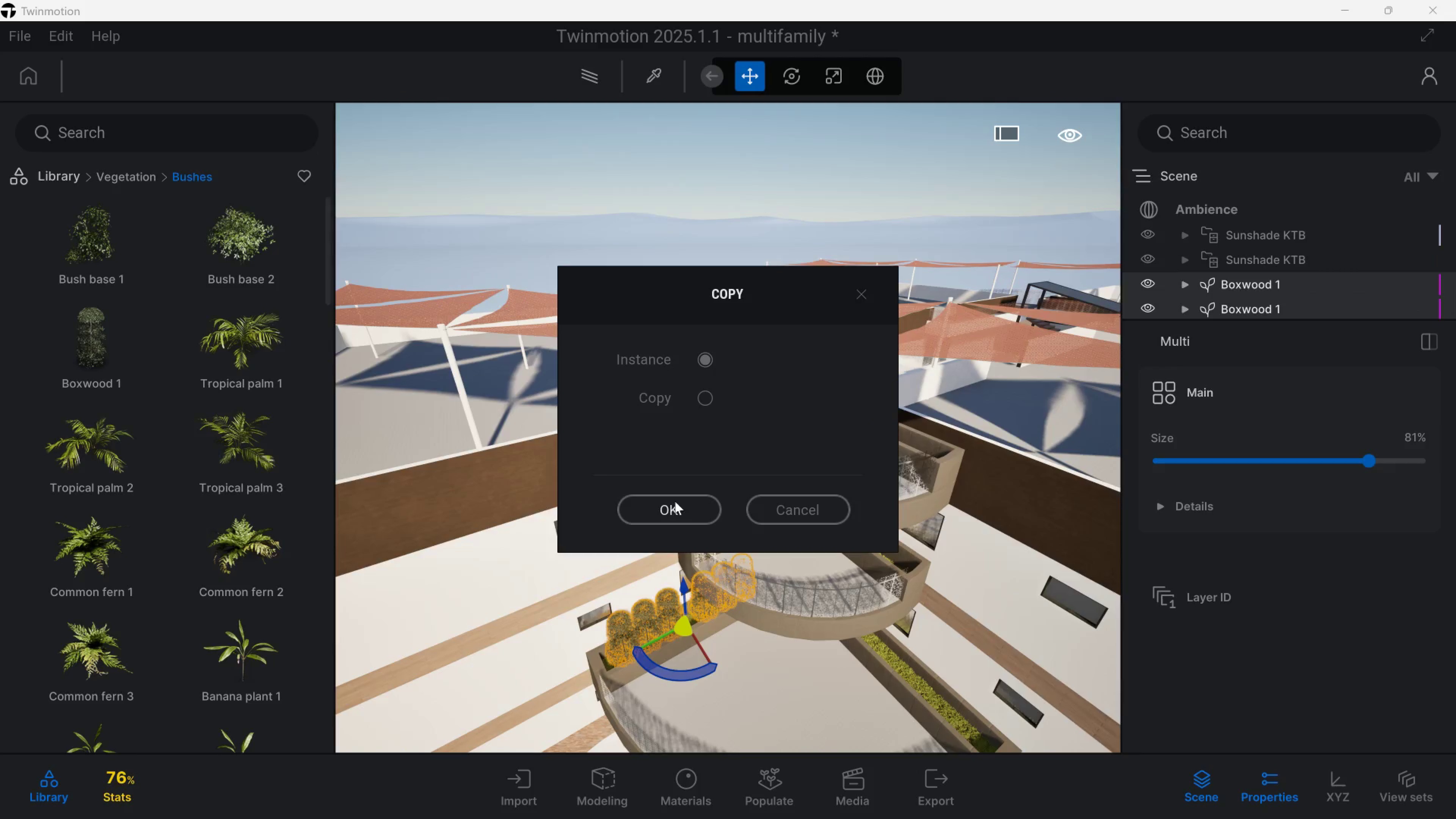 
left_click([708, 400])
 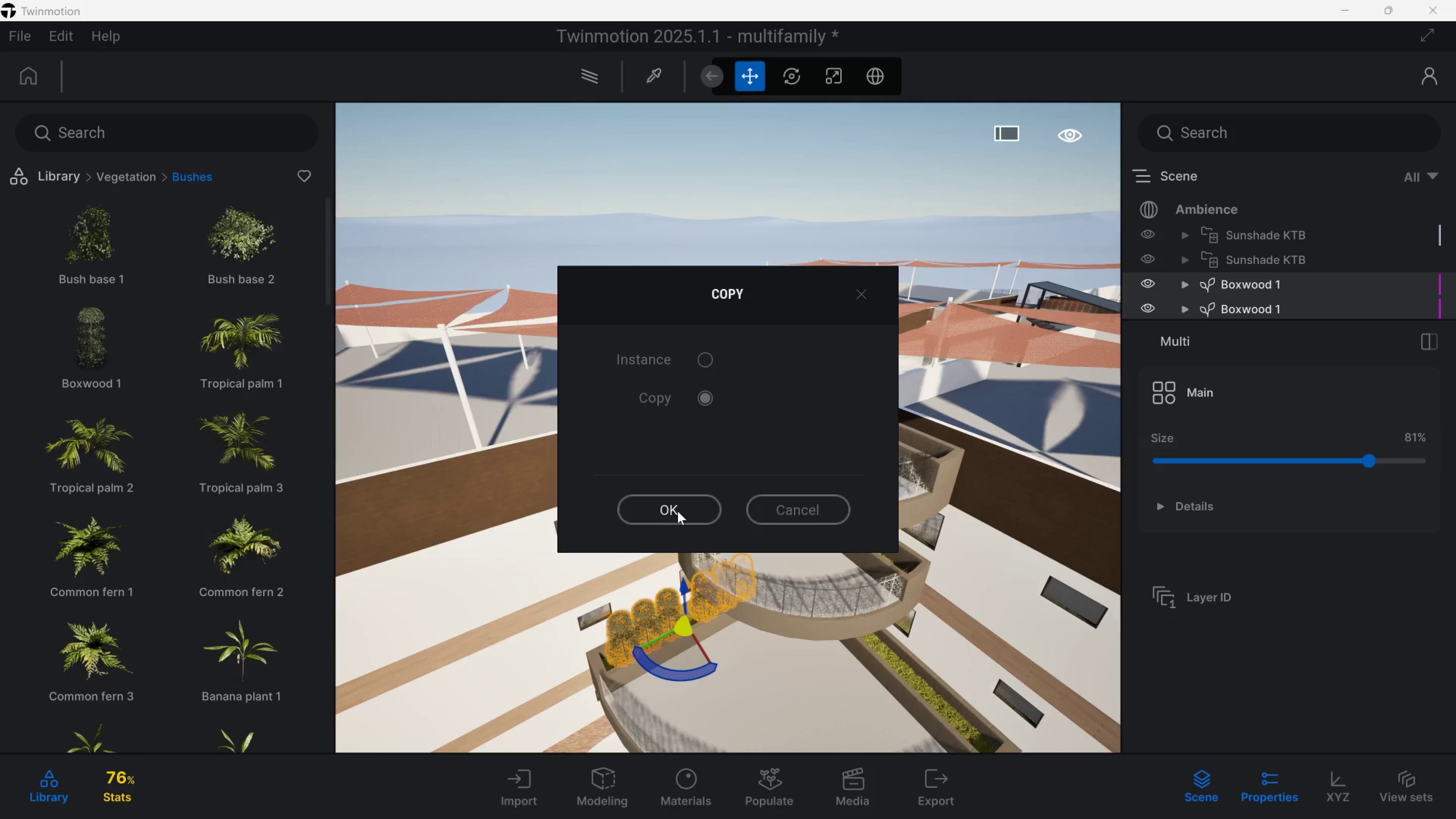 
left_click([678, 512])
 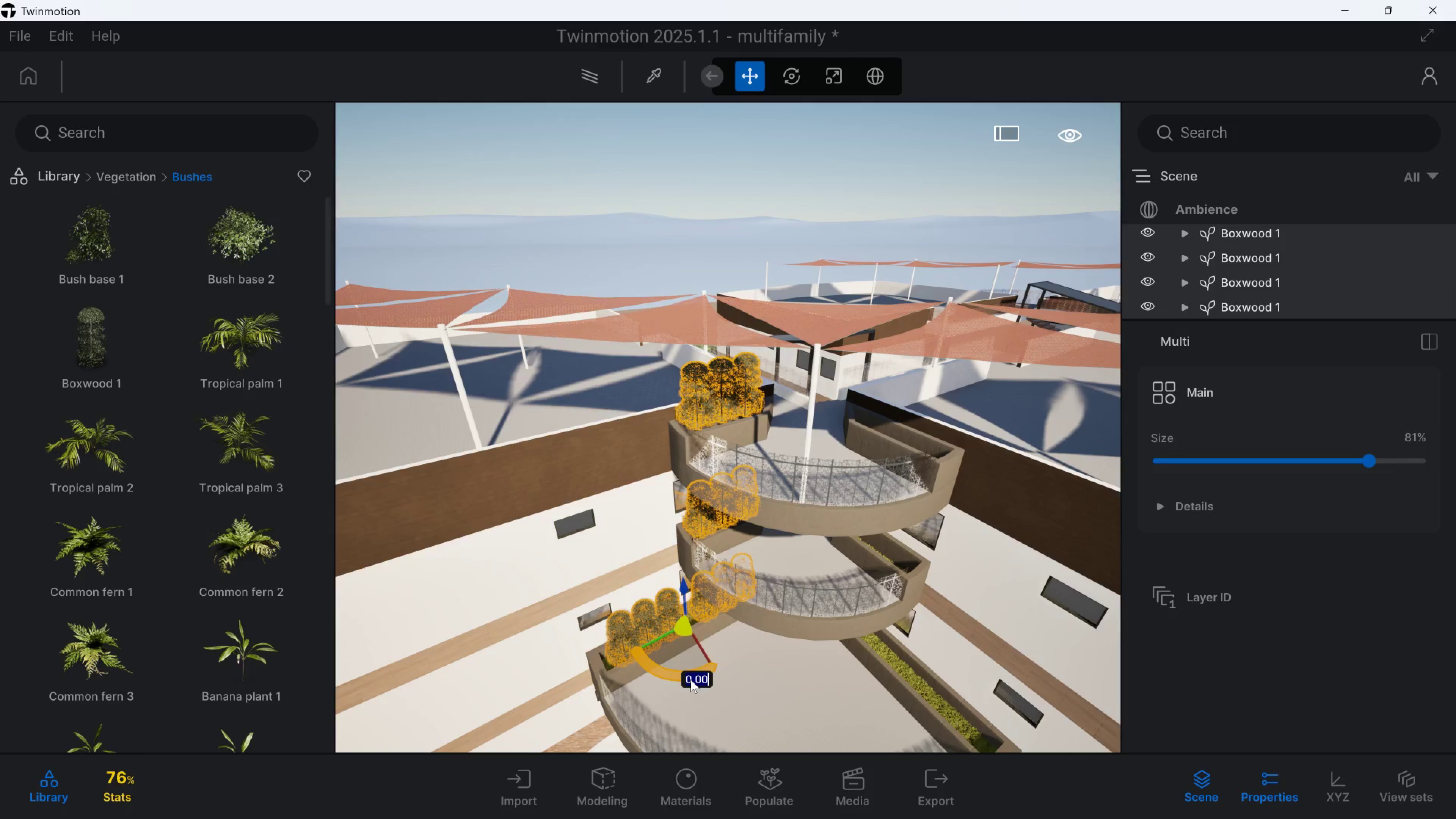 
left_click_drag(start_coordinate=[691, 676], to_coordinate=[740, 677])
 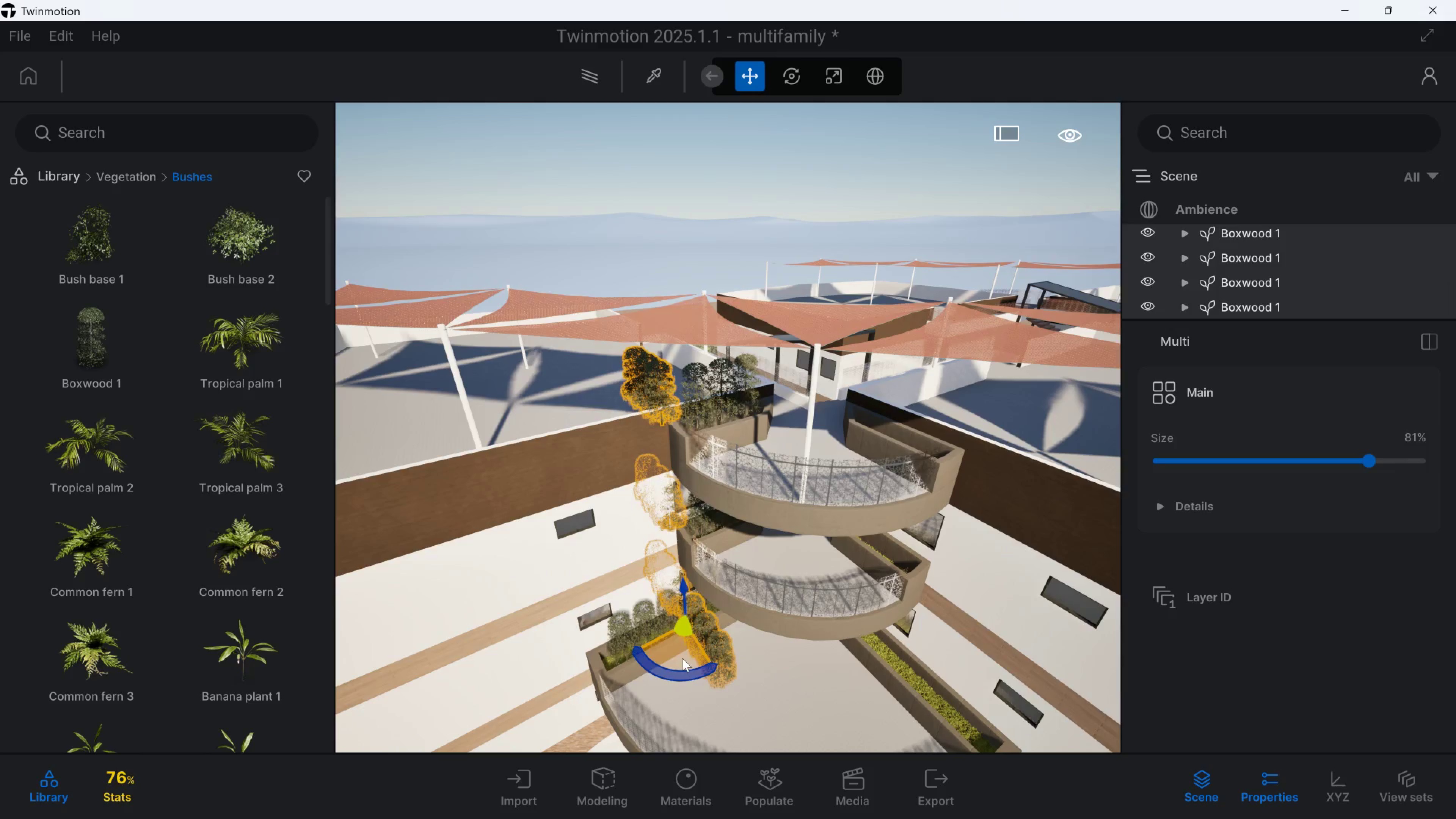 
left_click_drag(start_coordinate=[673, 647], to_coordinate=[902, 691])
 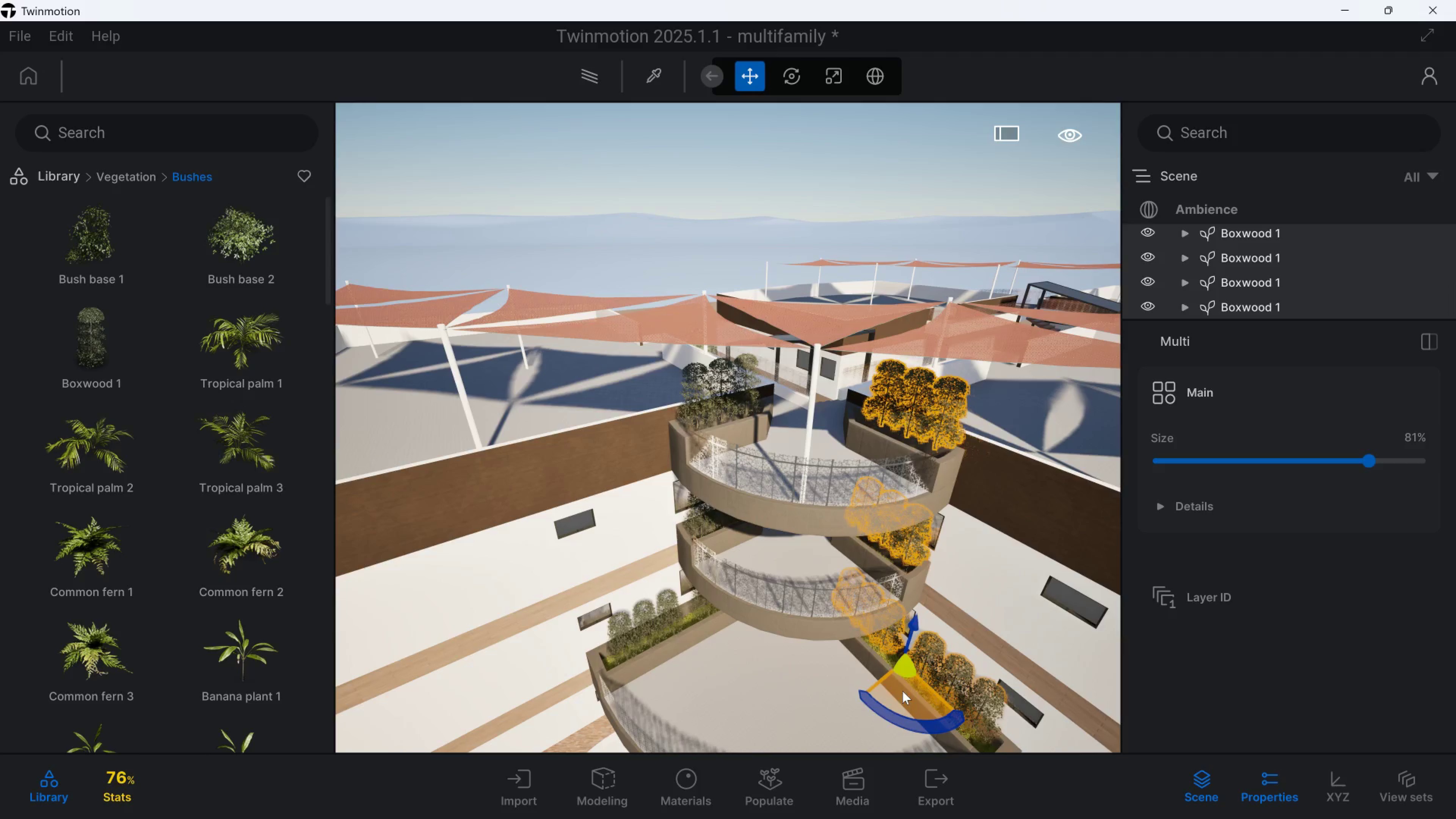 
hold_key(key=W, duration=0.34)
 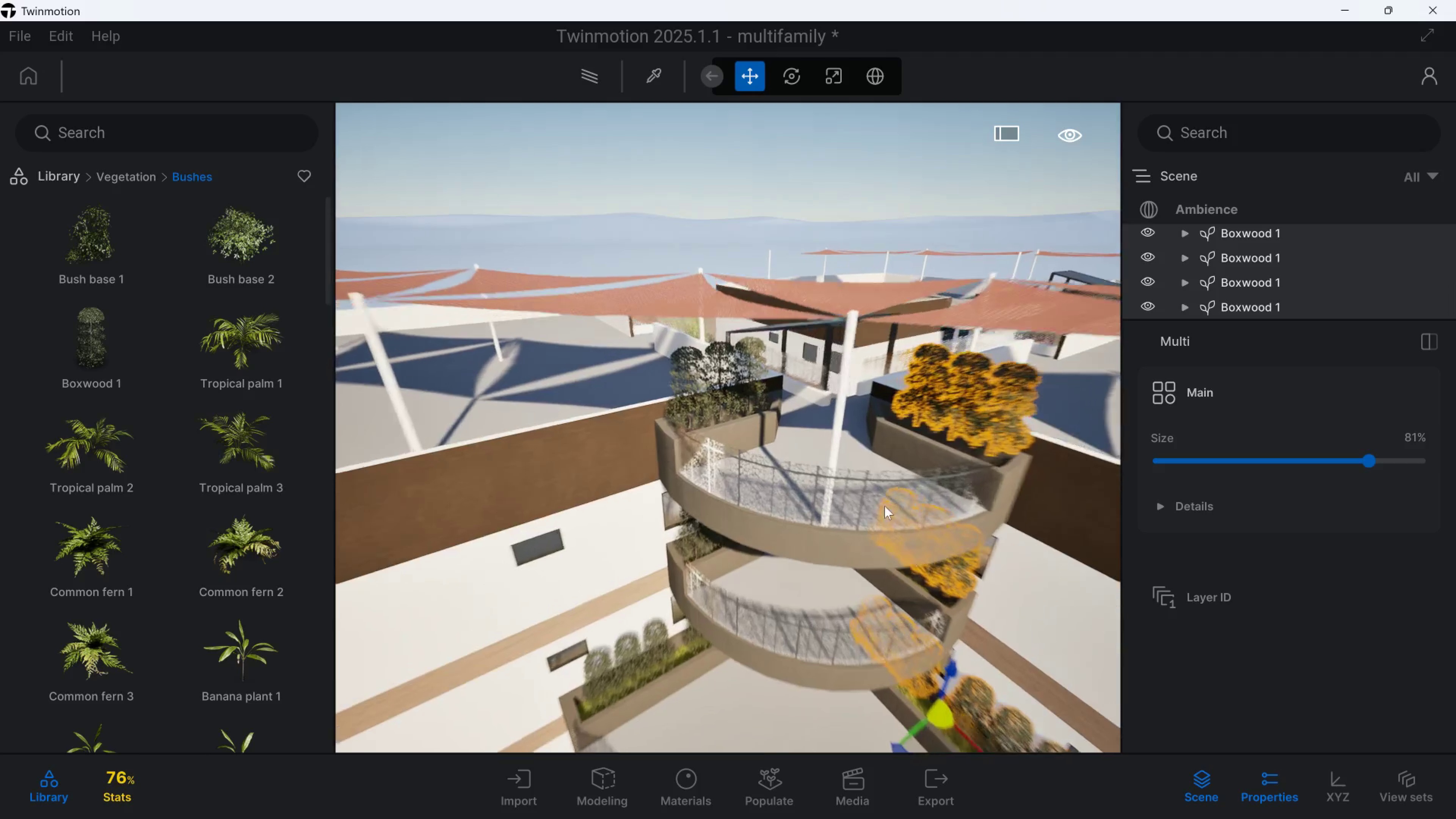 
key(Q)
 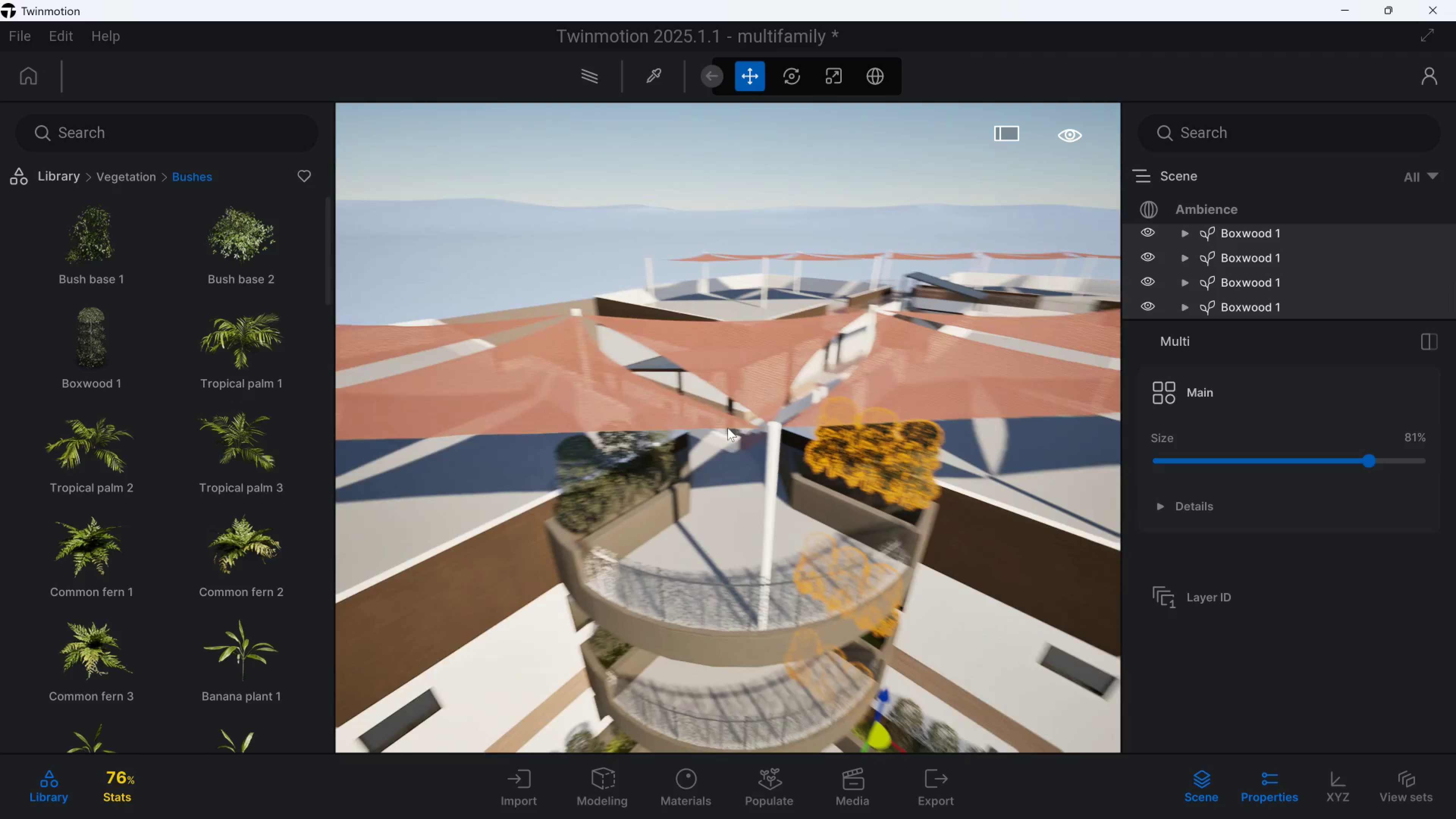 
hold_key(key=E, duration=0.31)
 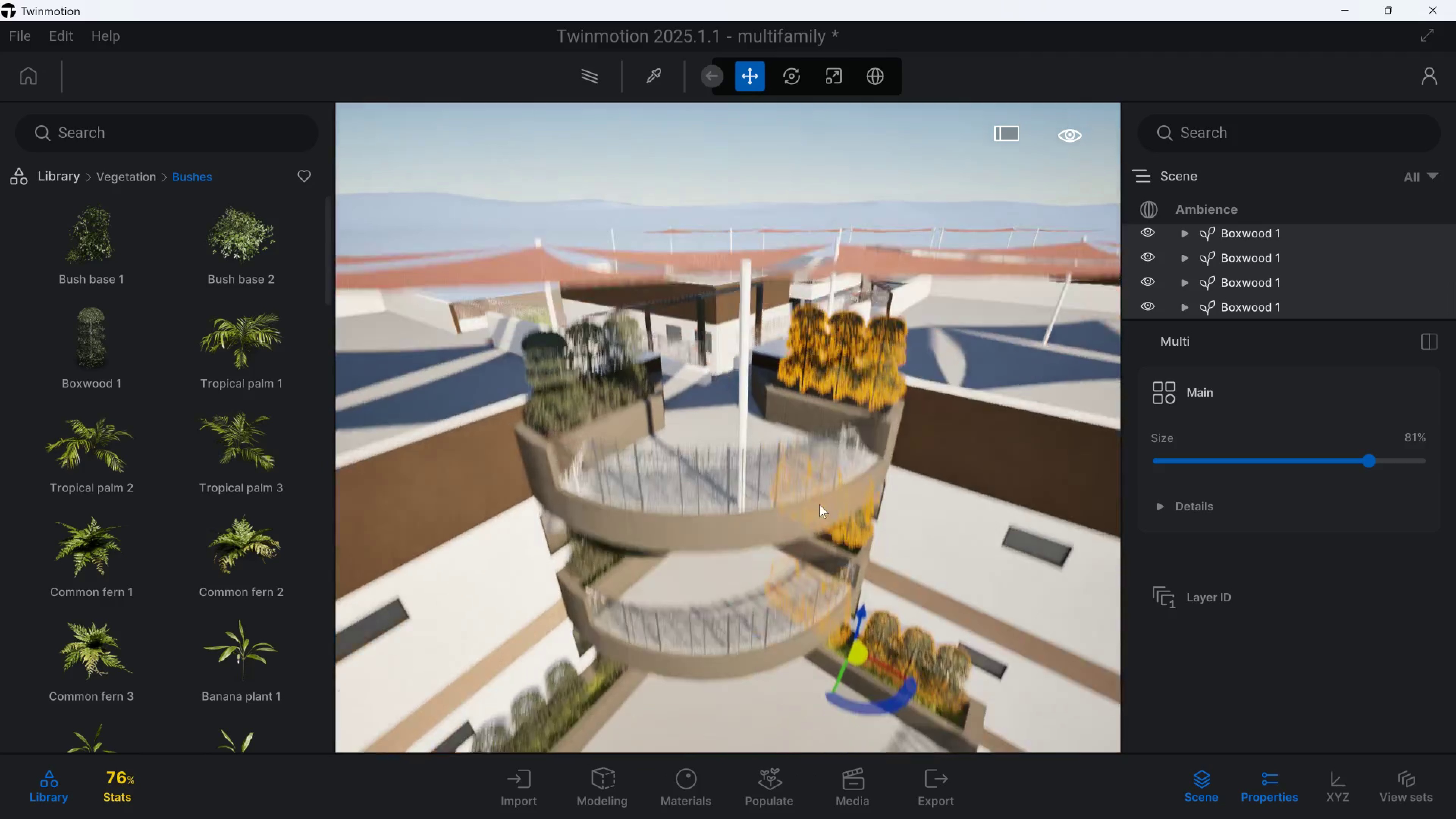 
hold_key(key=W, duration=0.48)
 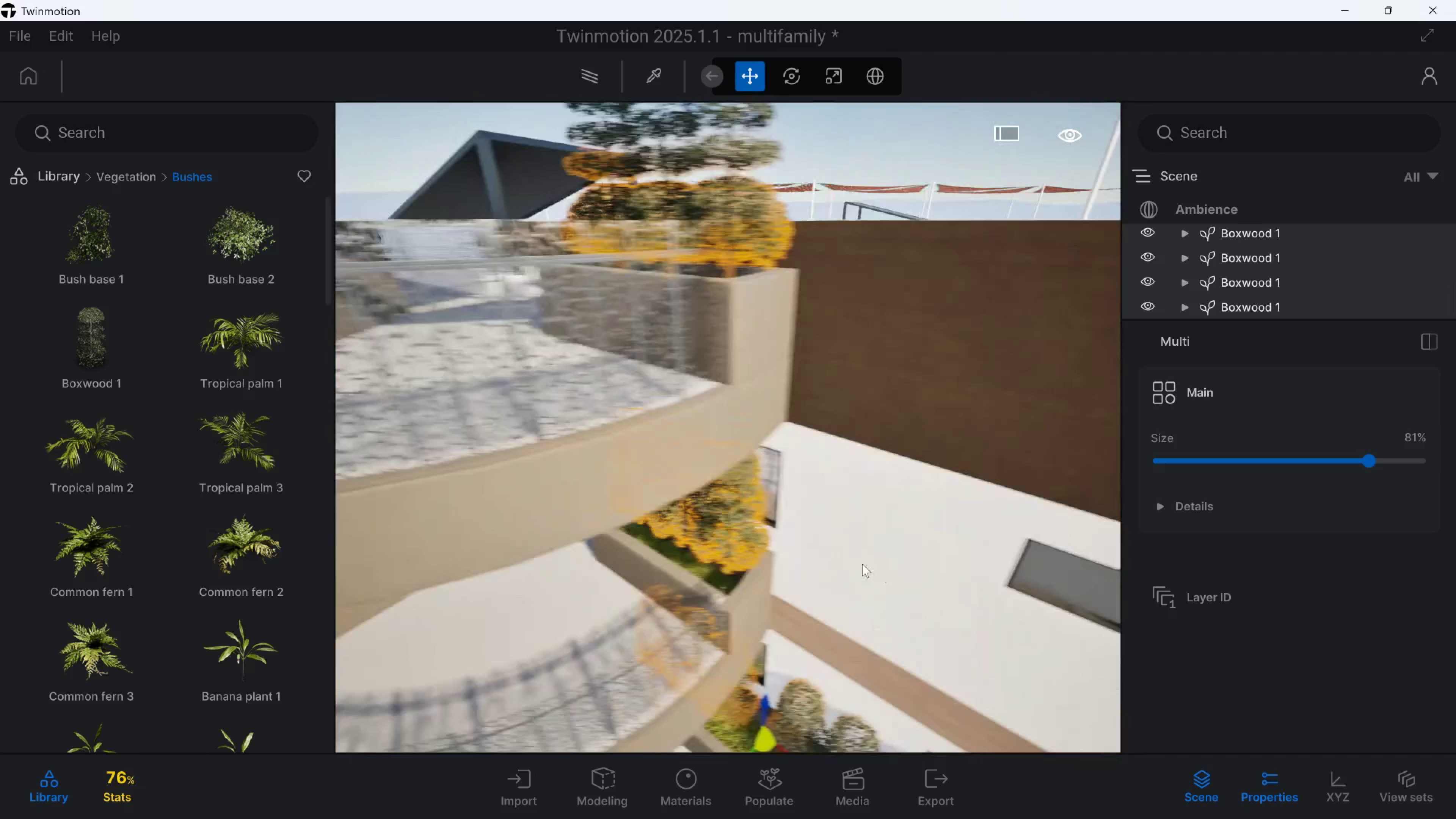 
hold_key(key=D, duration=0.39)
 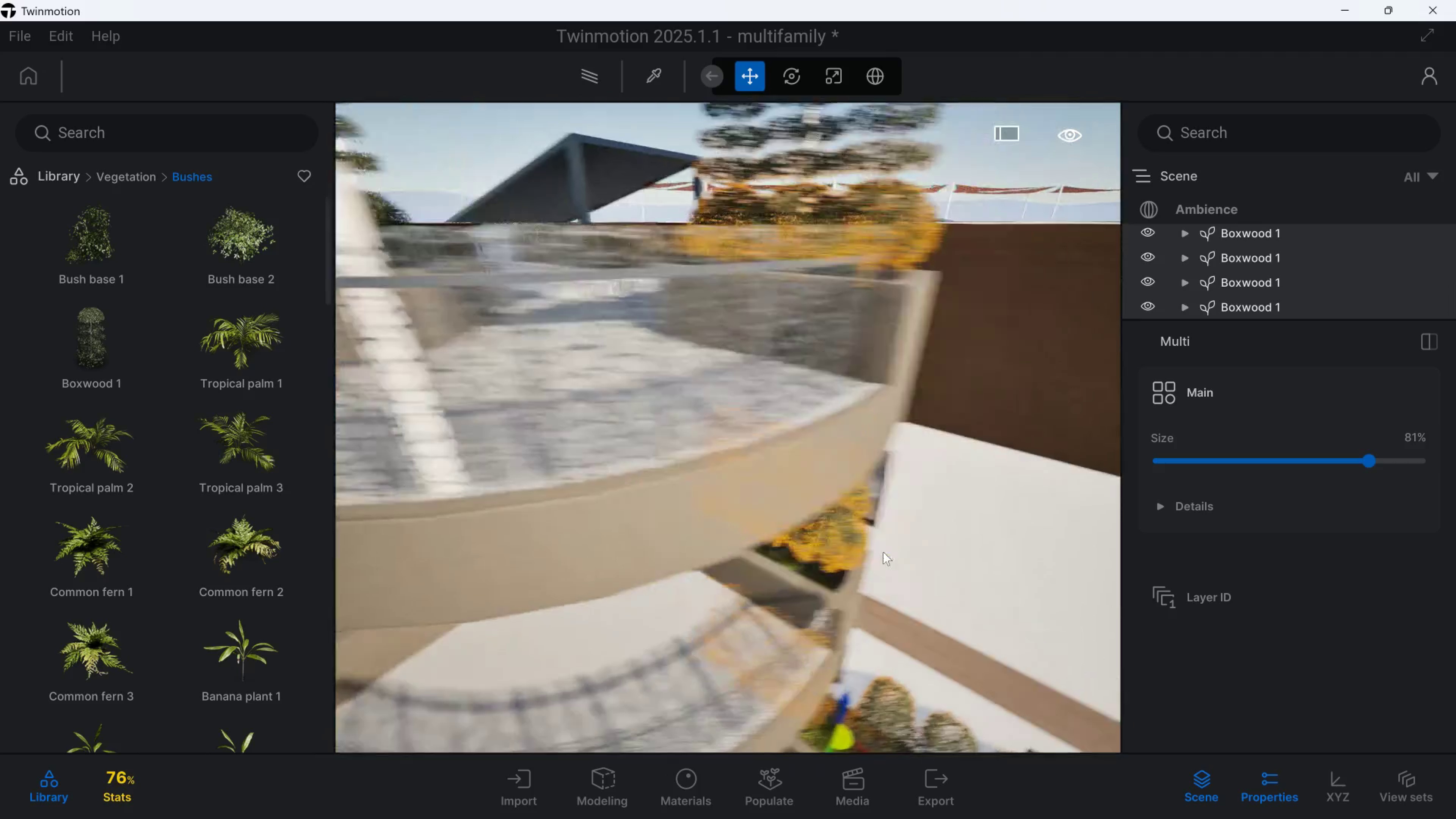 
hold_key(key=E, duration=0.64)
 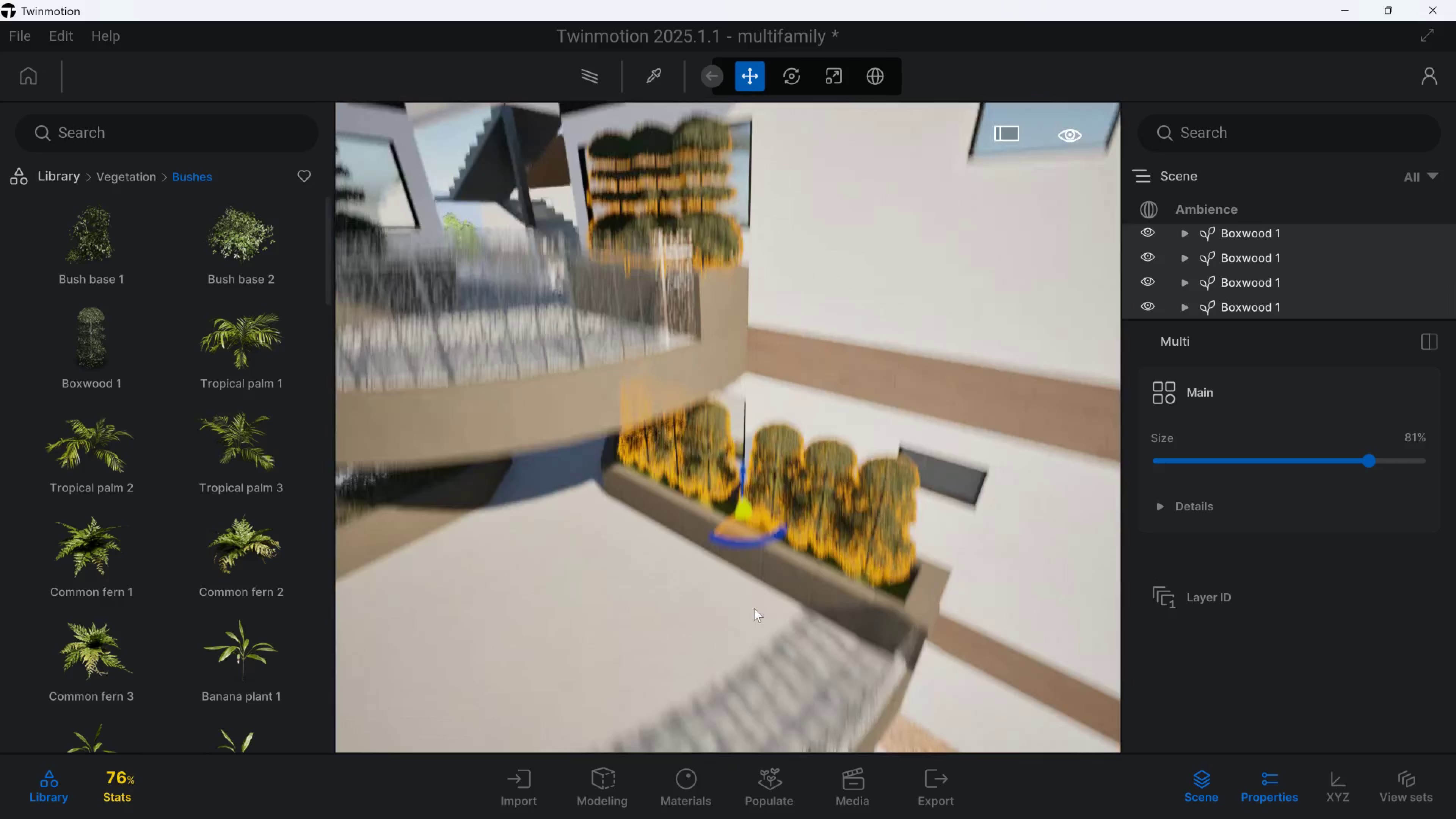 
hold_key(key=W, duration=0.52)
 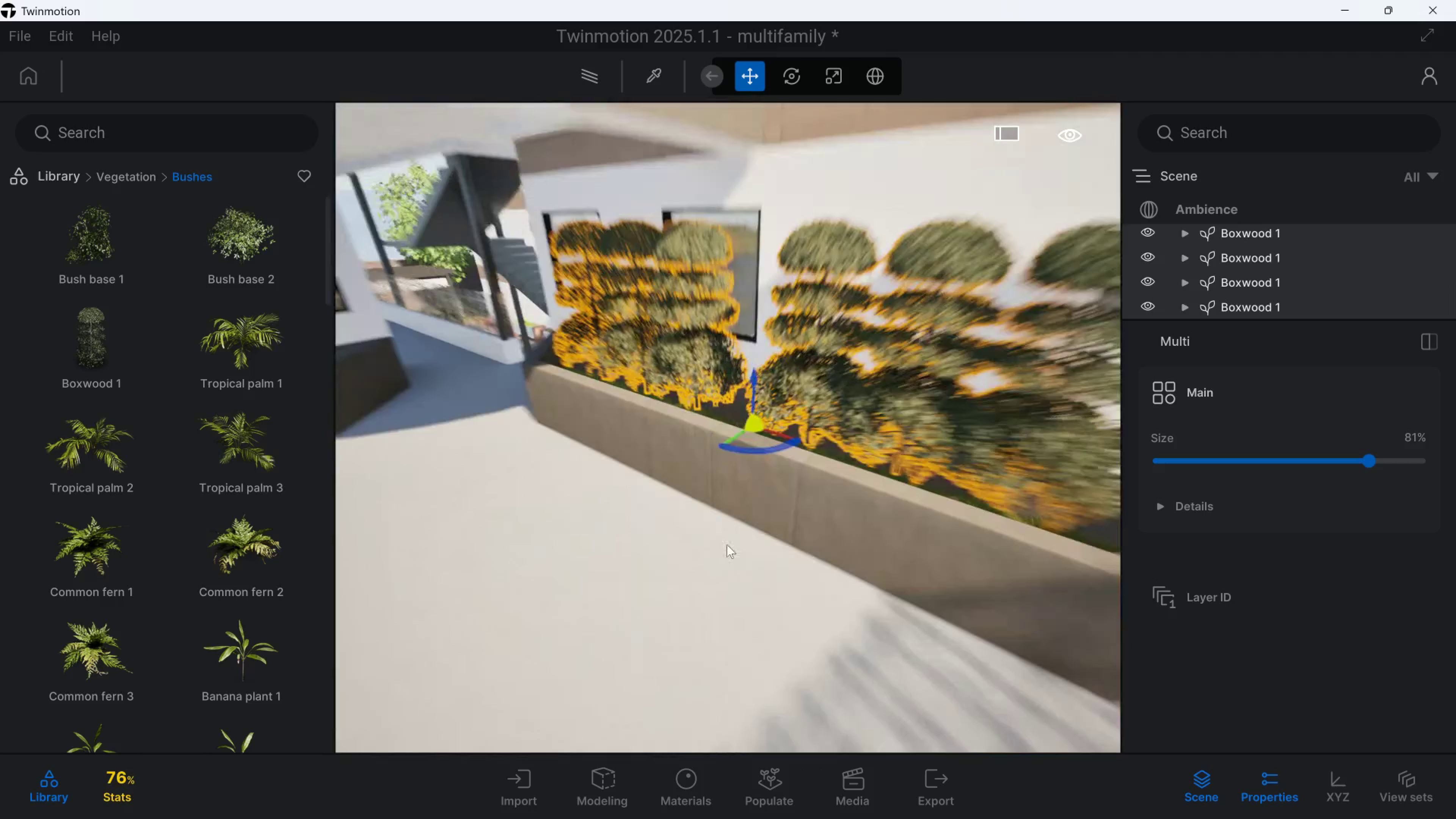 
type(qs)
 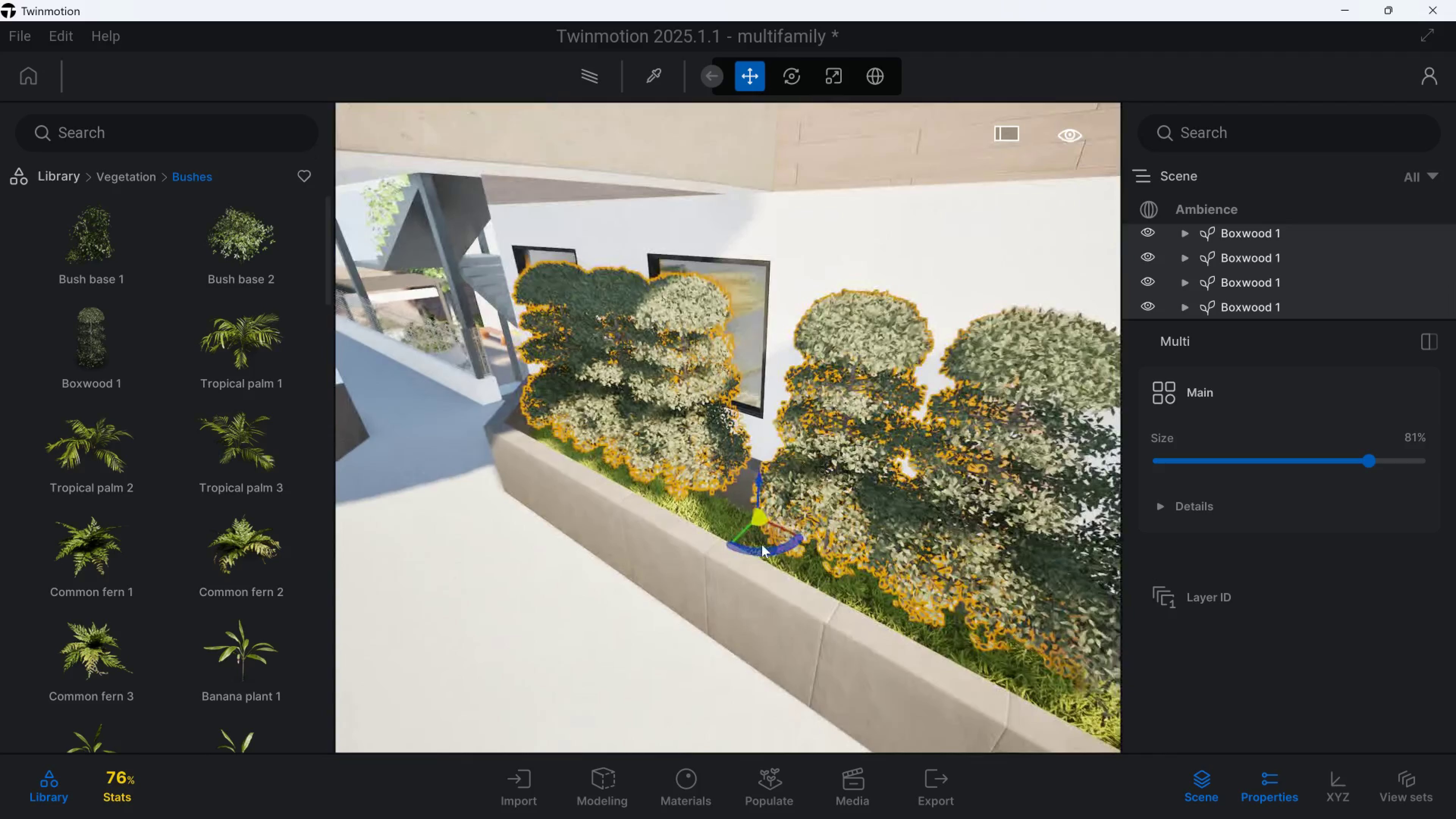 
left_click_drag(start_coordinate=[772, 535], to_coordinate=[767, 554])
 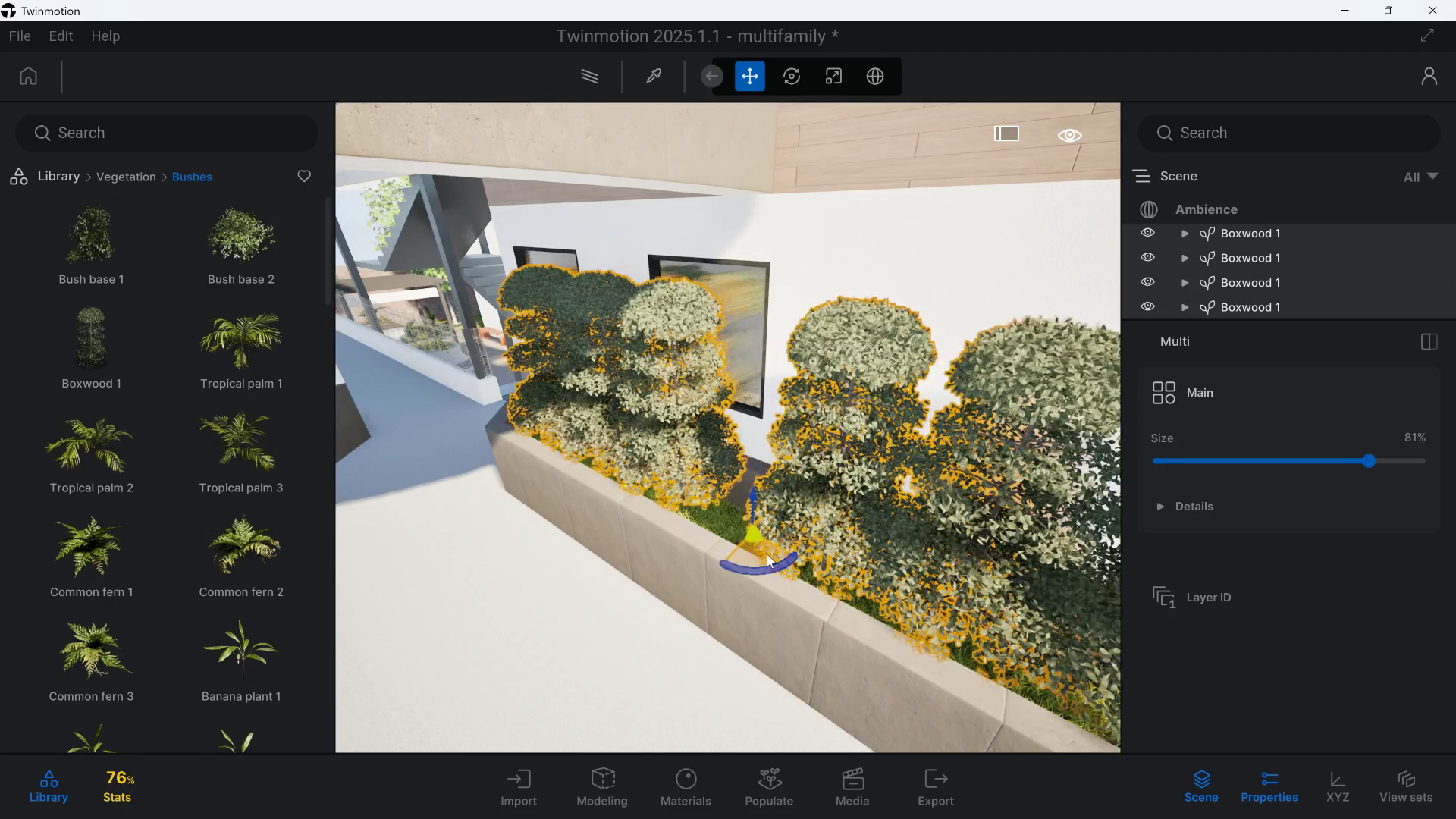 
hold_key(key=A, duration=0.36)
 